 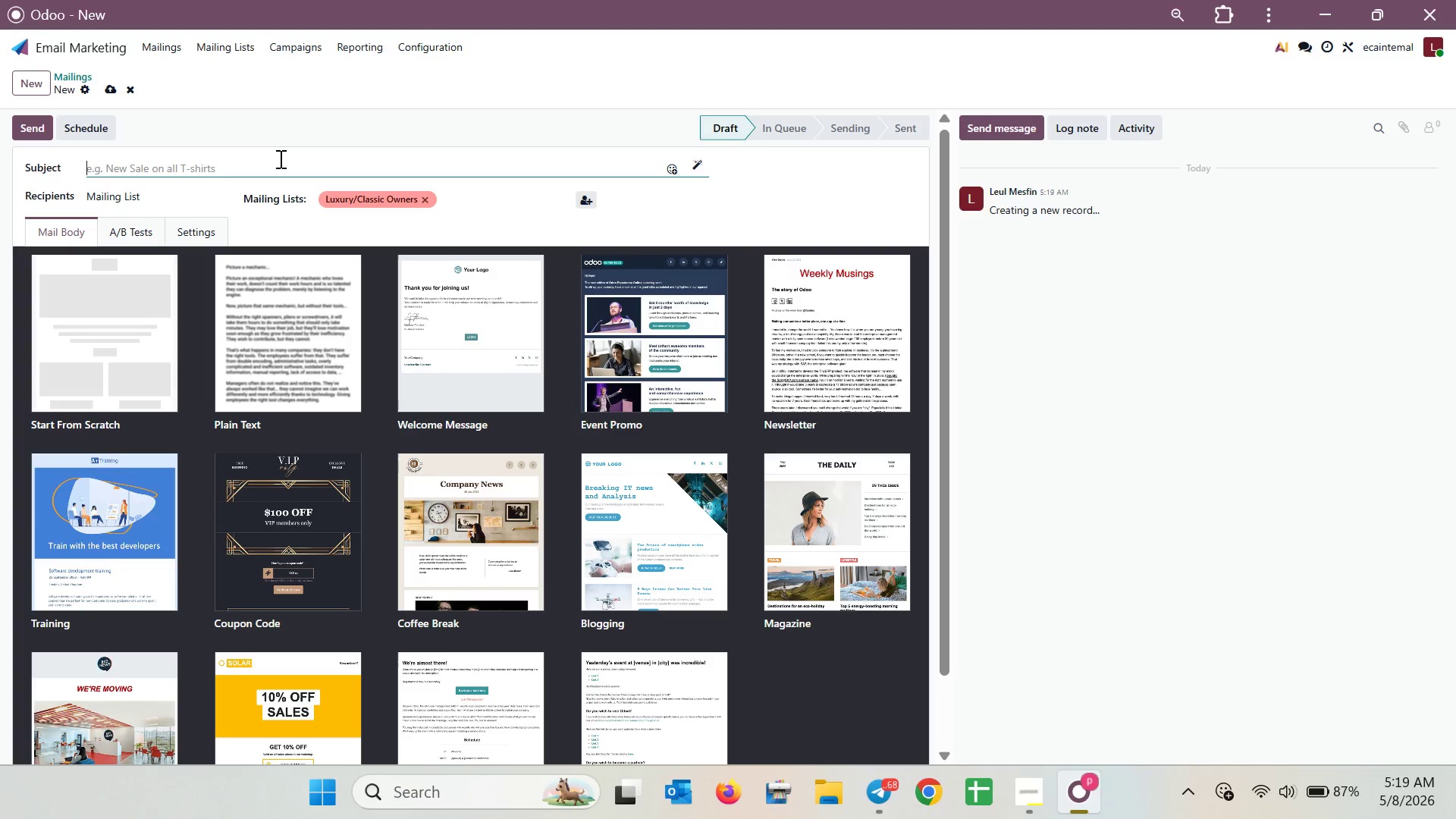 
left_click([283, 157])
 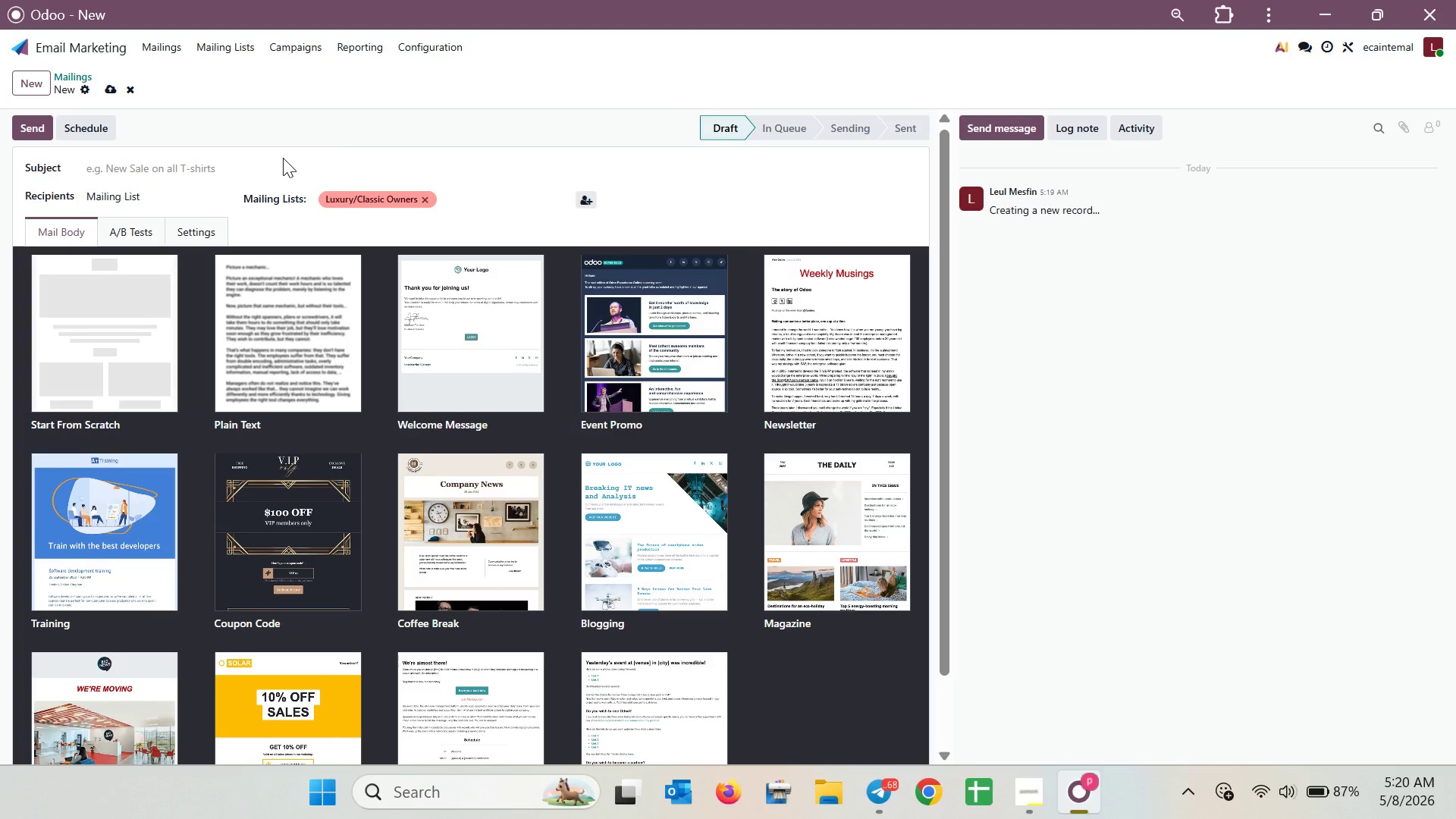 
left_click([282, 168])
 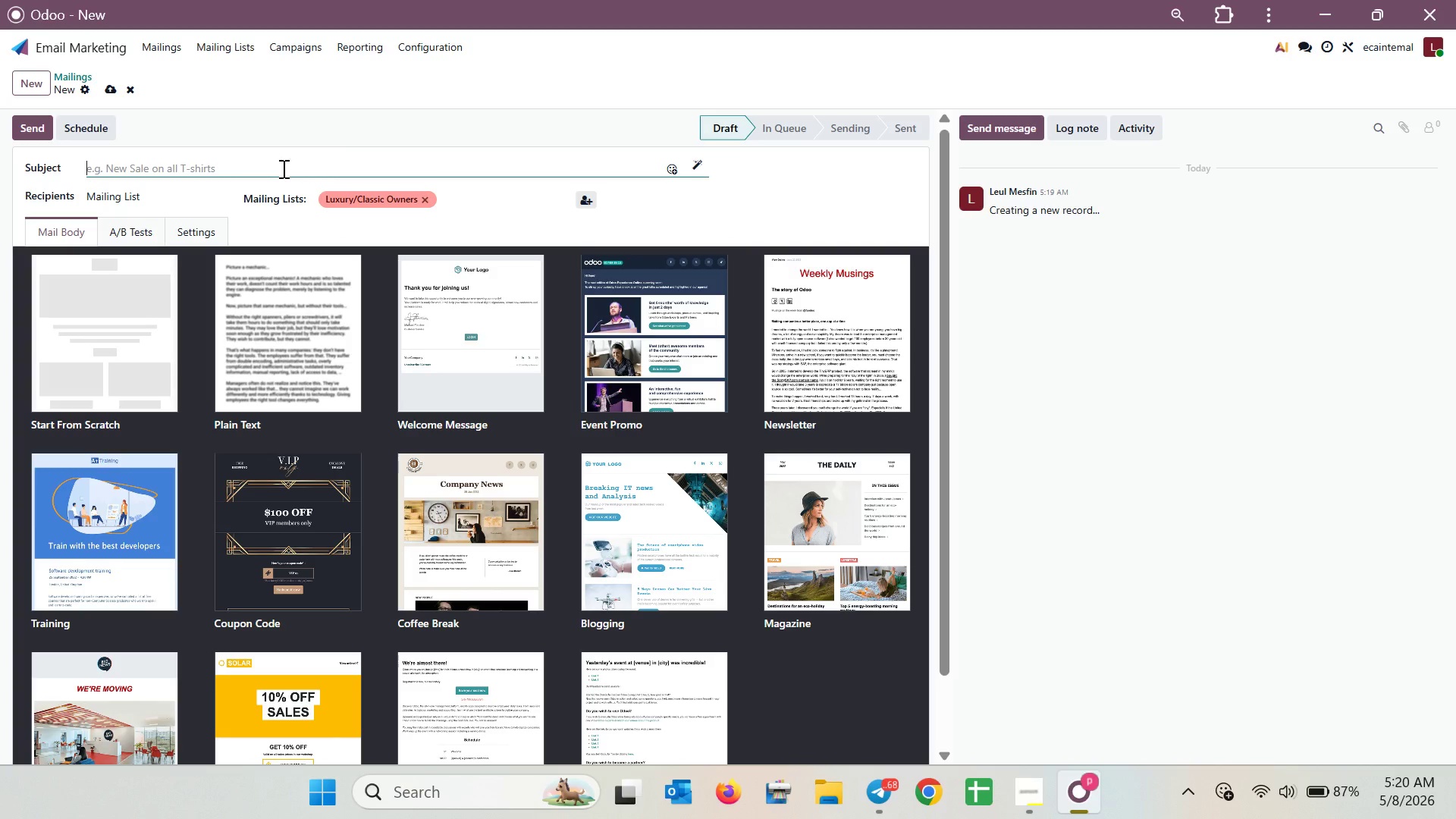 
type(Seasonal Care for )
 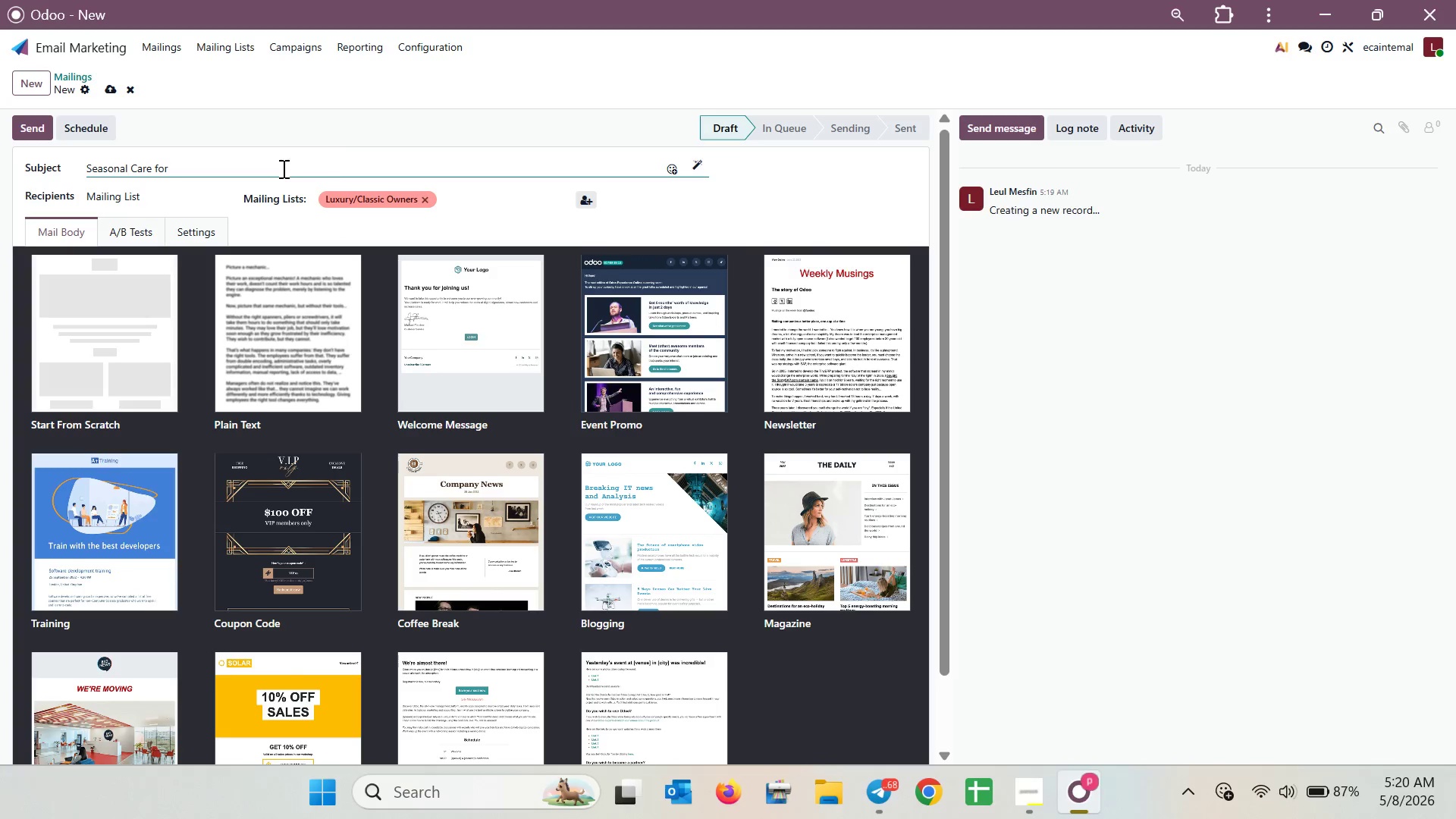 
key(ArrowLeft)
 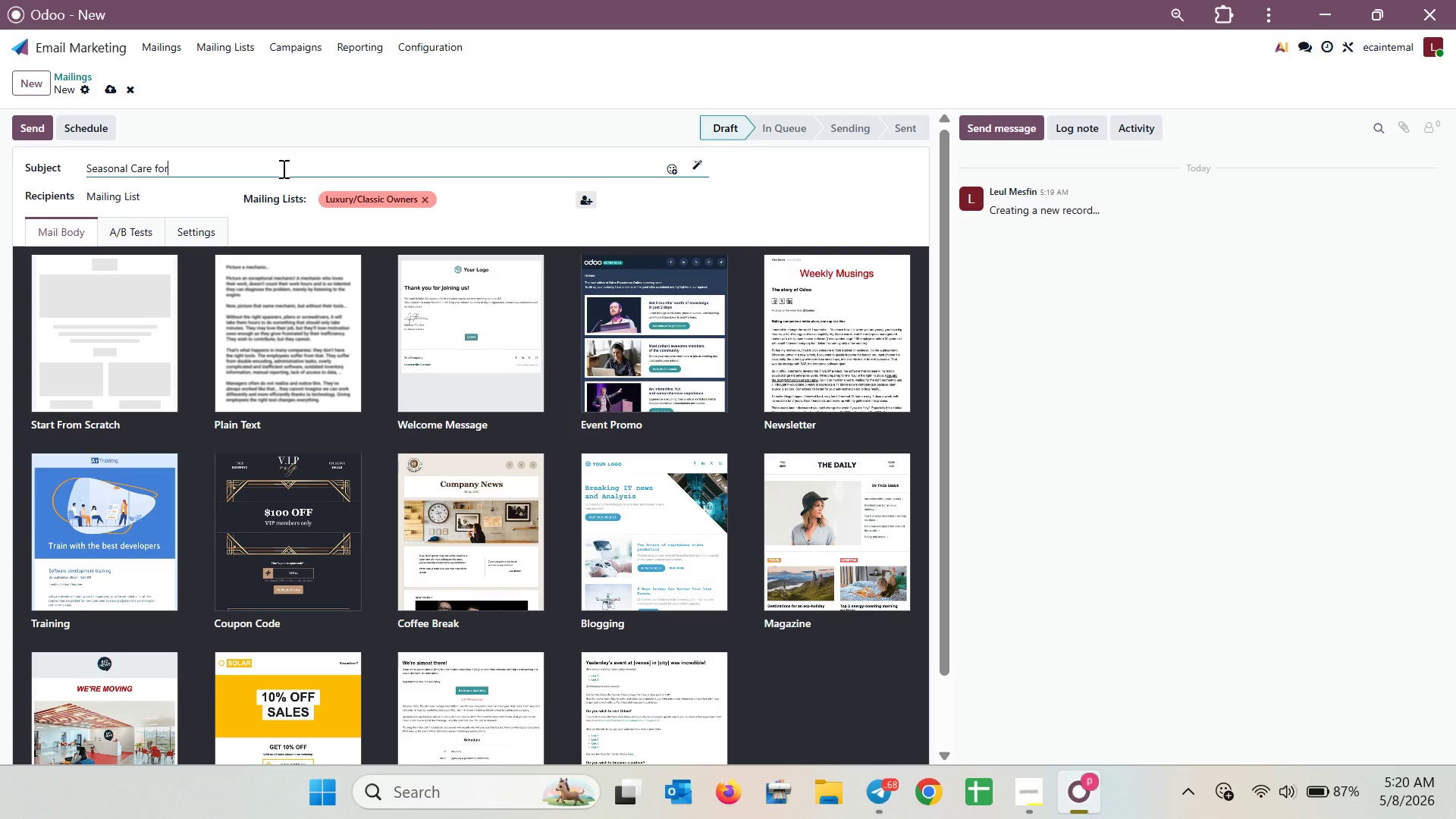 
key(ArrowLeft)
 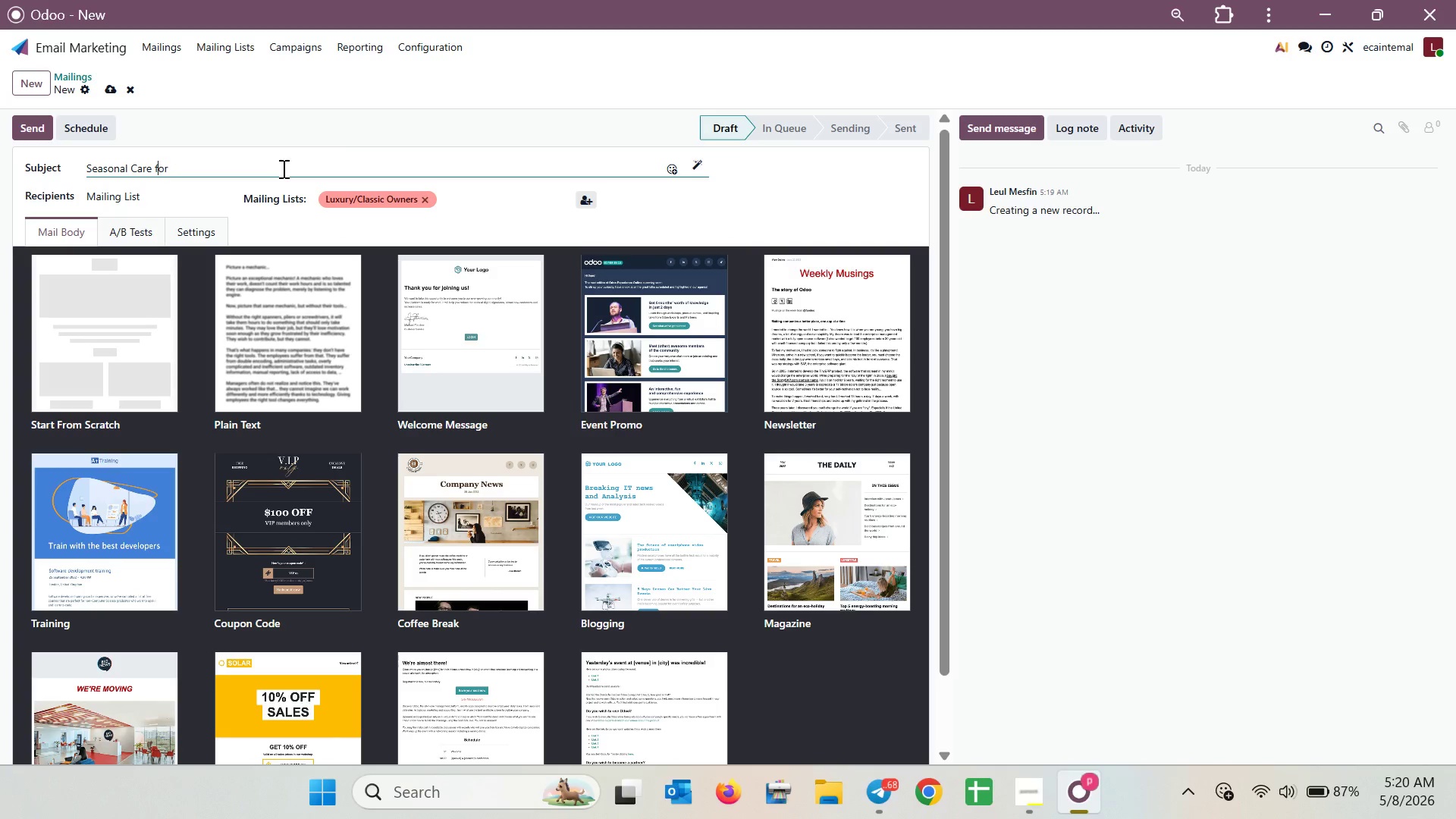 
key(ArrowLeft)
 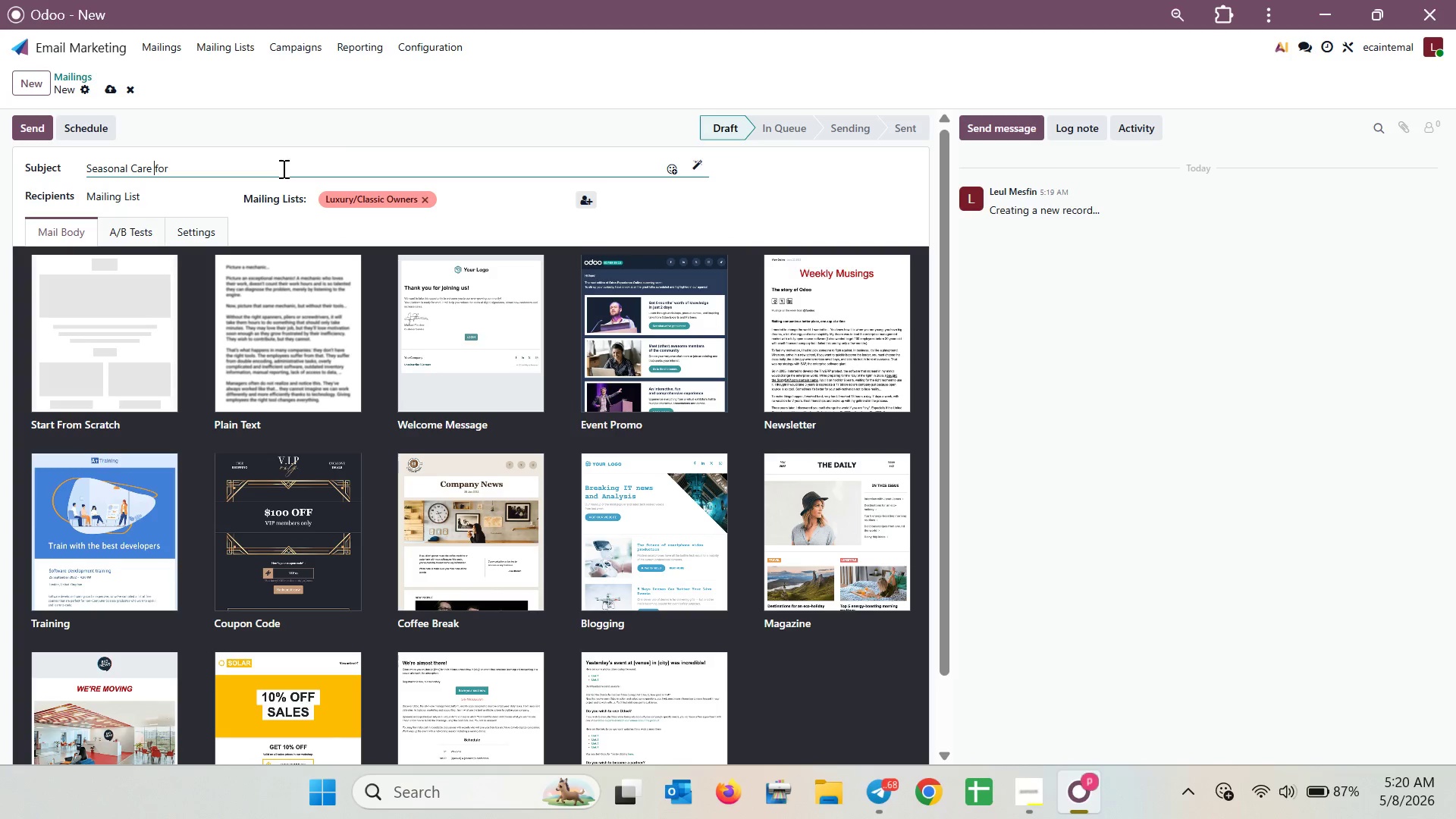 
key(ArrowLeft)
 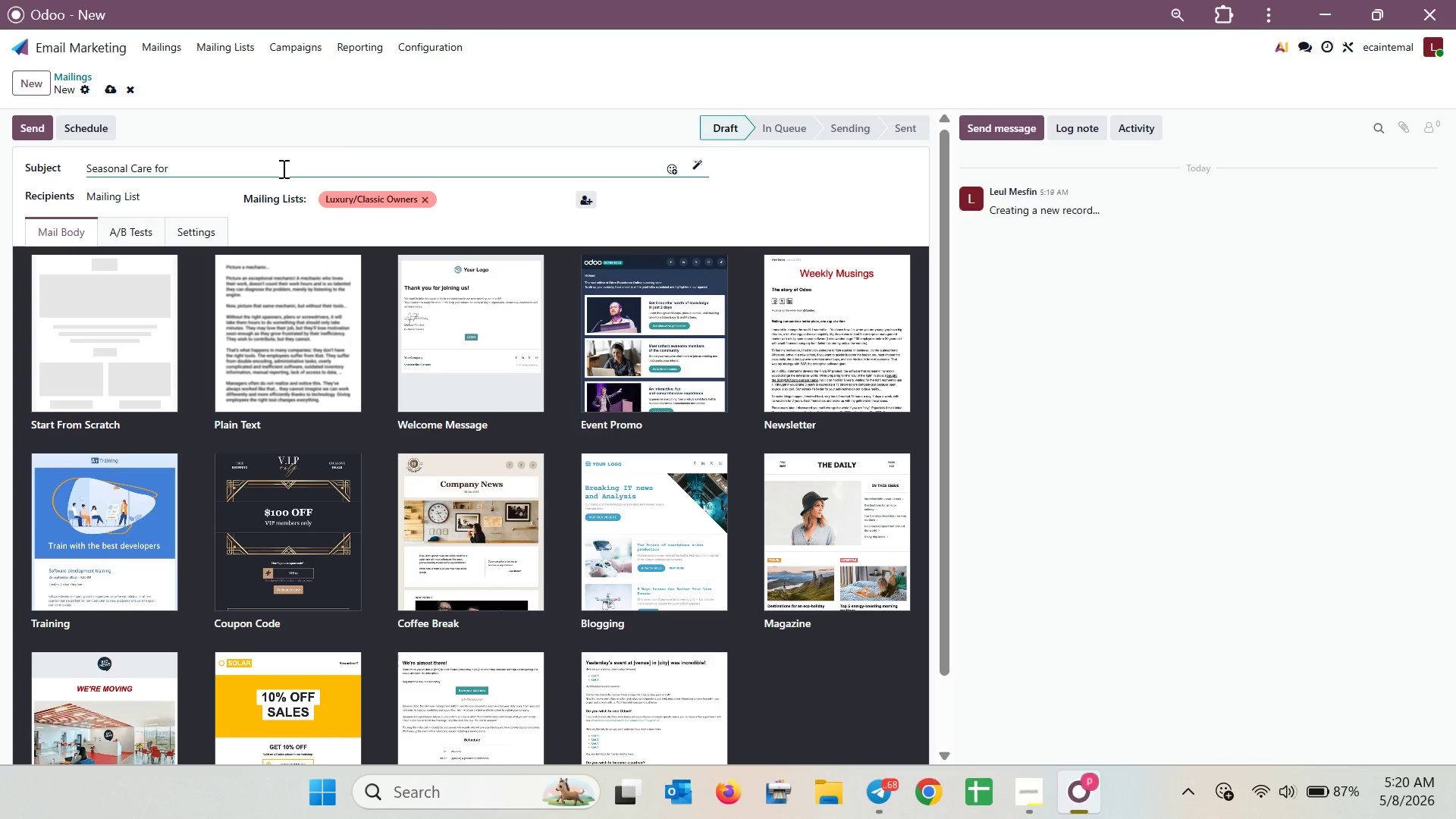 
key(ArrowRight)
 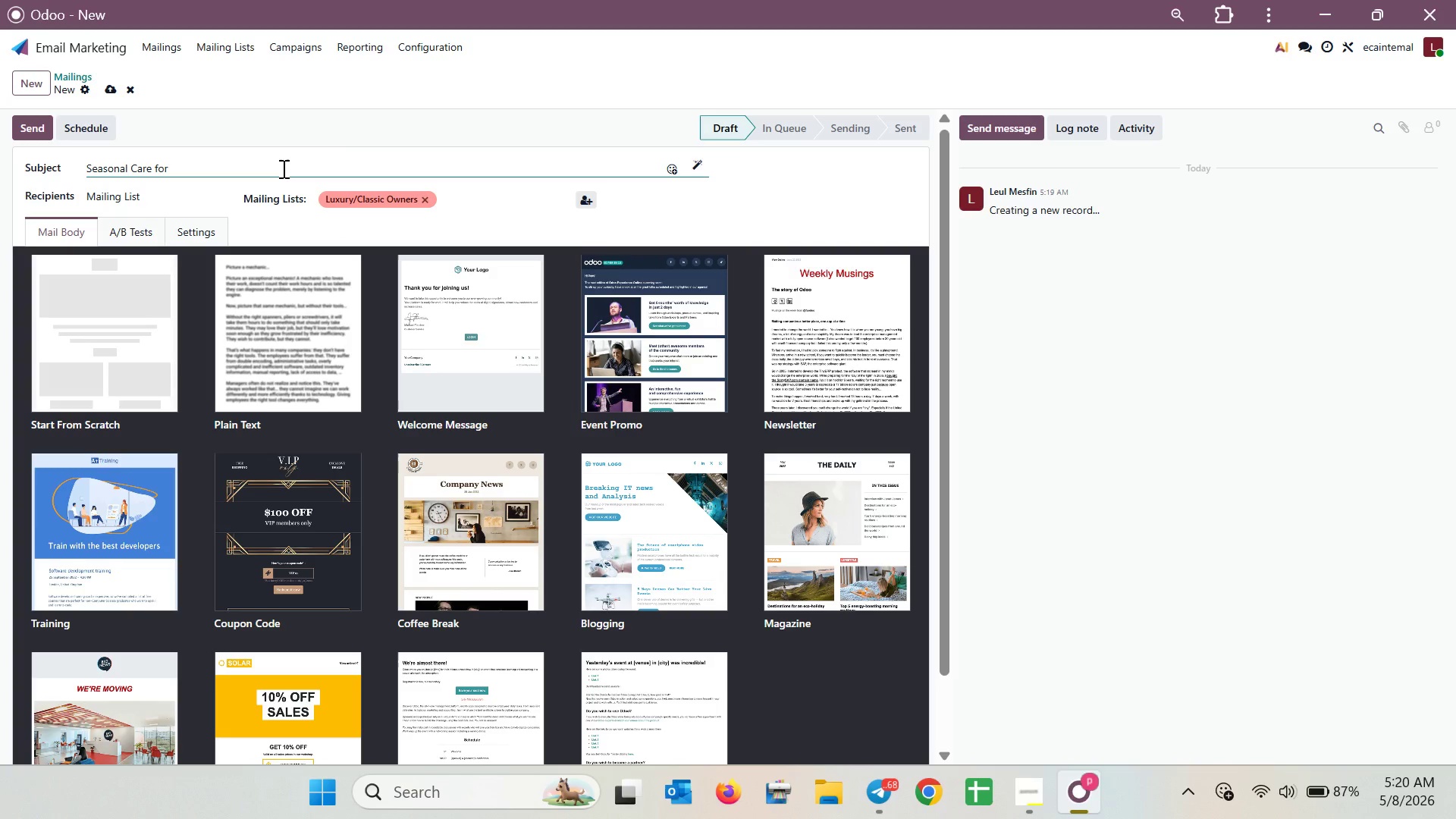 
key(Backspace)
 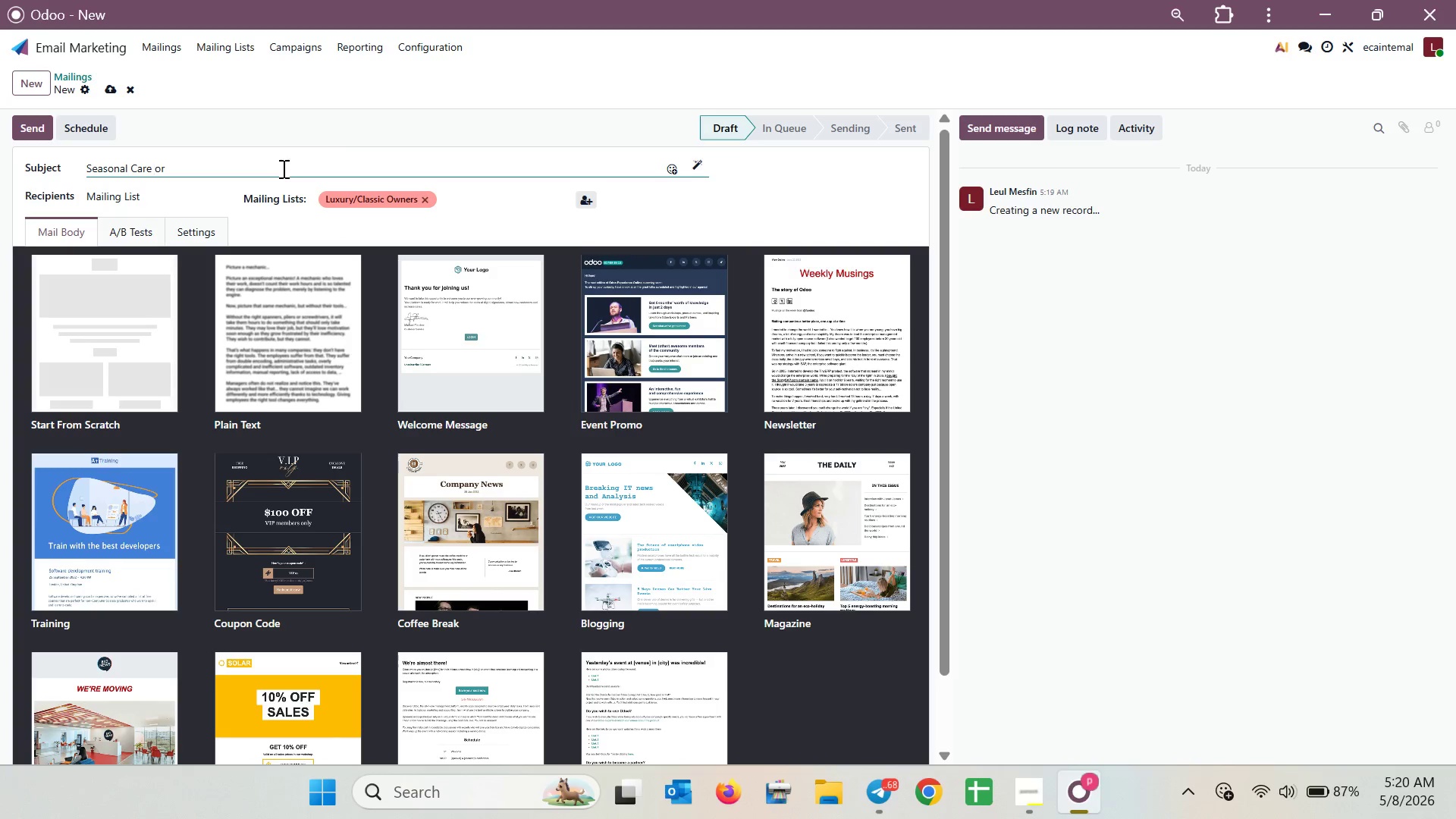 
hold_key(key=ShiftLeft, duration=2.12)
scroll: coordinate [282, 168], scroll_direction: up, amount: 1.0
 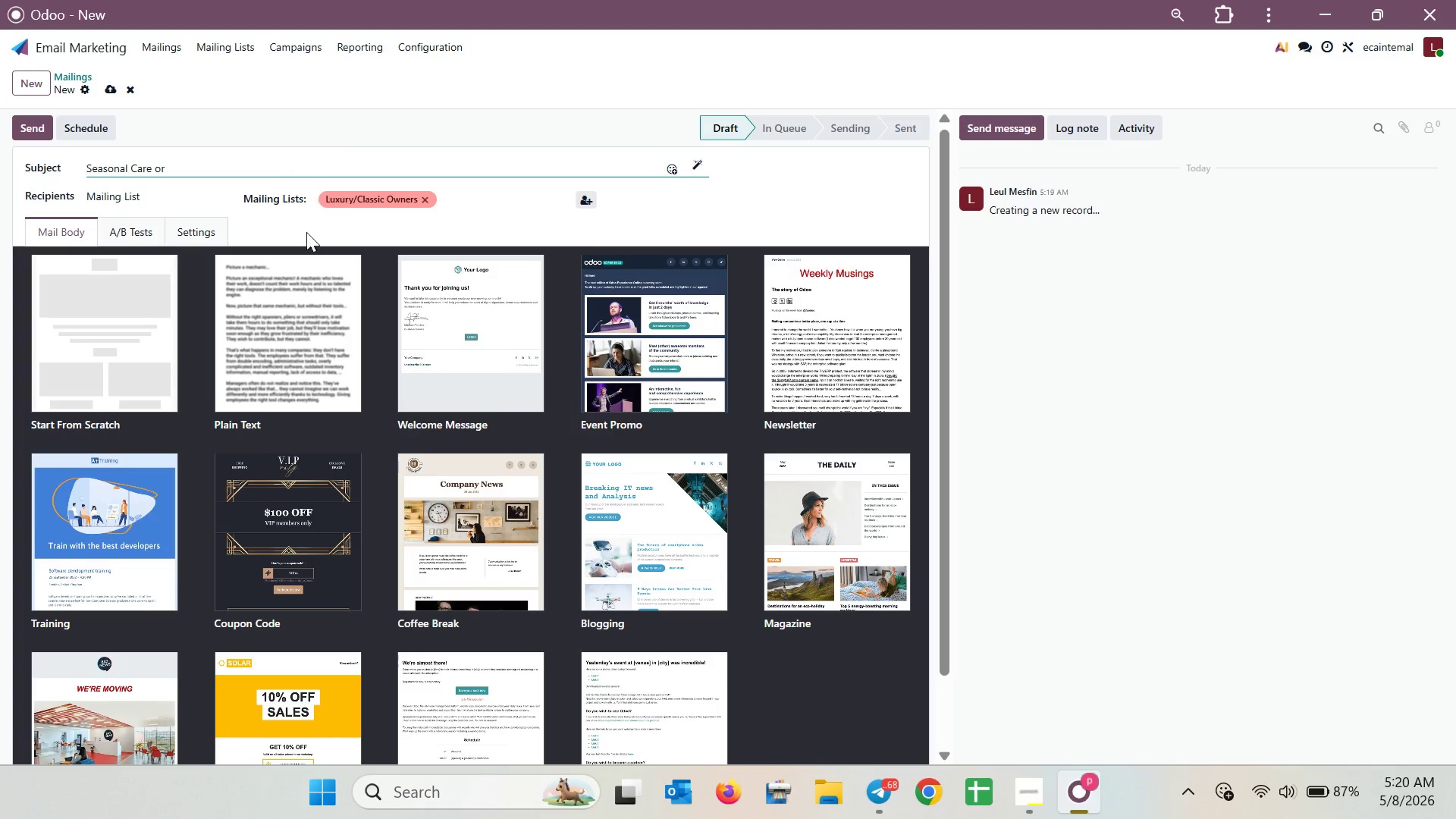 
hold_key(key=ControlLeft, duration=2.17)
scroll: coordinate [295, 272], scroll_direction: up, amount: 2.0
 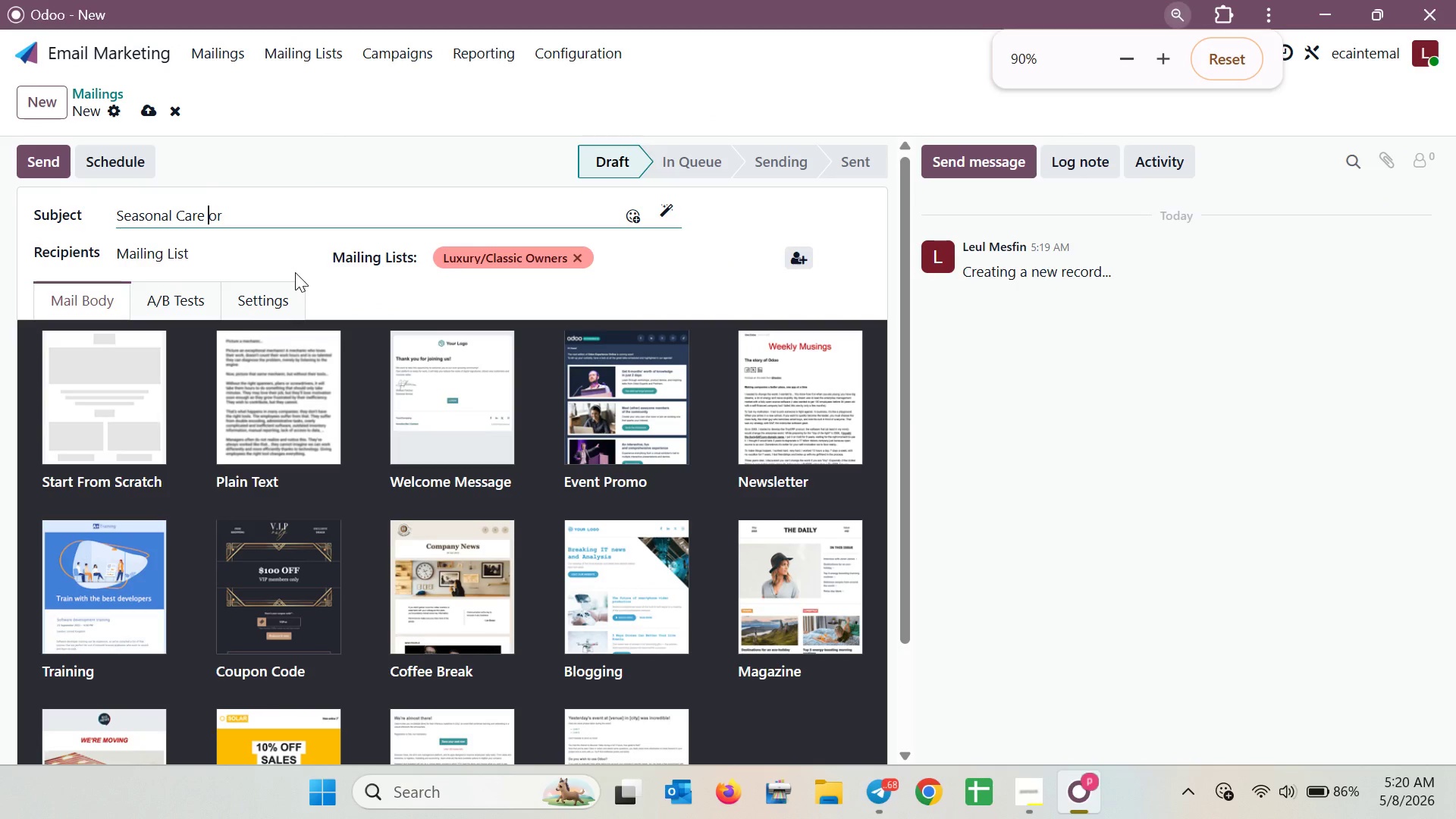 
key(F)
 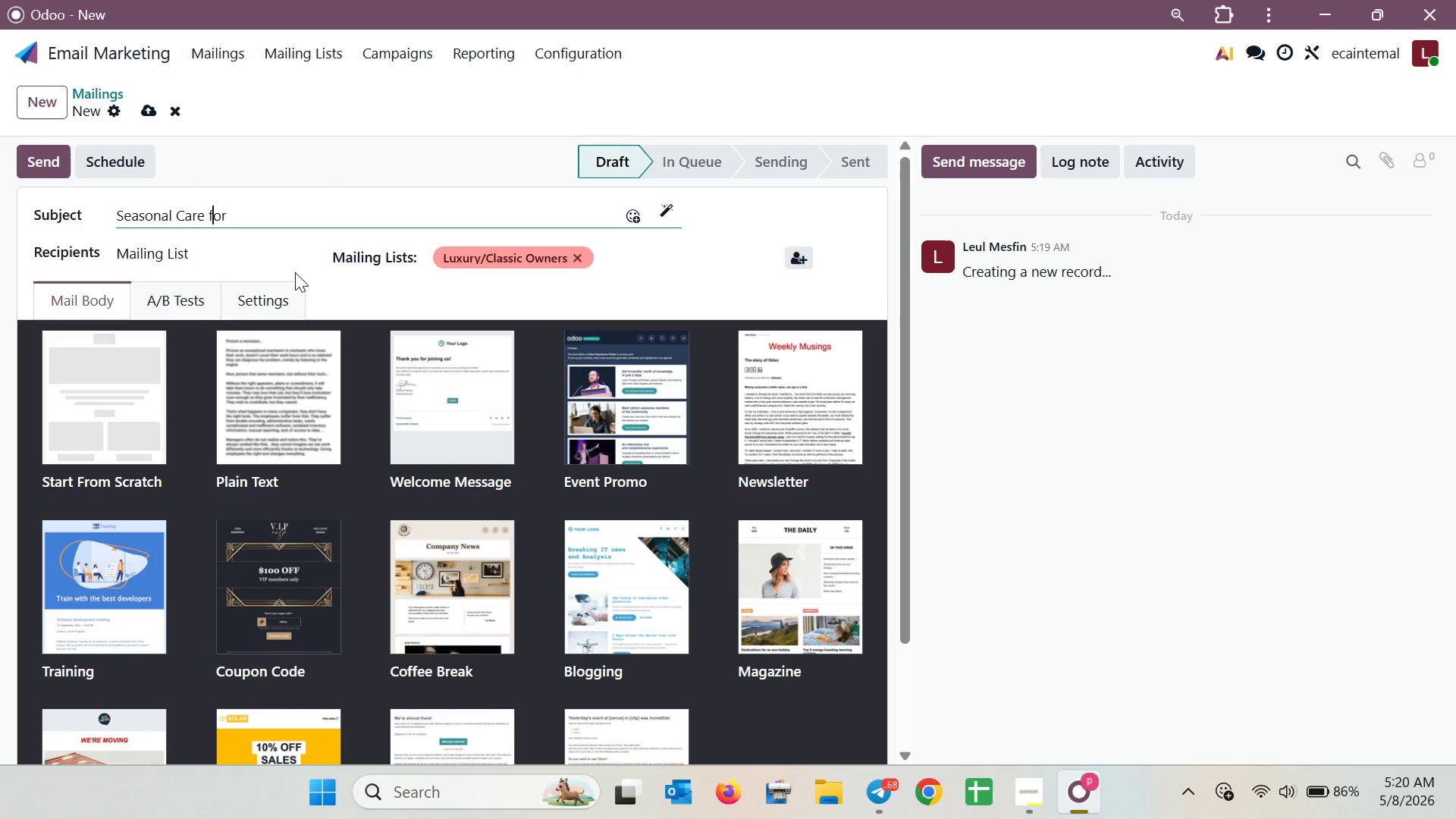 
key(ArrowRight)
 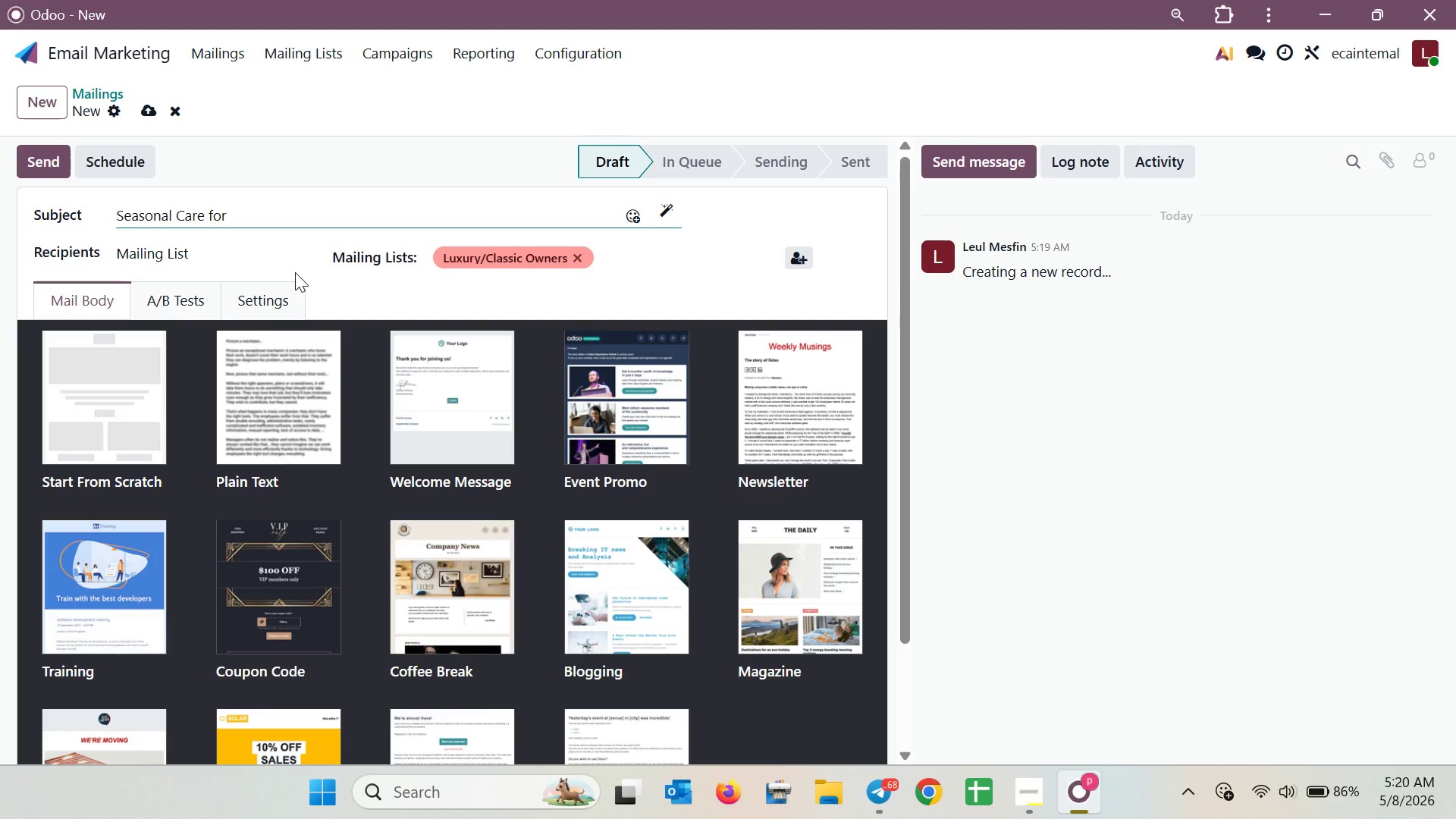 
key(ArrowRight)
 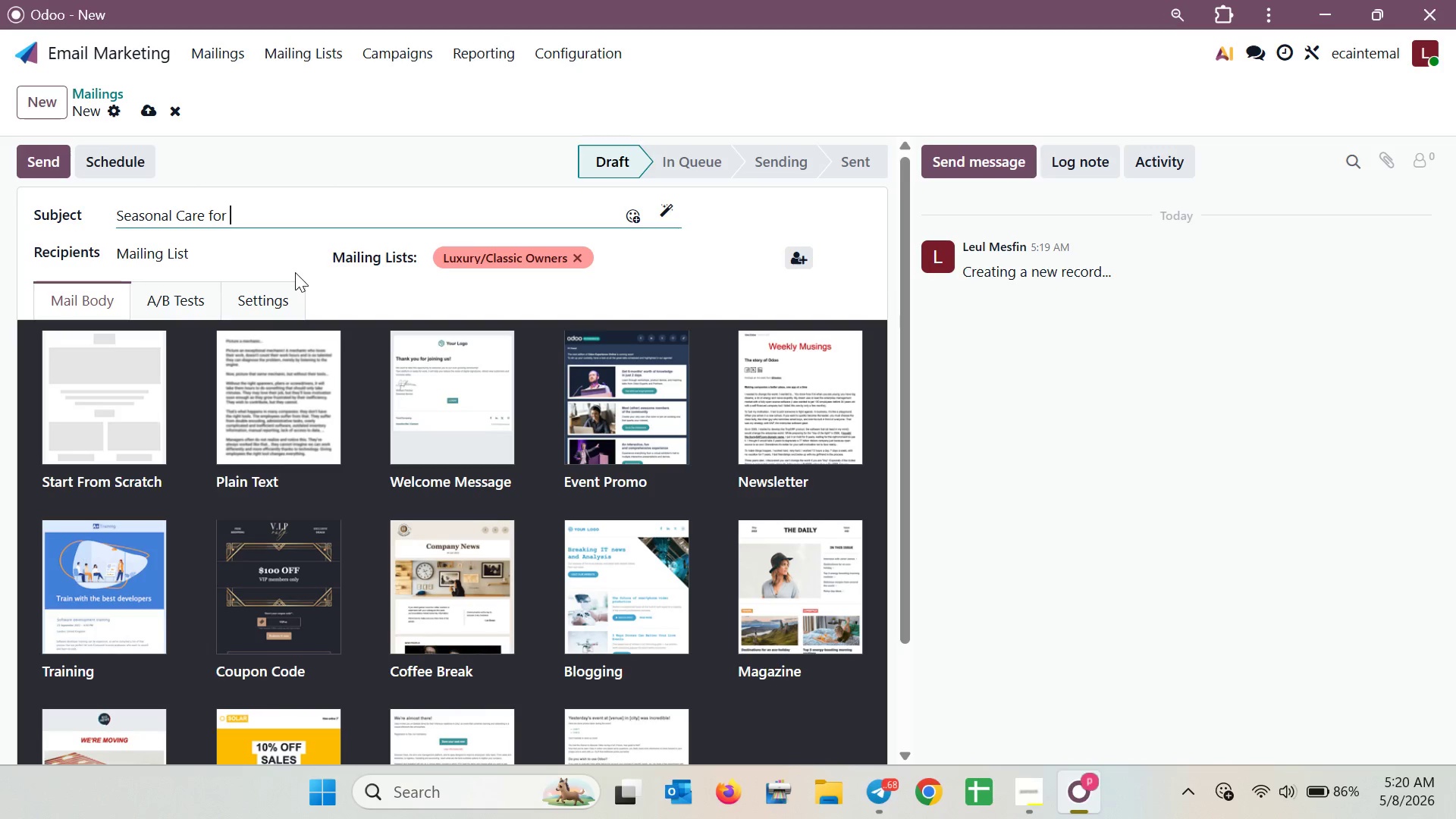 
key(Space)
 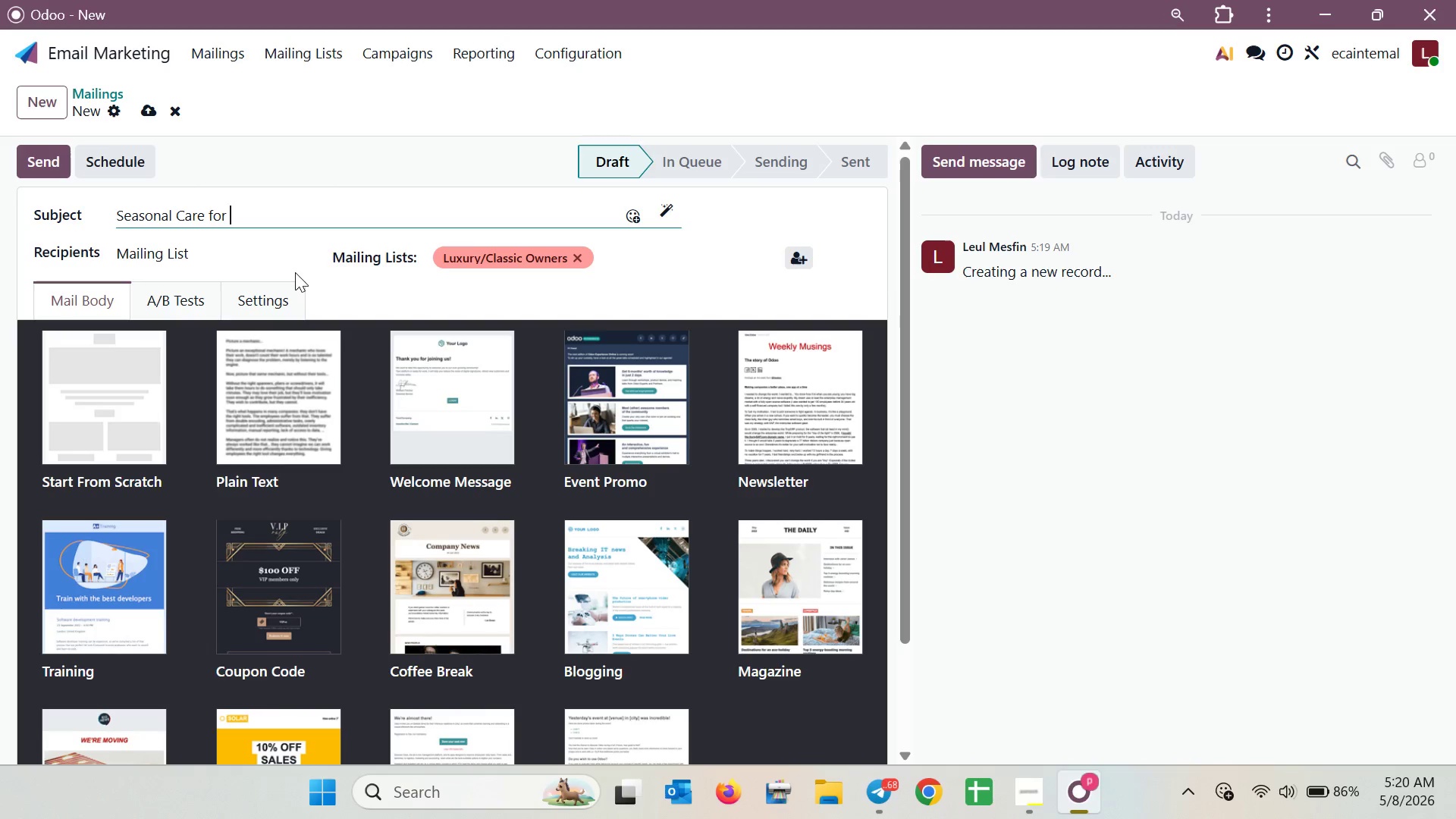 
type(You)
 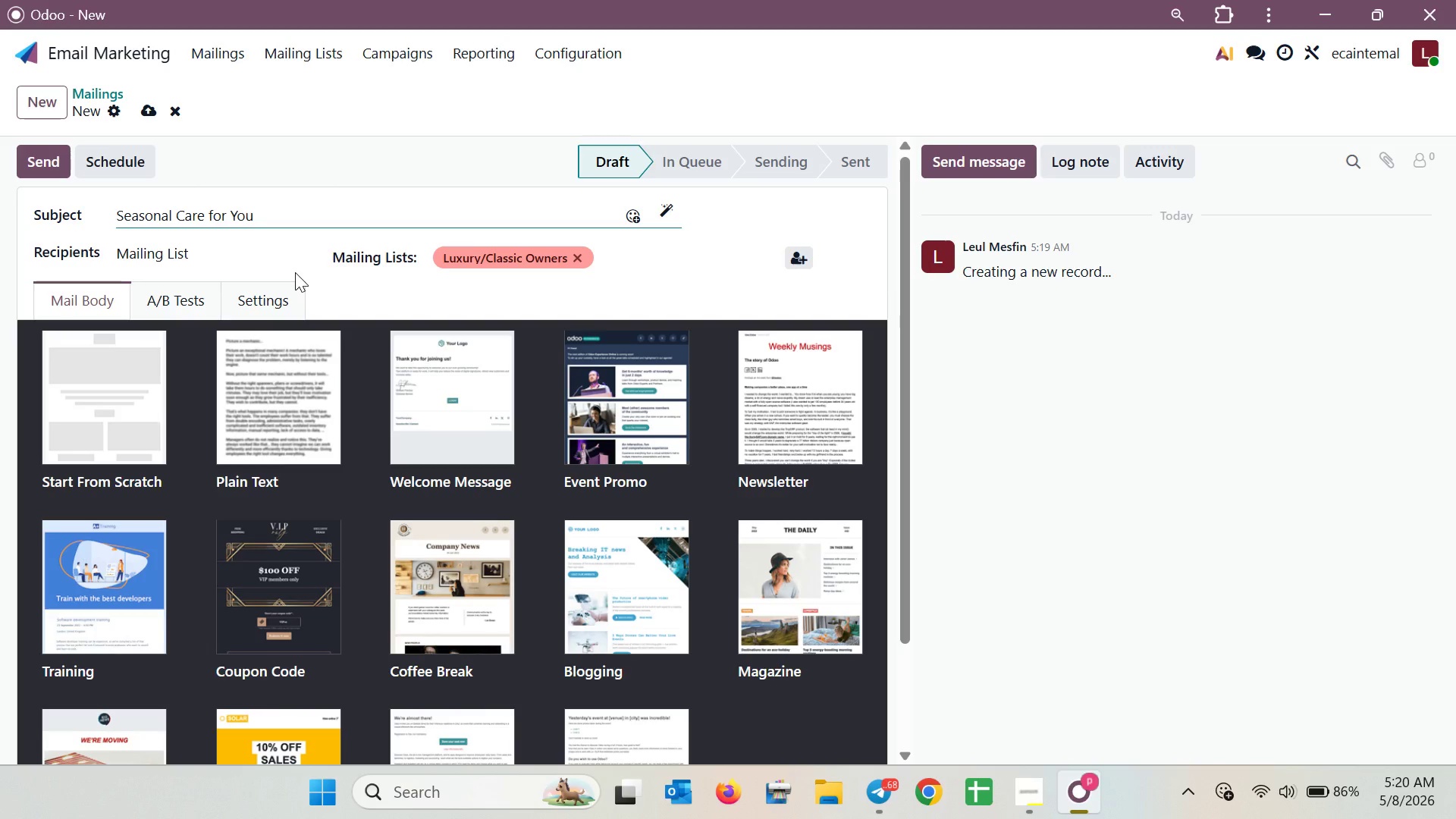 
wait(14.2)
 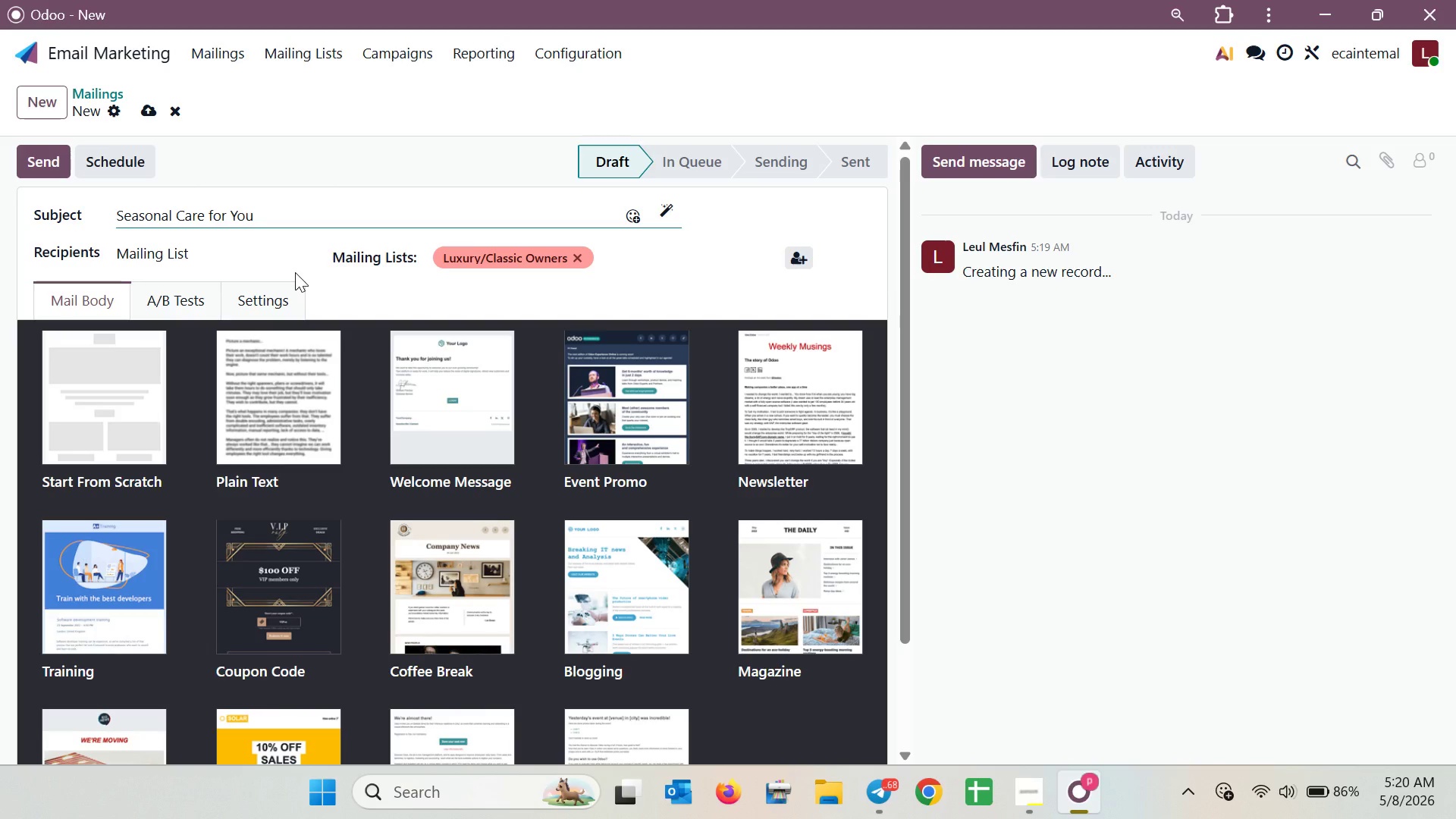 
left_click([83, 340])
 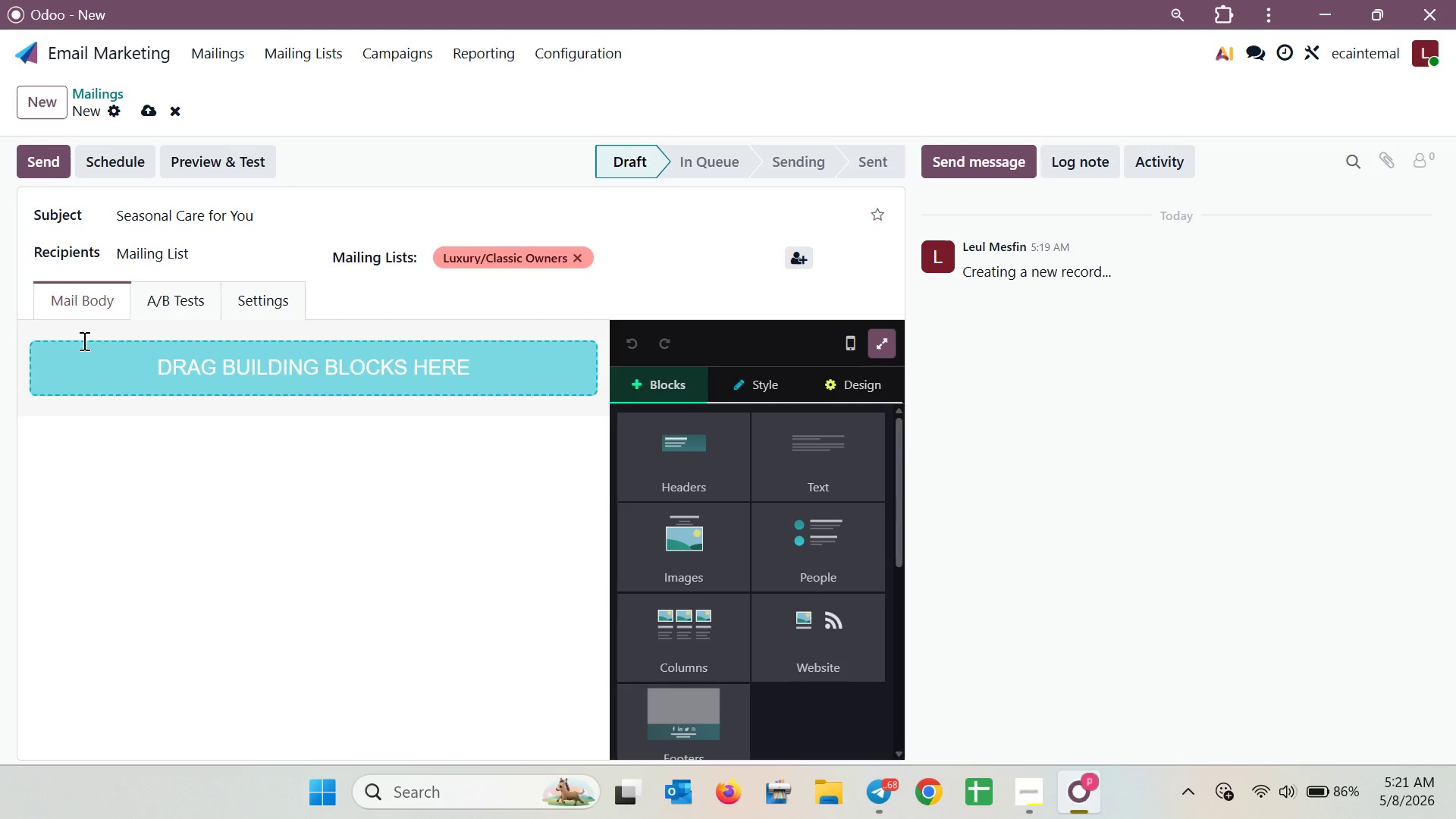 
wait(22.73)
 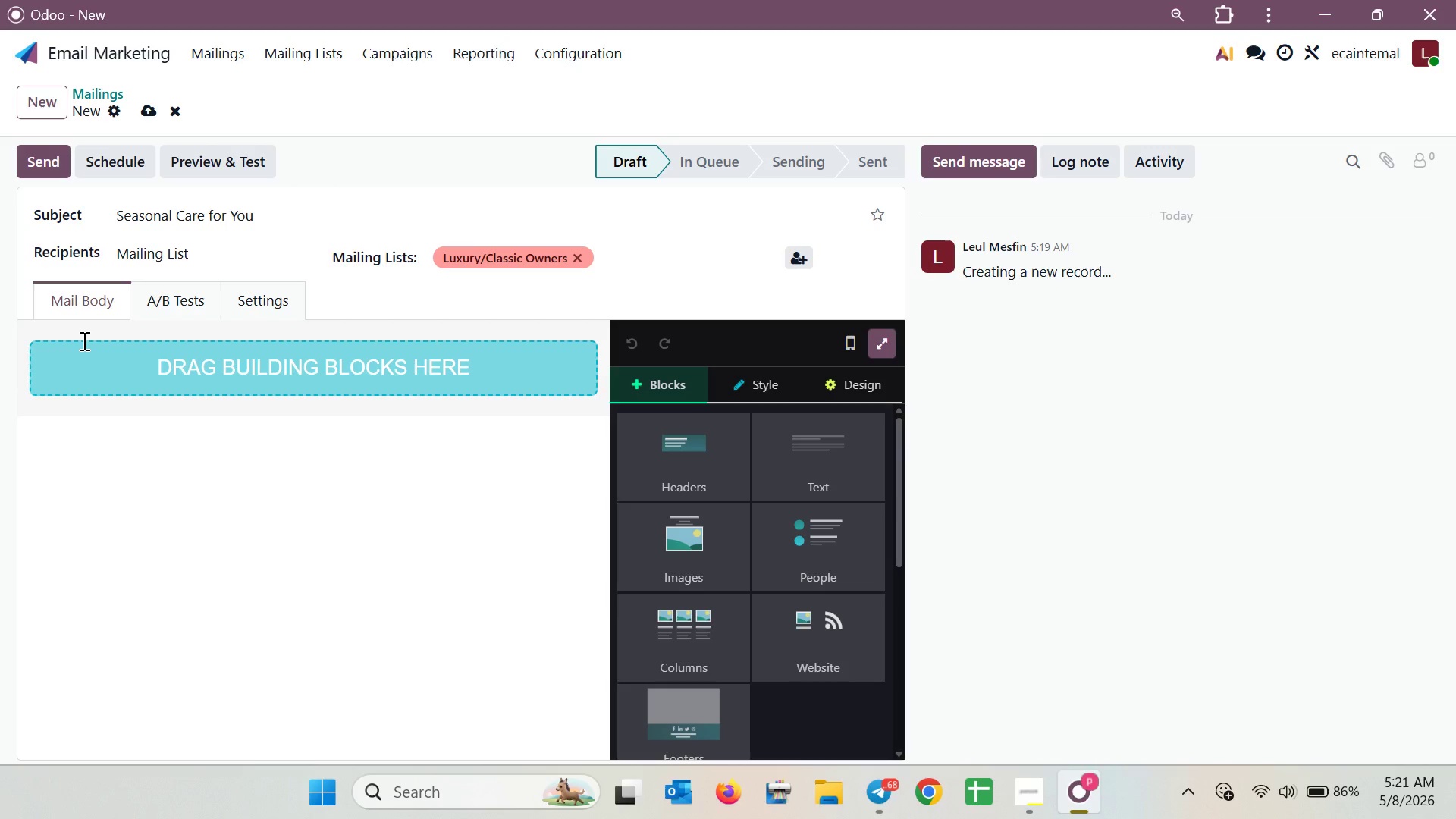 
left_click([297, 221])
 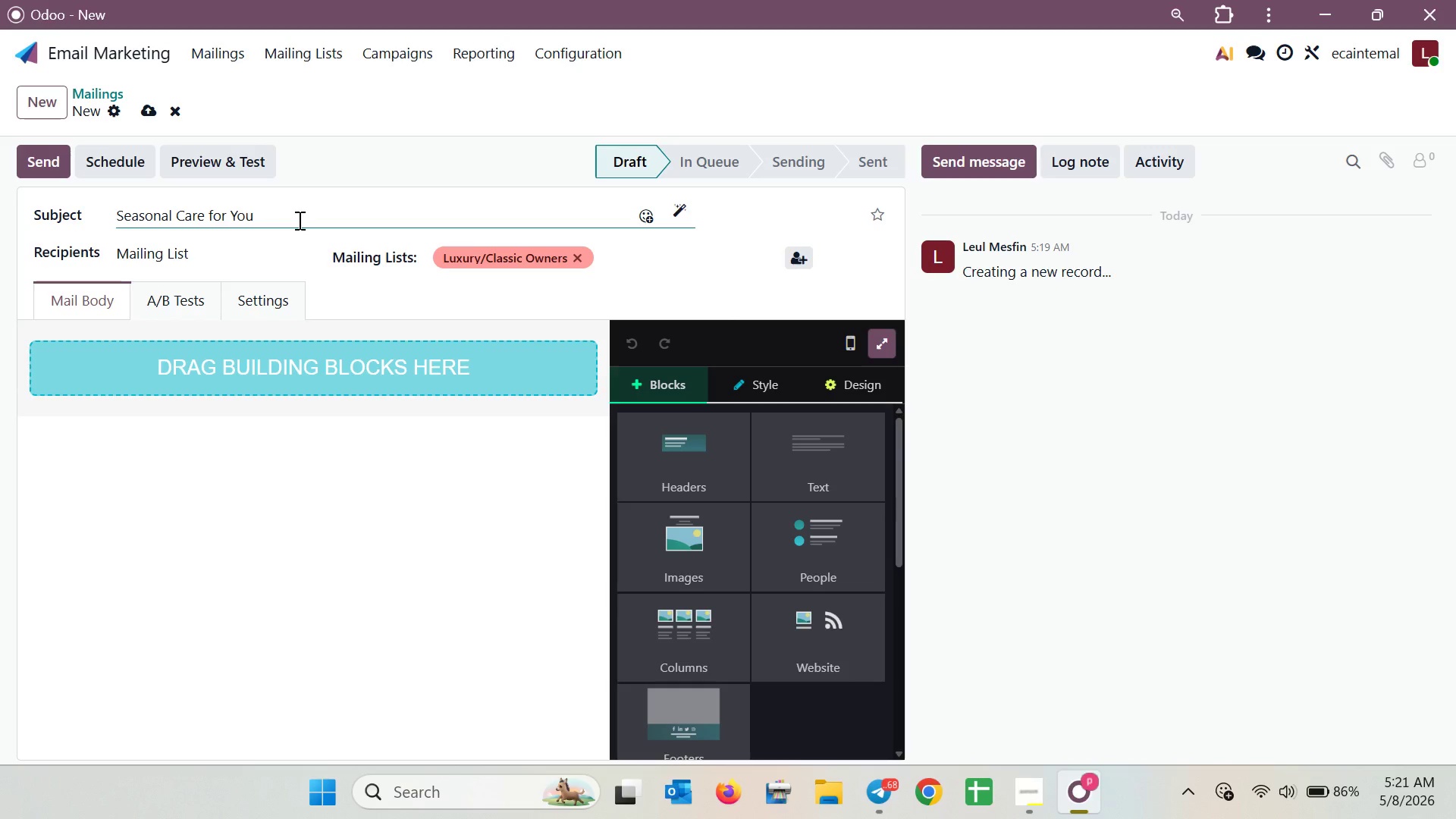 
hold_key(key=Backspace, duration=1.52)
 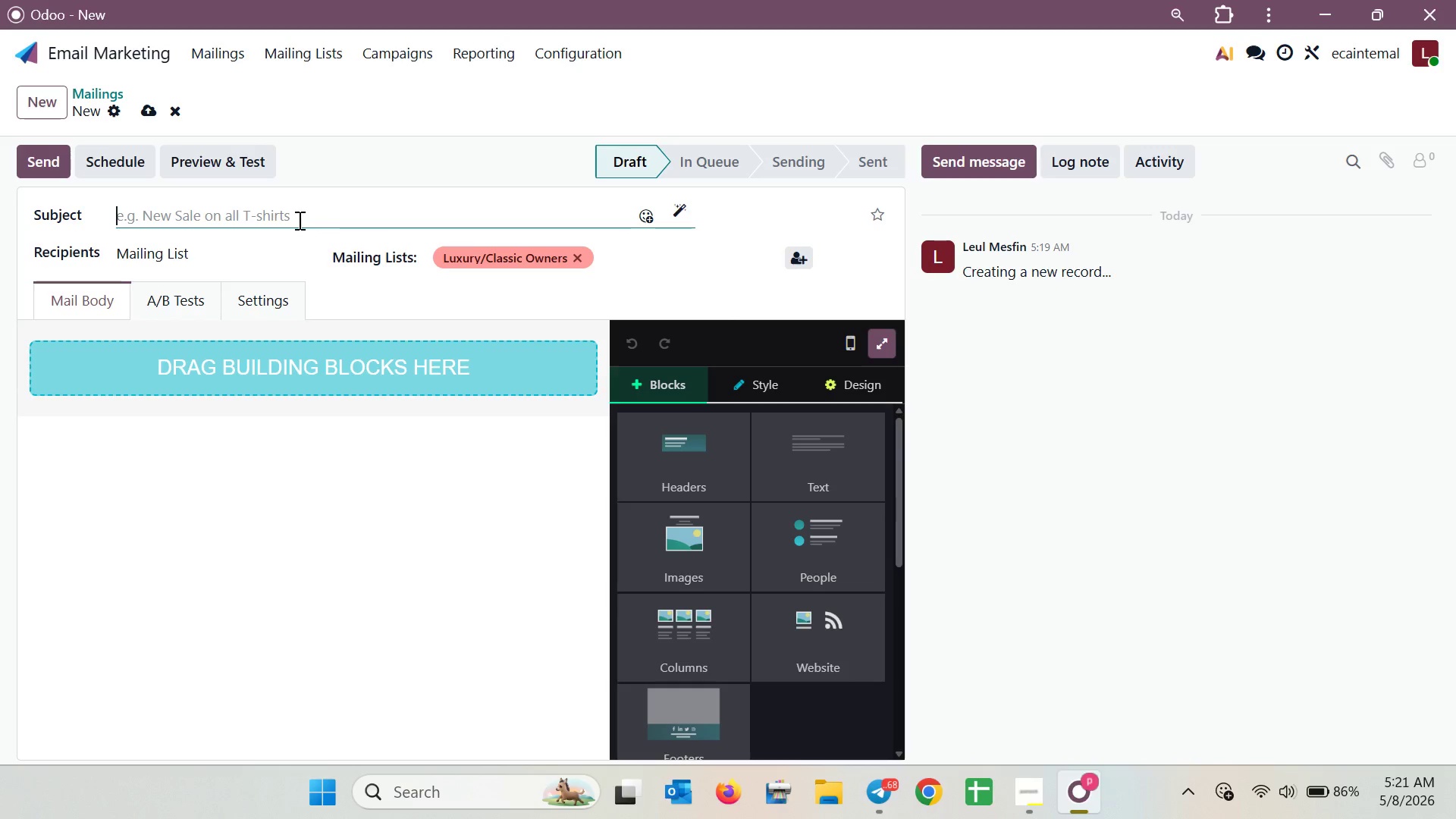 
key(Backspace)
type(Precision l)
key(Backspace)
type(Loading fo)
key(Backspace)
type(or )
 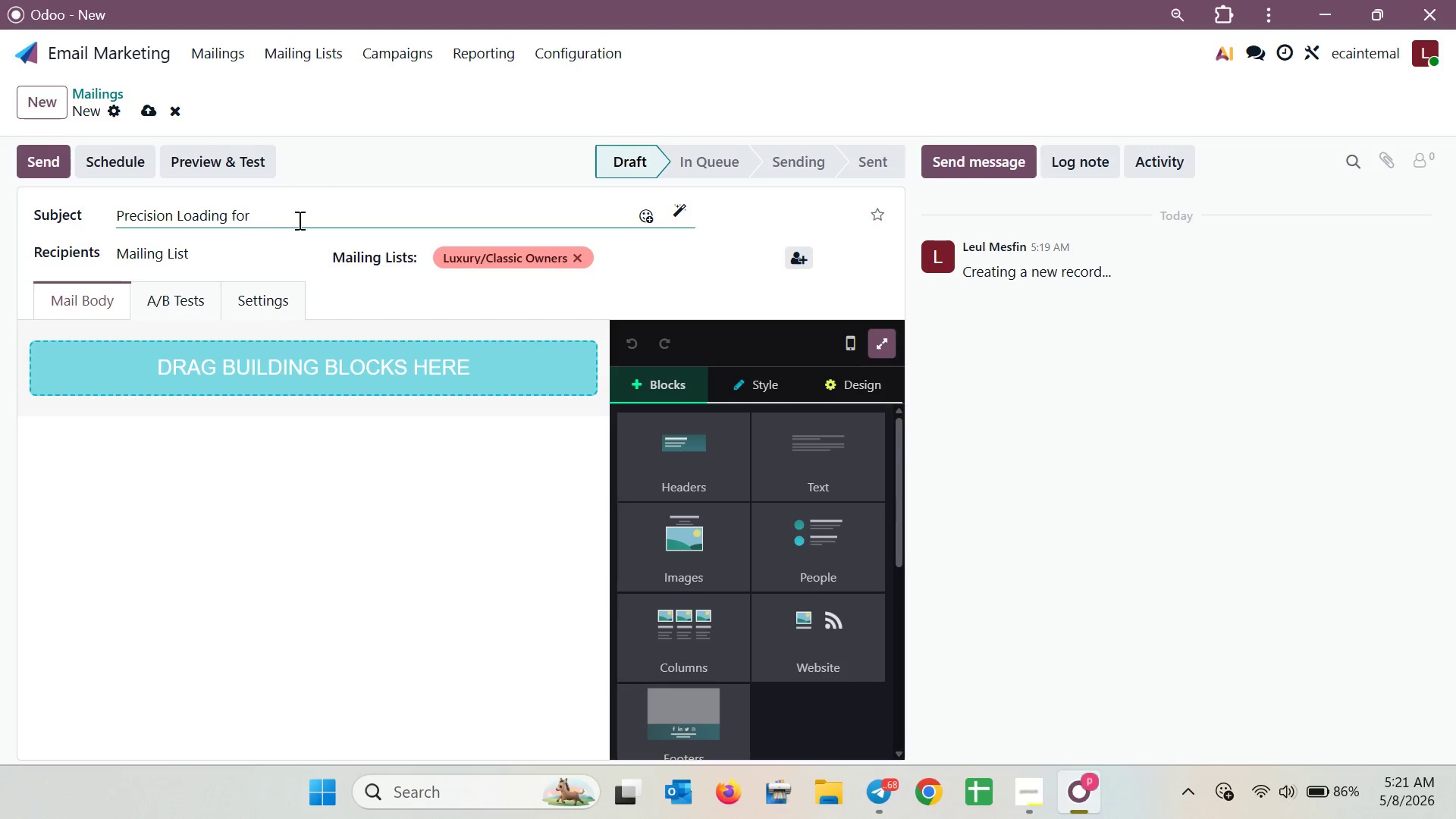 
hold_key(key=ShiftLeft, duration=0.64)
 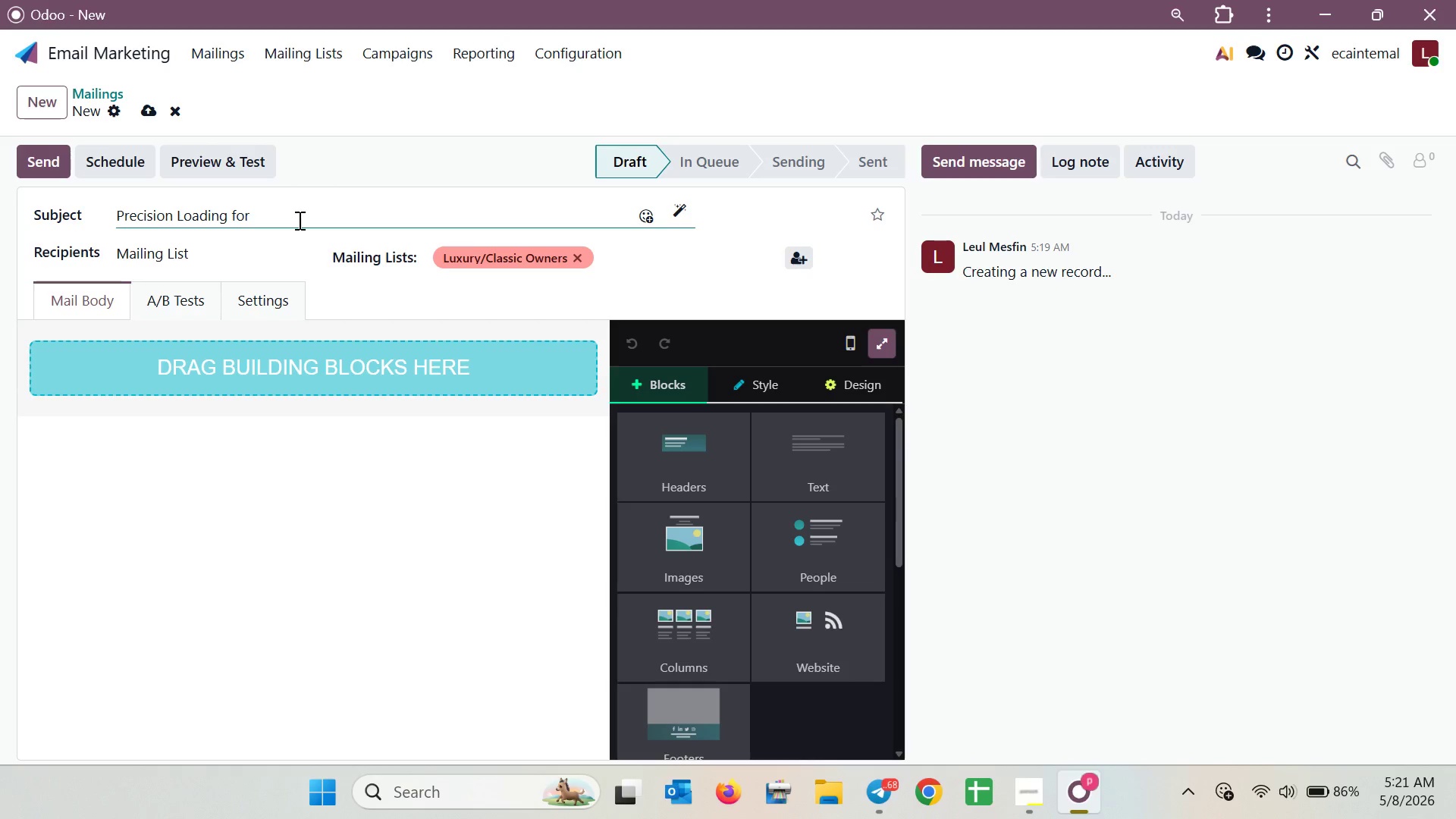 
wait(26.94)
 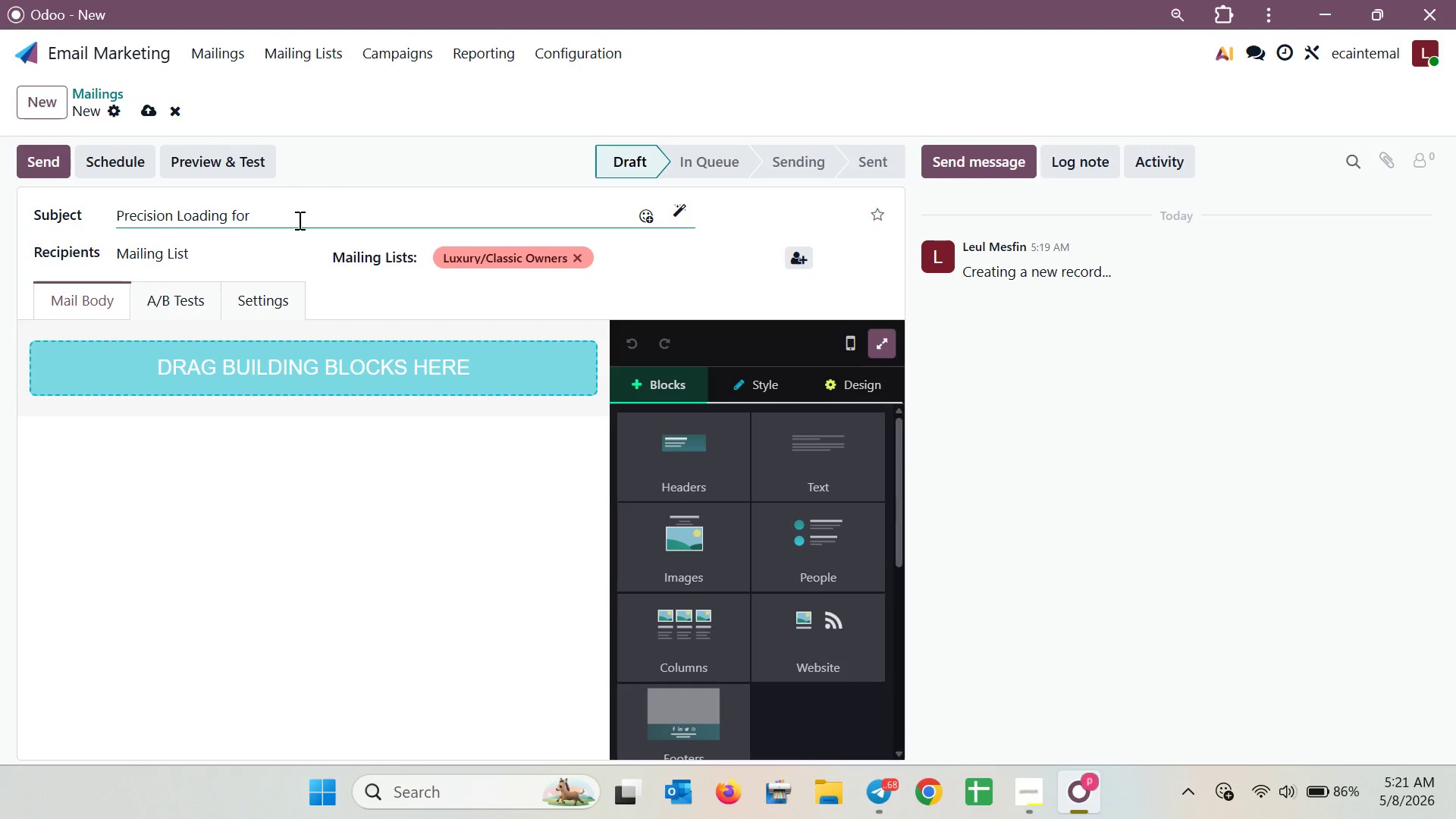 
hold_key(key=ShiftLeft, duration=1.0)
 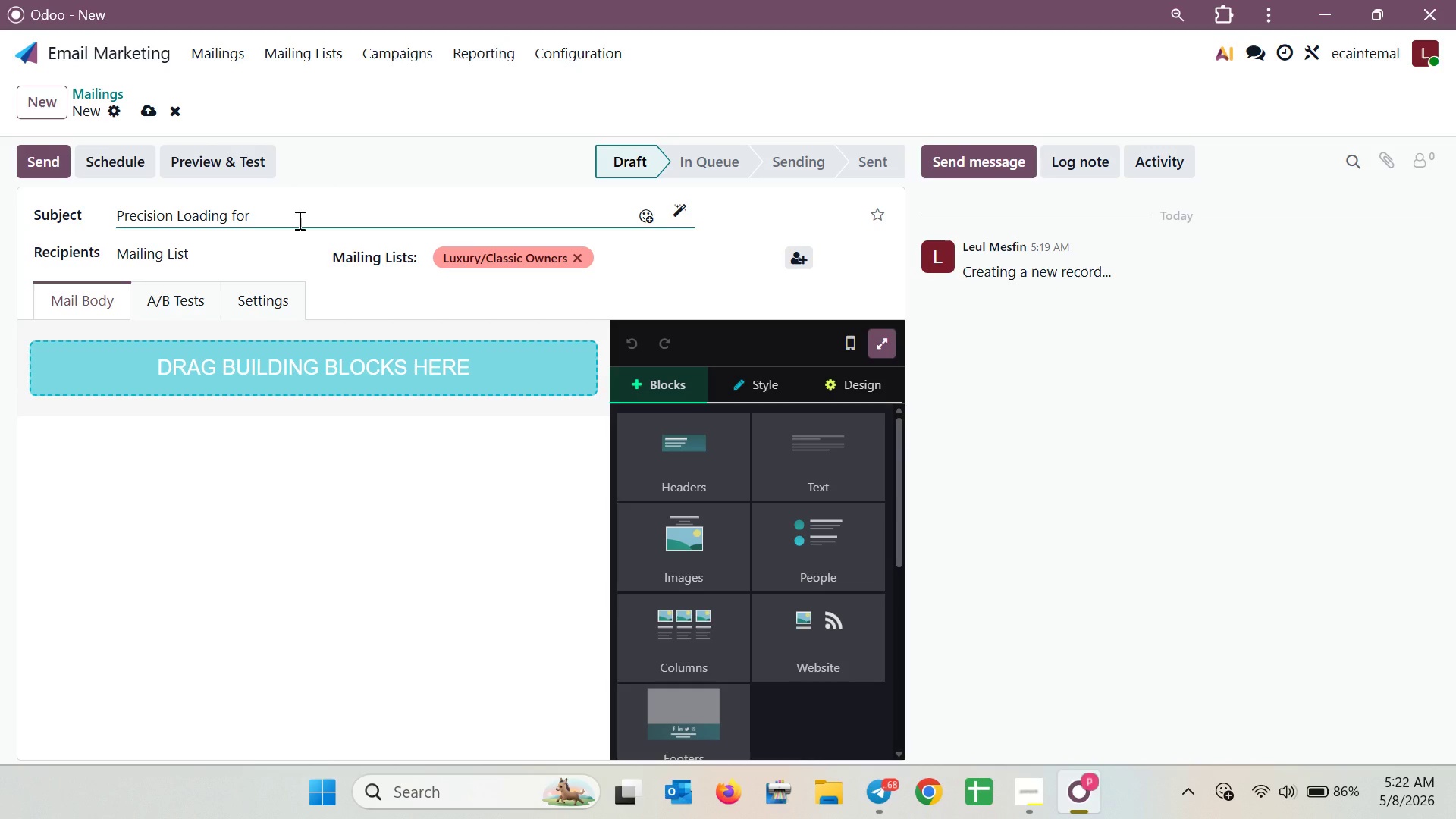 
type(Vehicle Owners )
 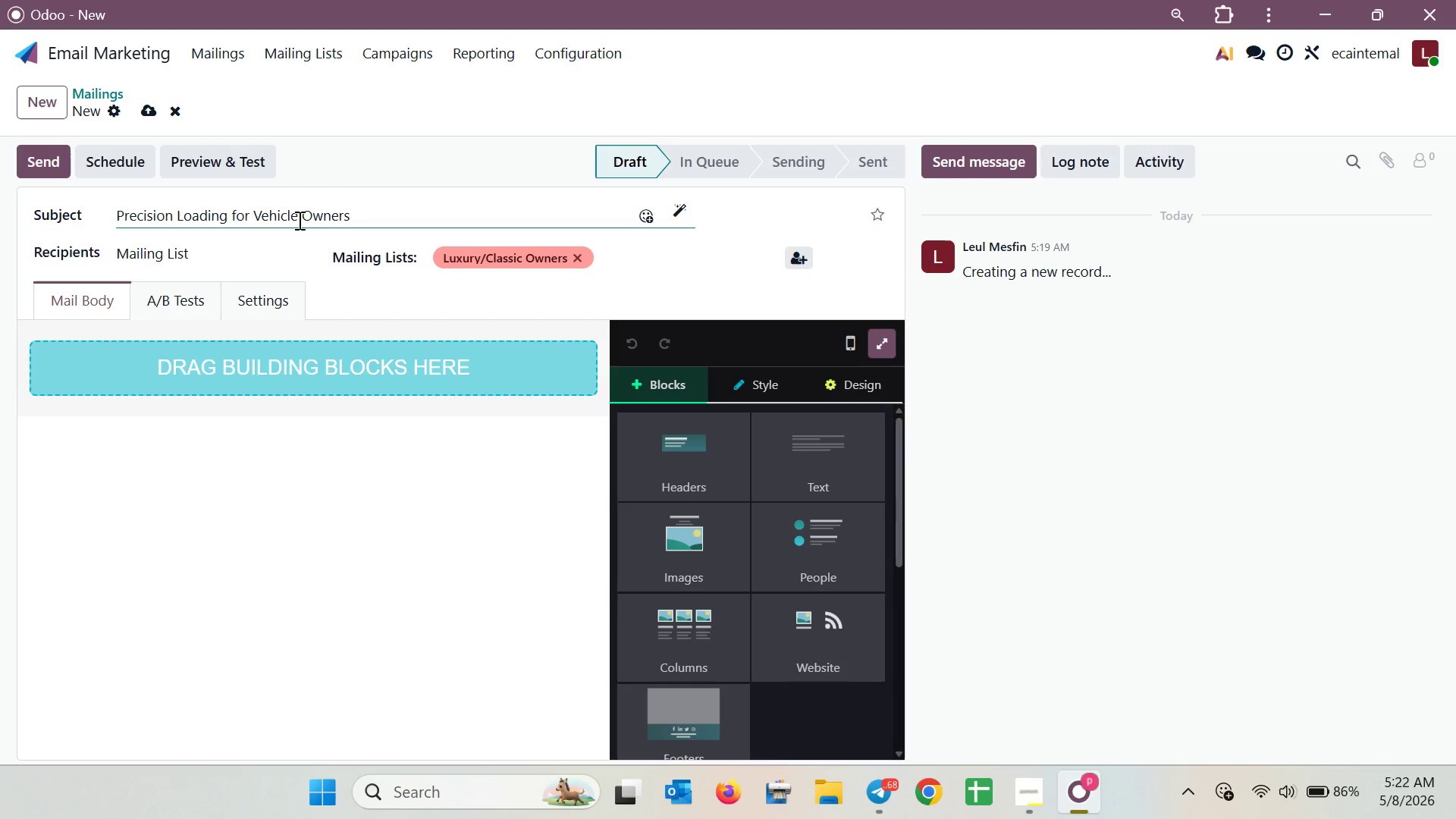 
wait(44.2)
 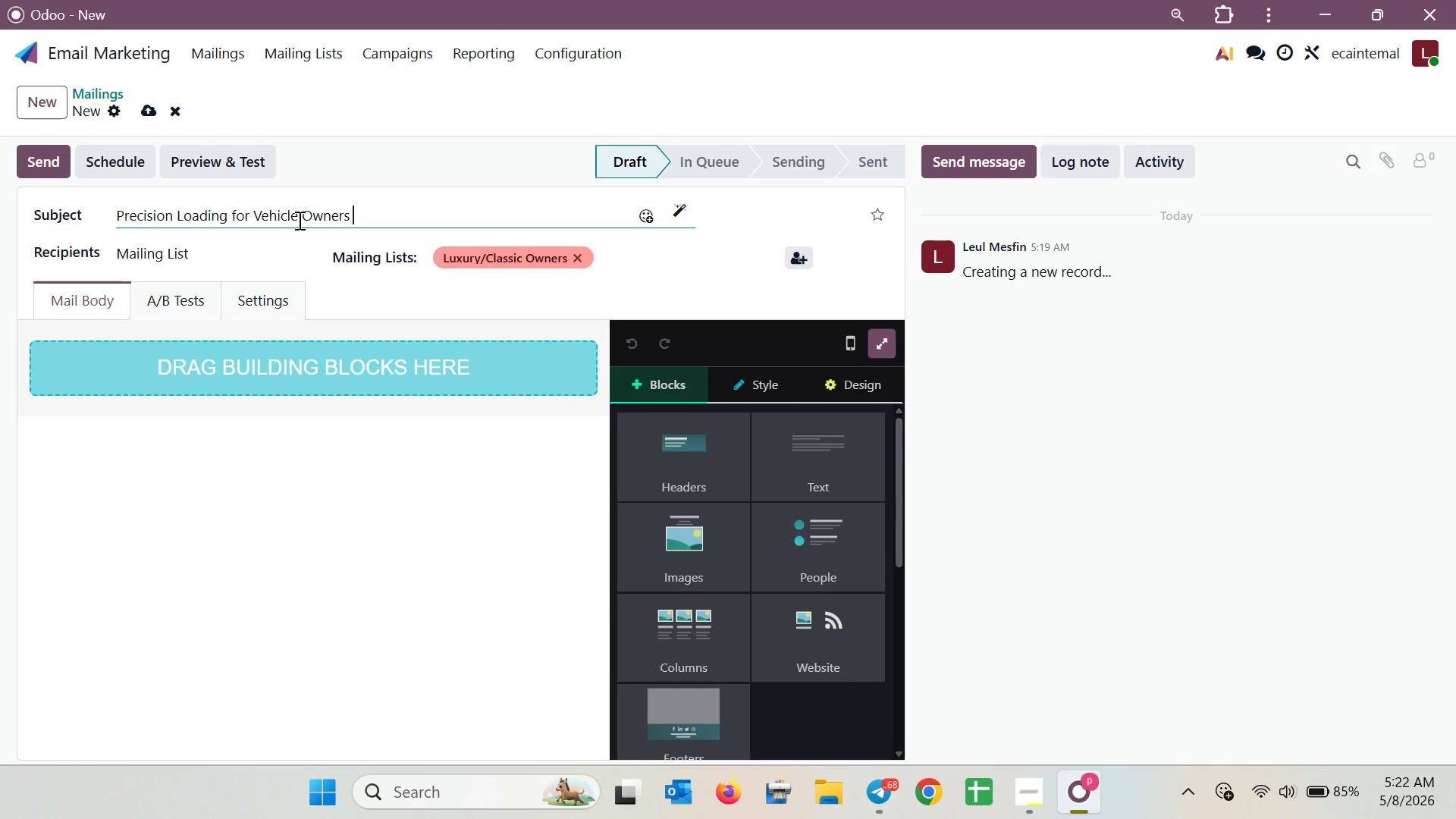 
hold_key(key=Backspace, duration=0.64)
 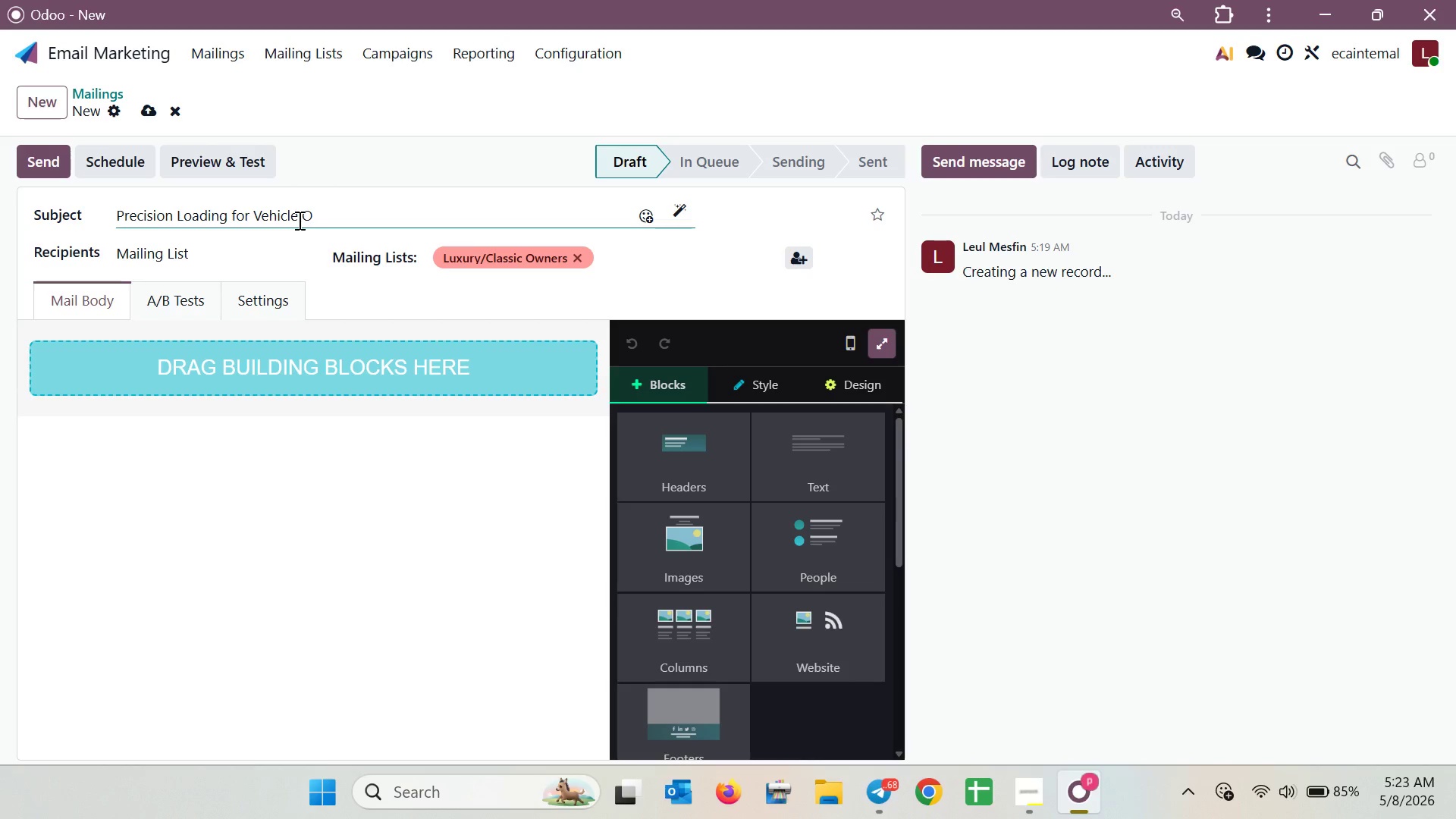 
key(Backspace)
 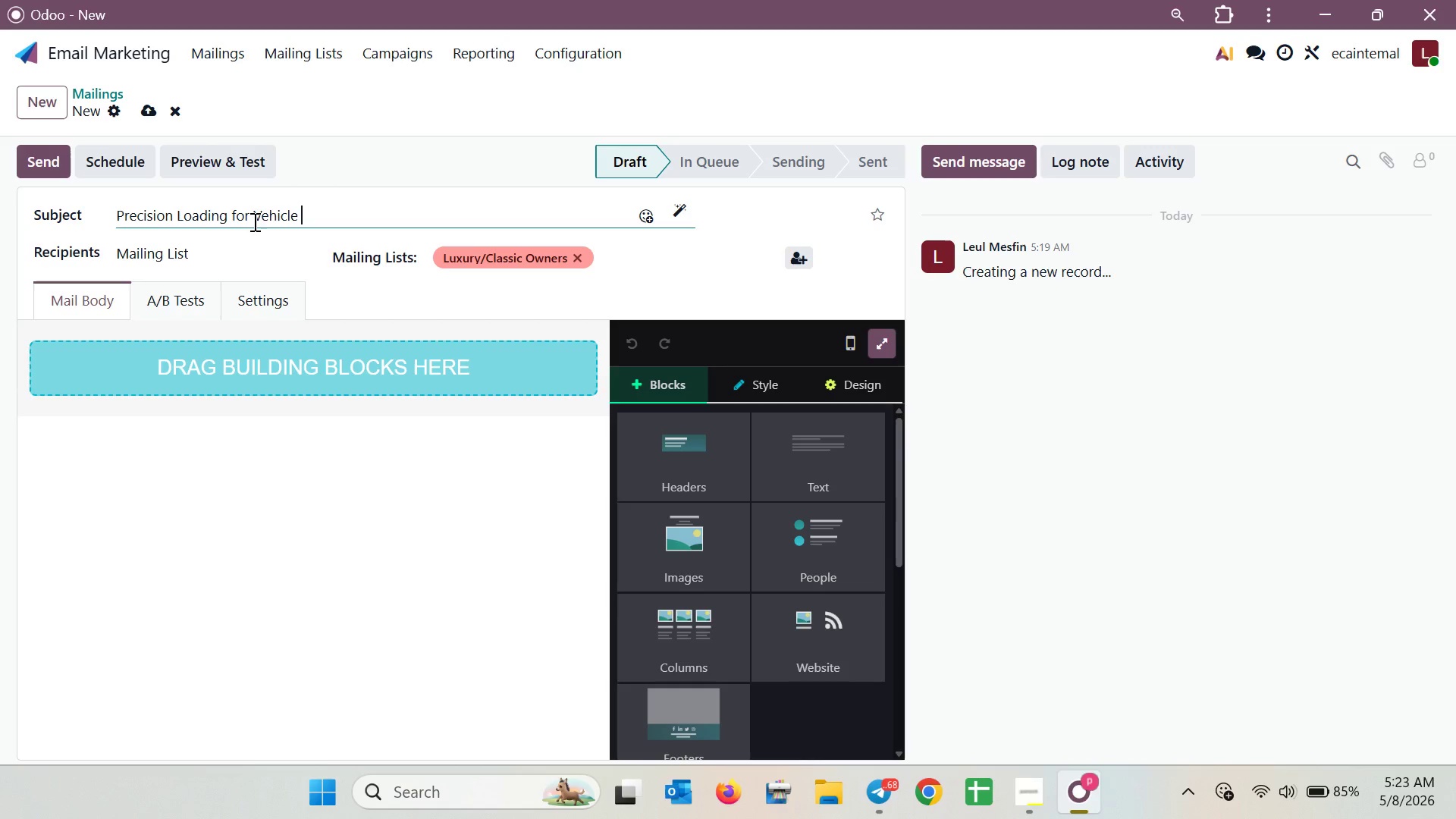 
left_click([253, 221])
 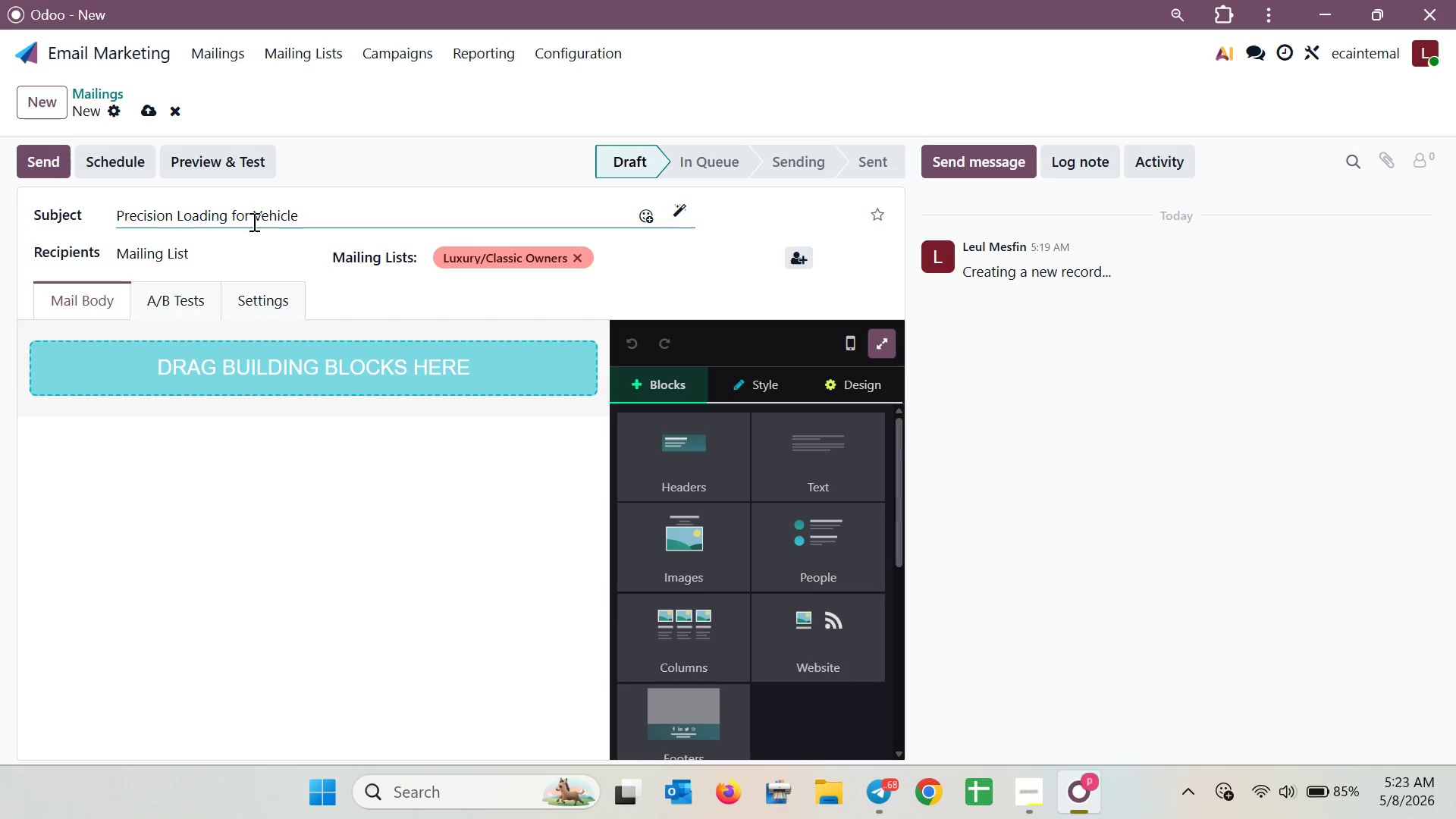 
hold_key(key=Backspace, duration=1.45)
 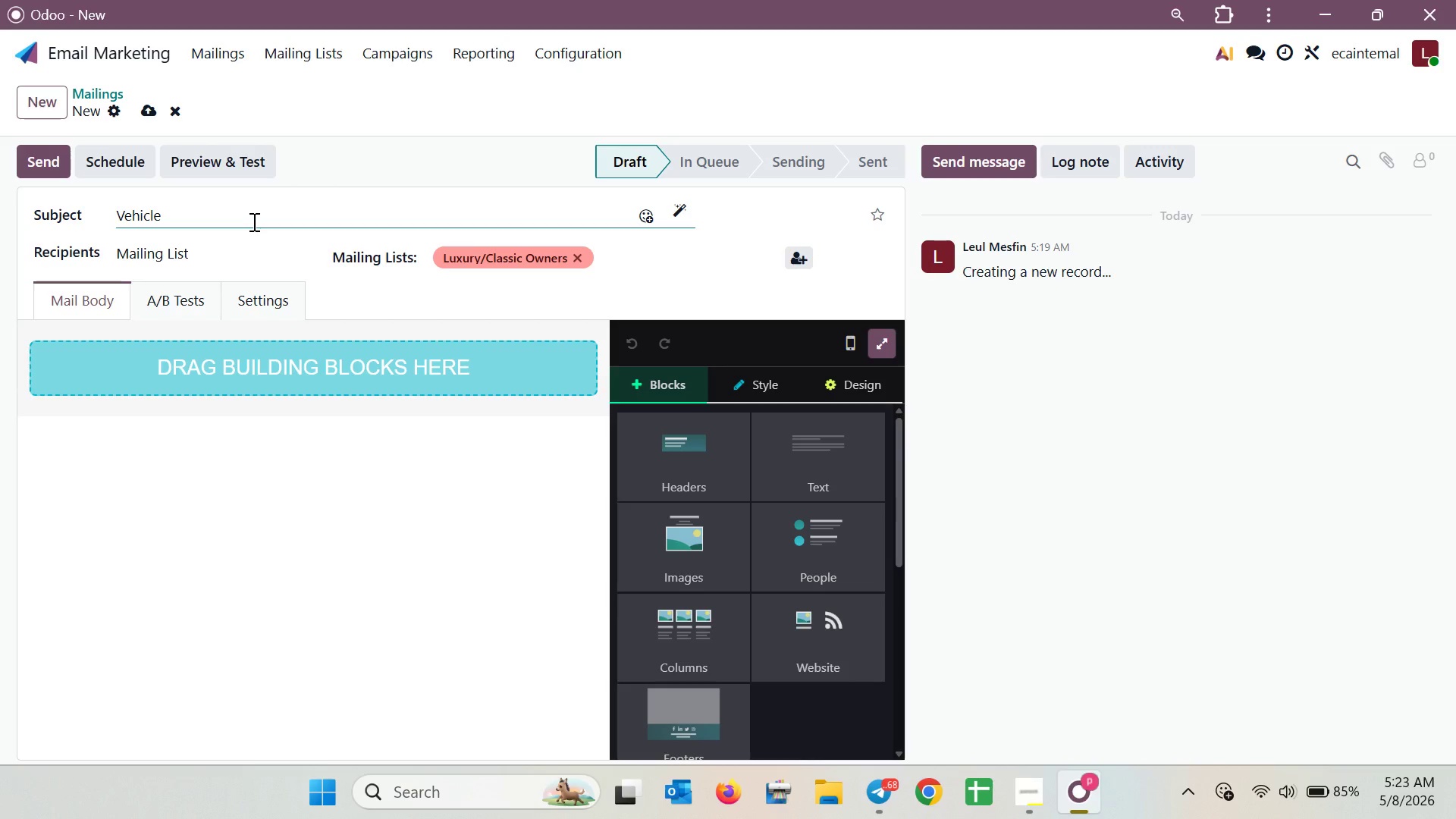 
type(Advantage )
 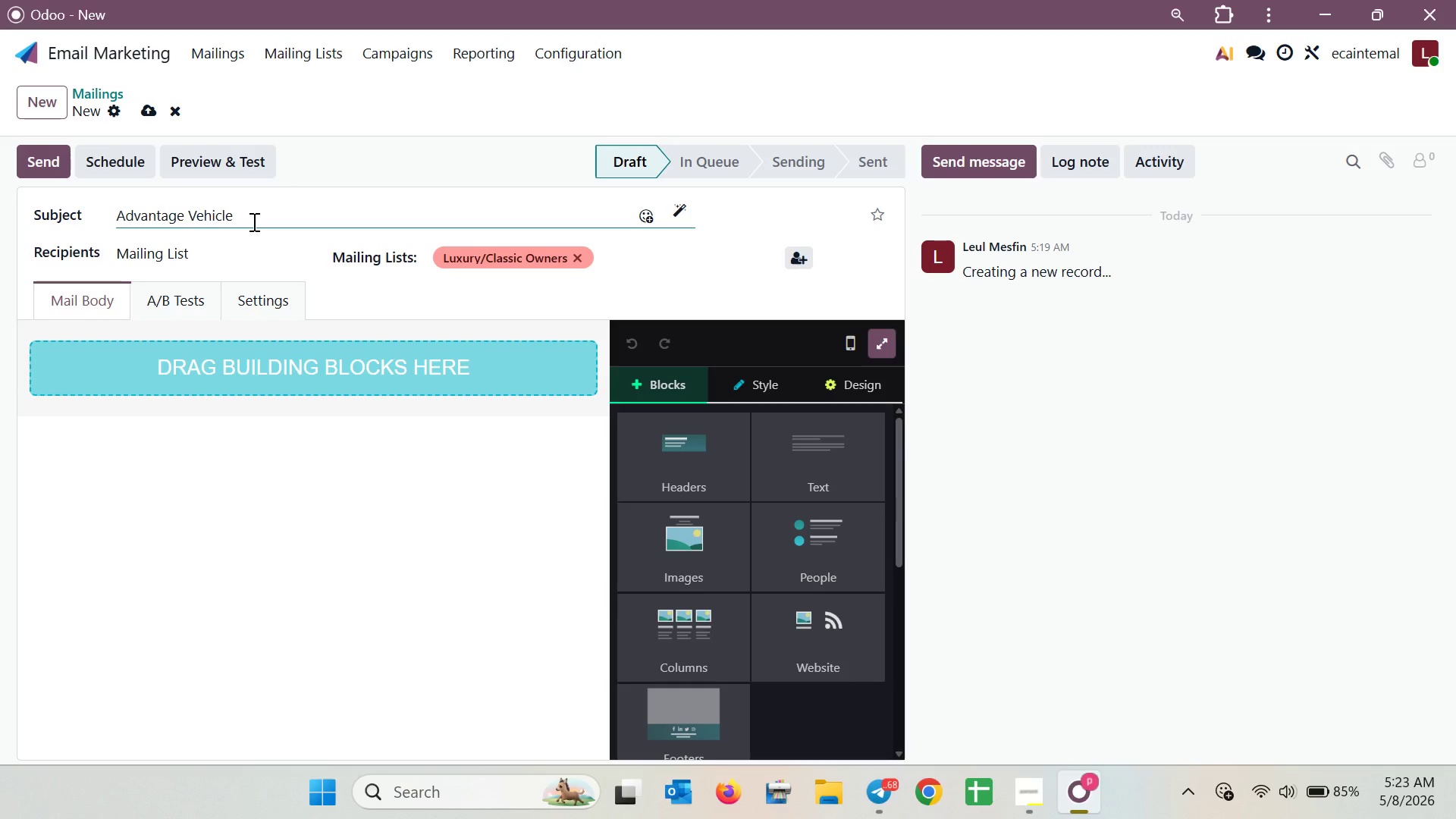 
hold_key(key=Backspace, duration=0.59)
 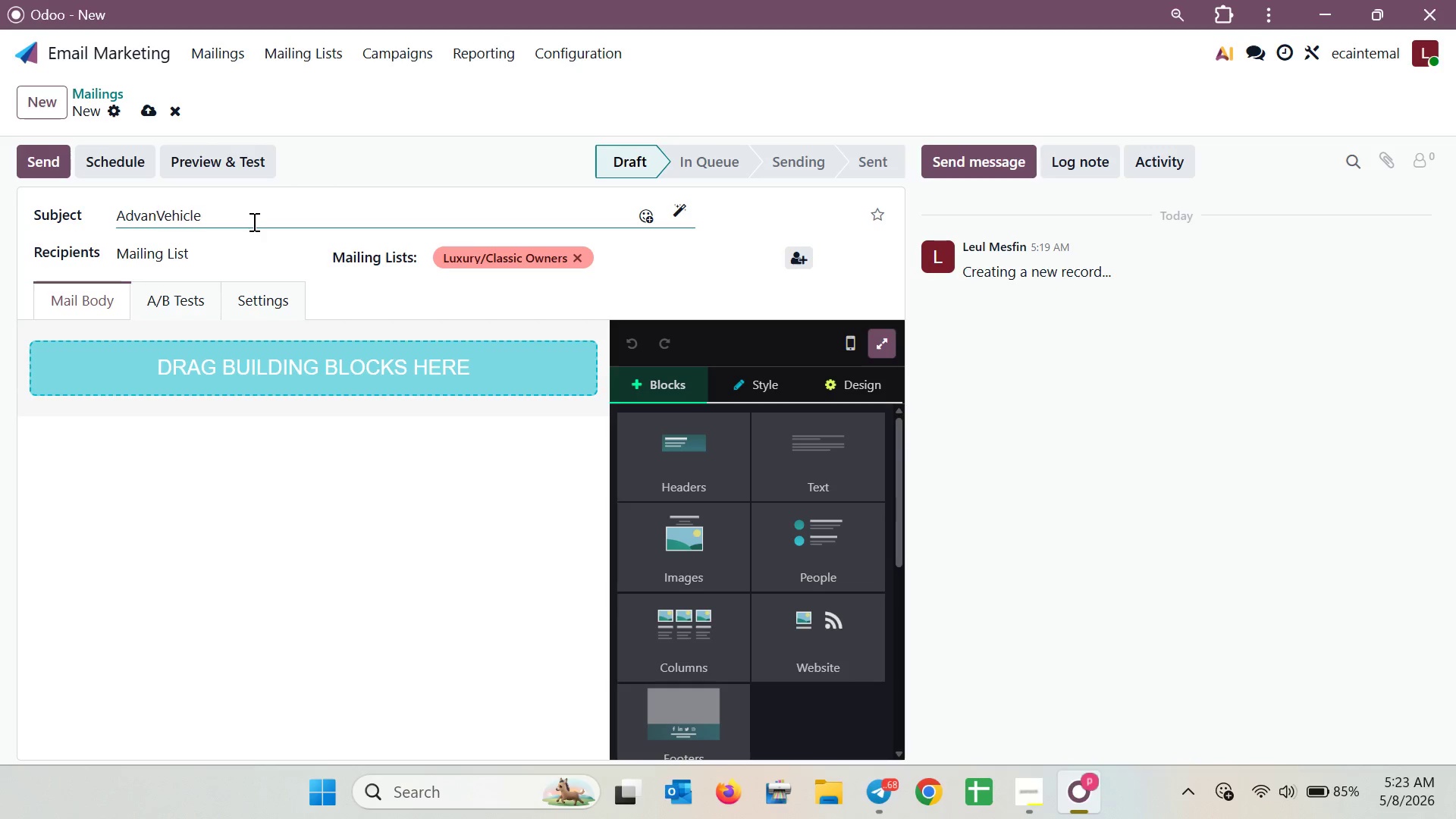 
key(Backspace)
key(Backspace)
key(Backspace)
type(anced )
 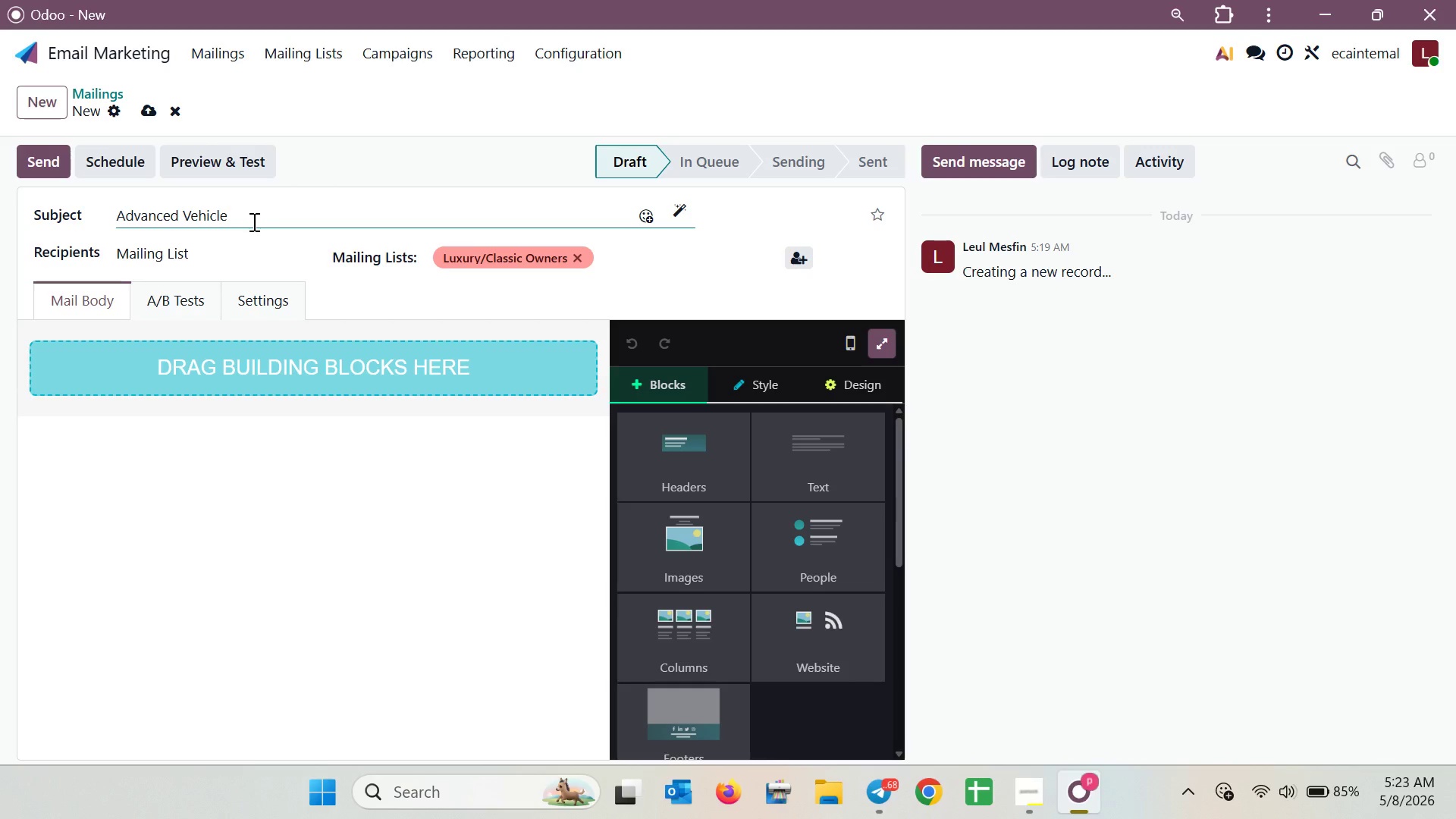 
type(Loading )
 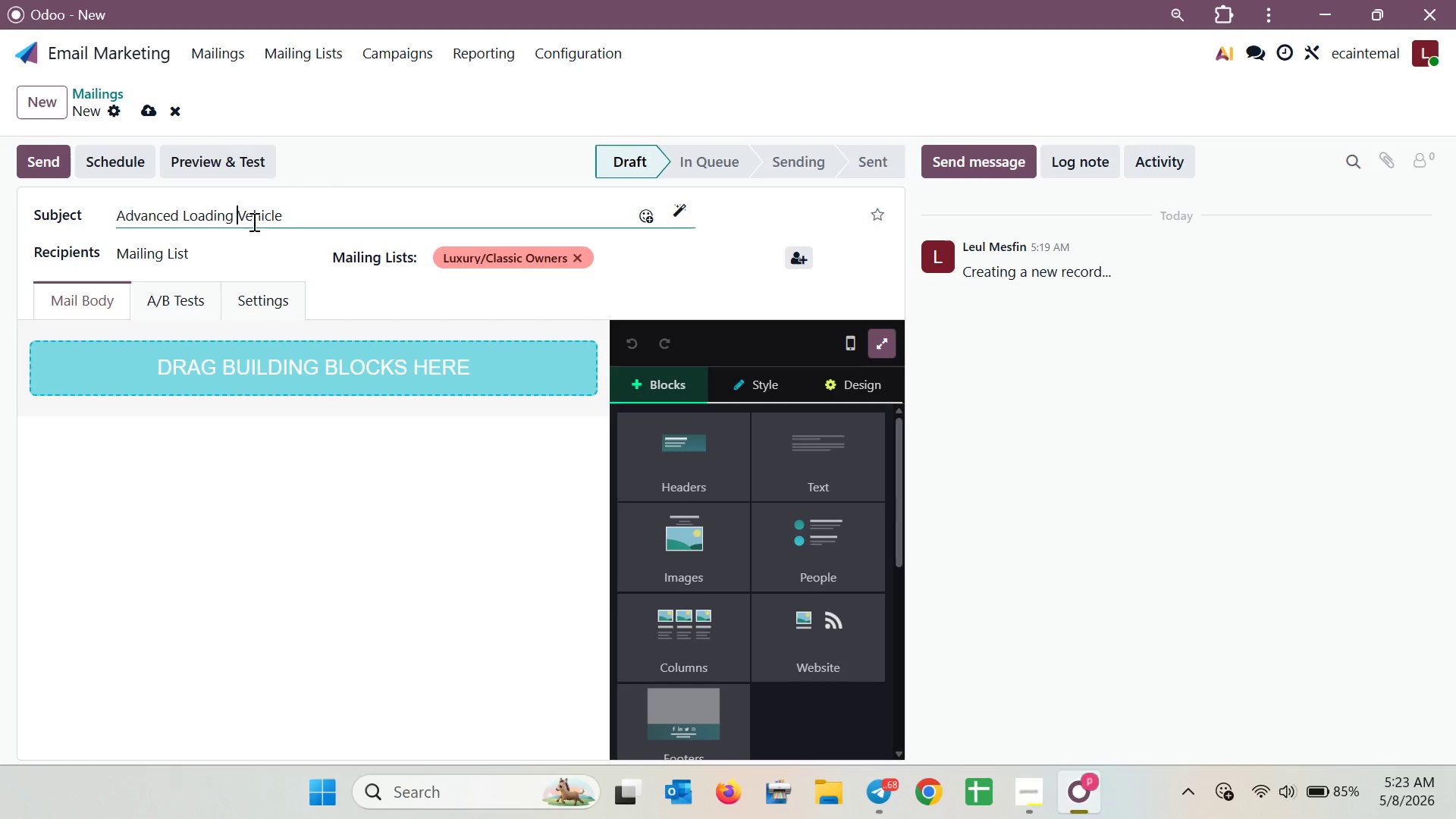 
type(Technology )
 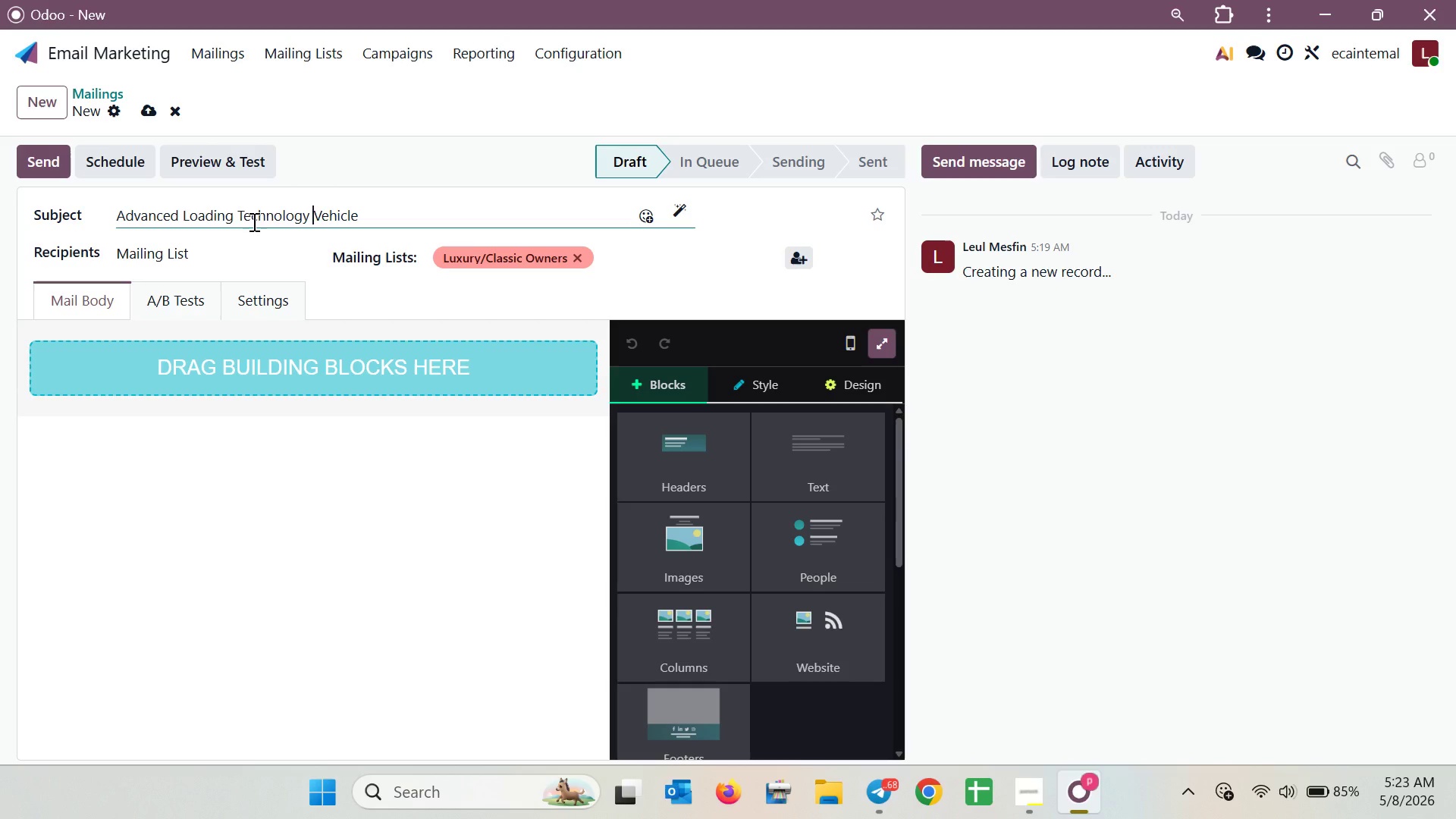 
type(Fi)
key(Backspace)
type(or )
 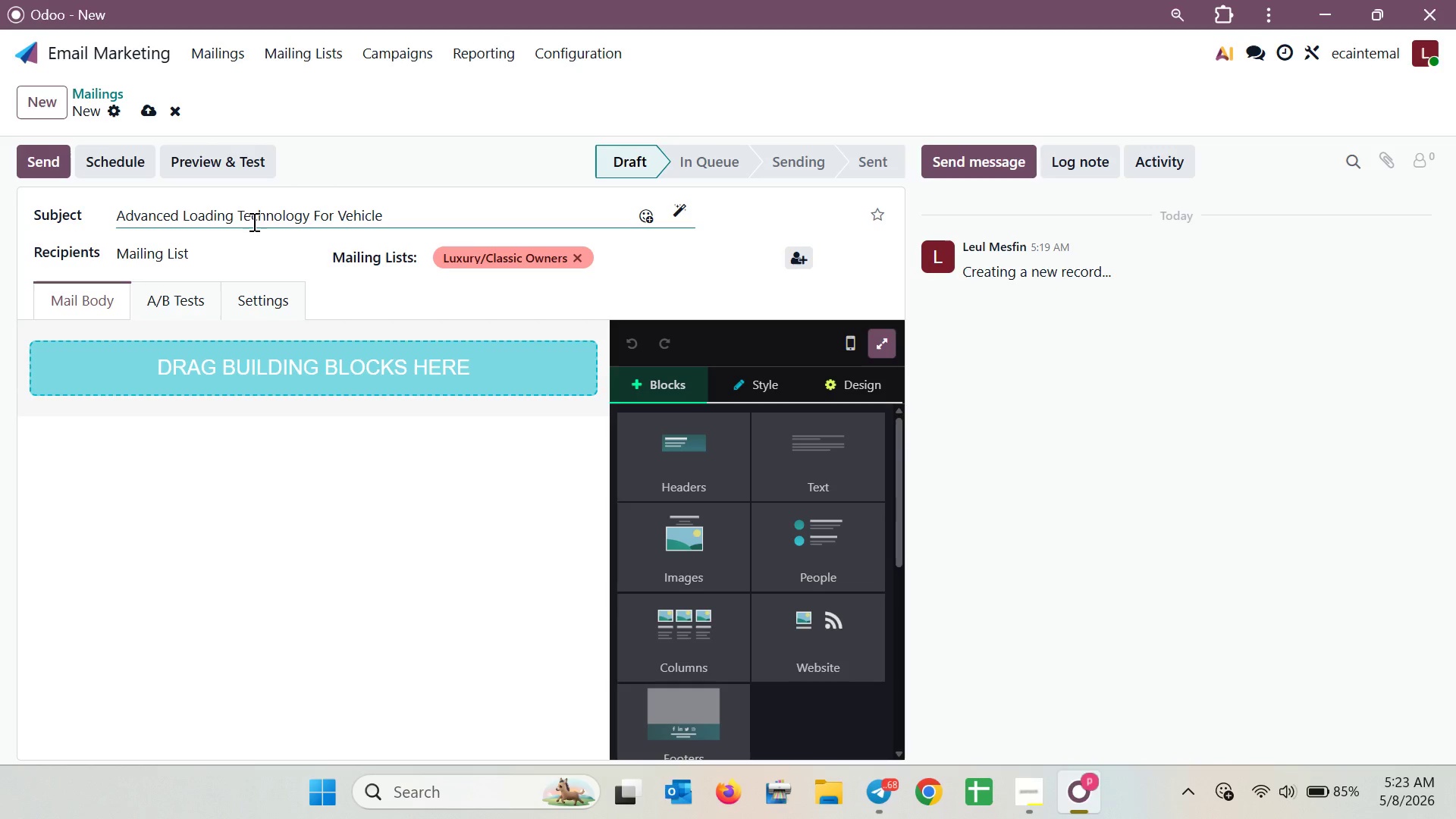 
key(ArrowLeft)
 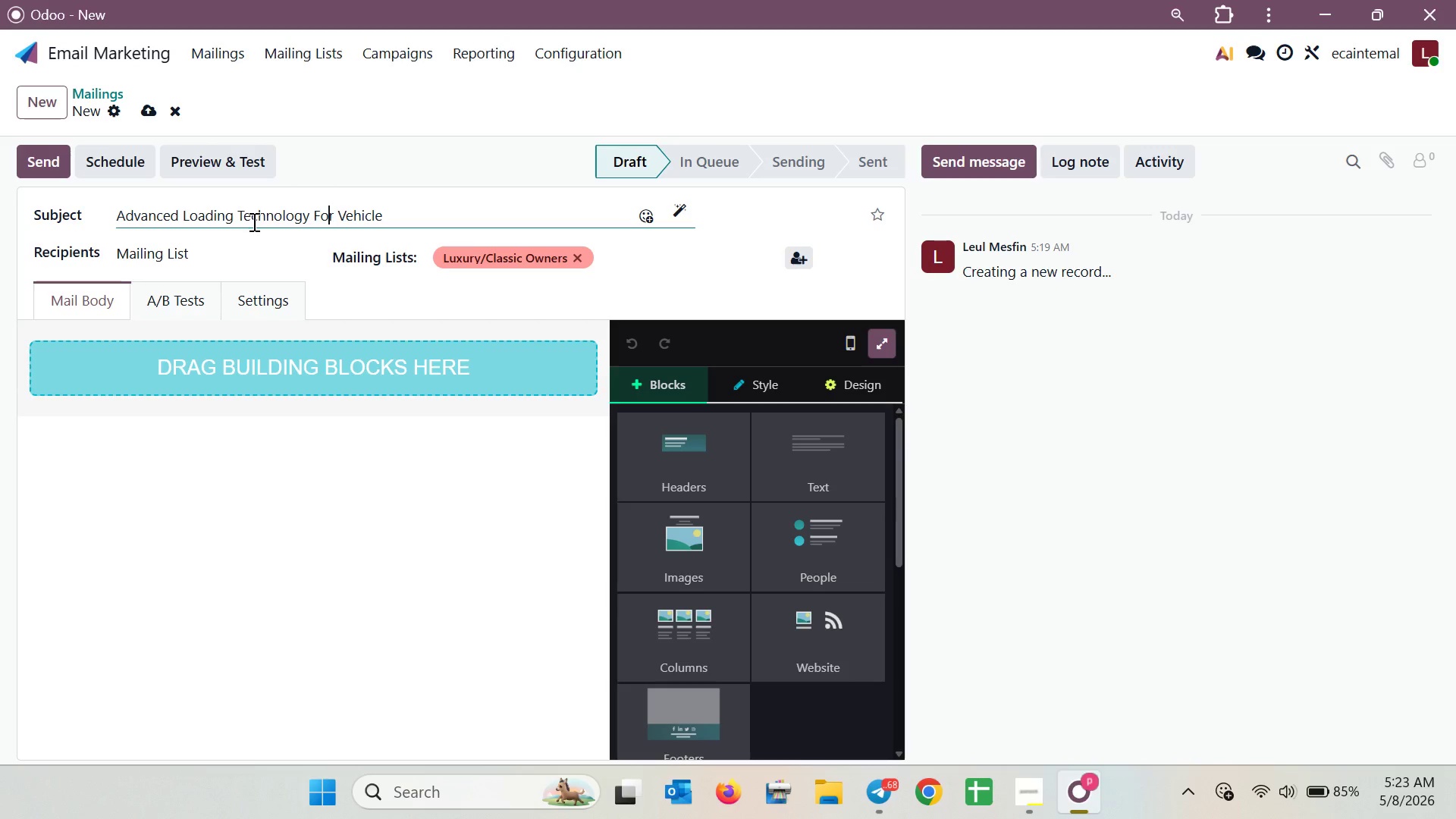 
key(ArrowLeft)
 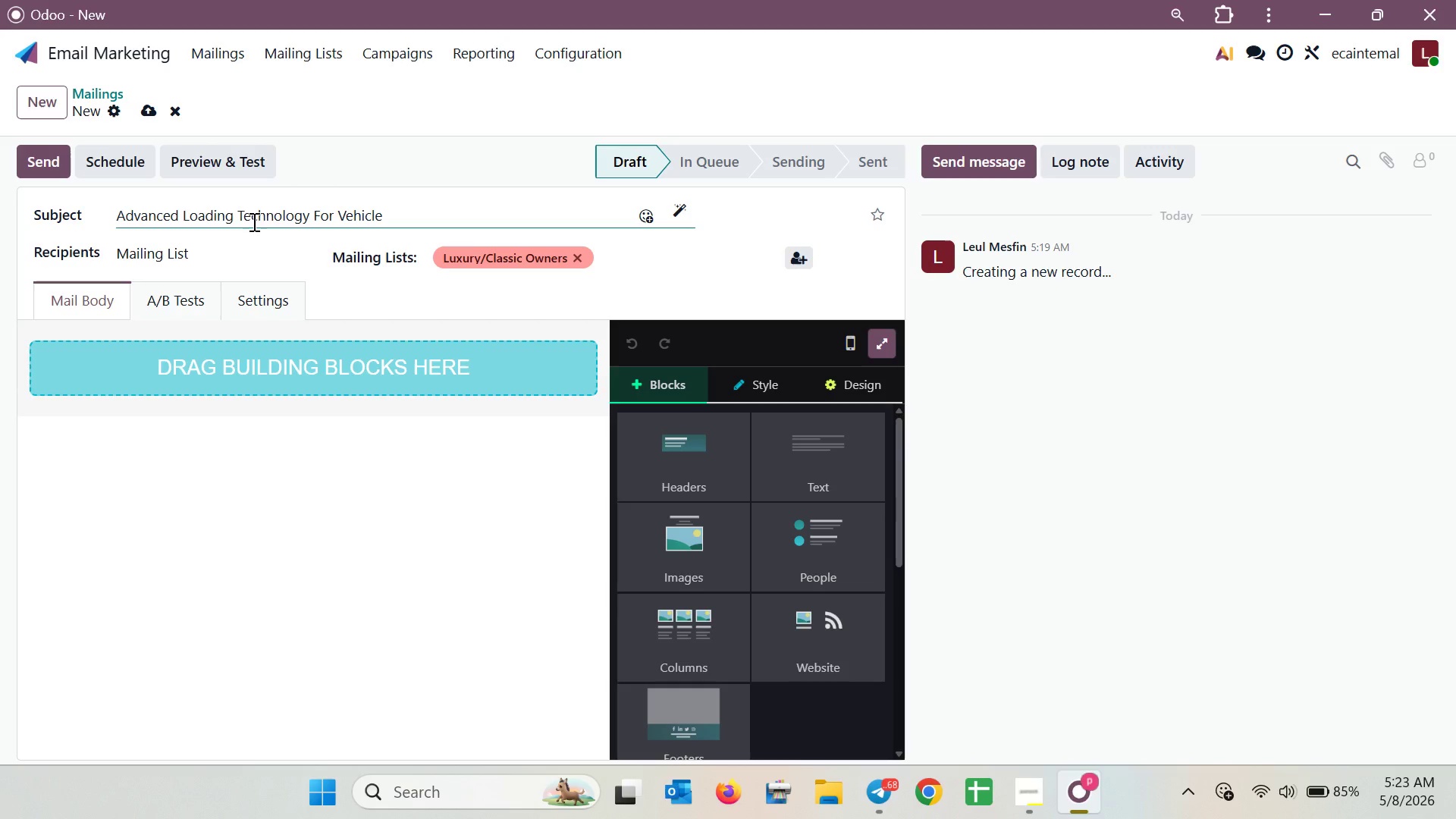 
wait(6.67)
 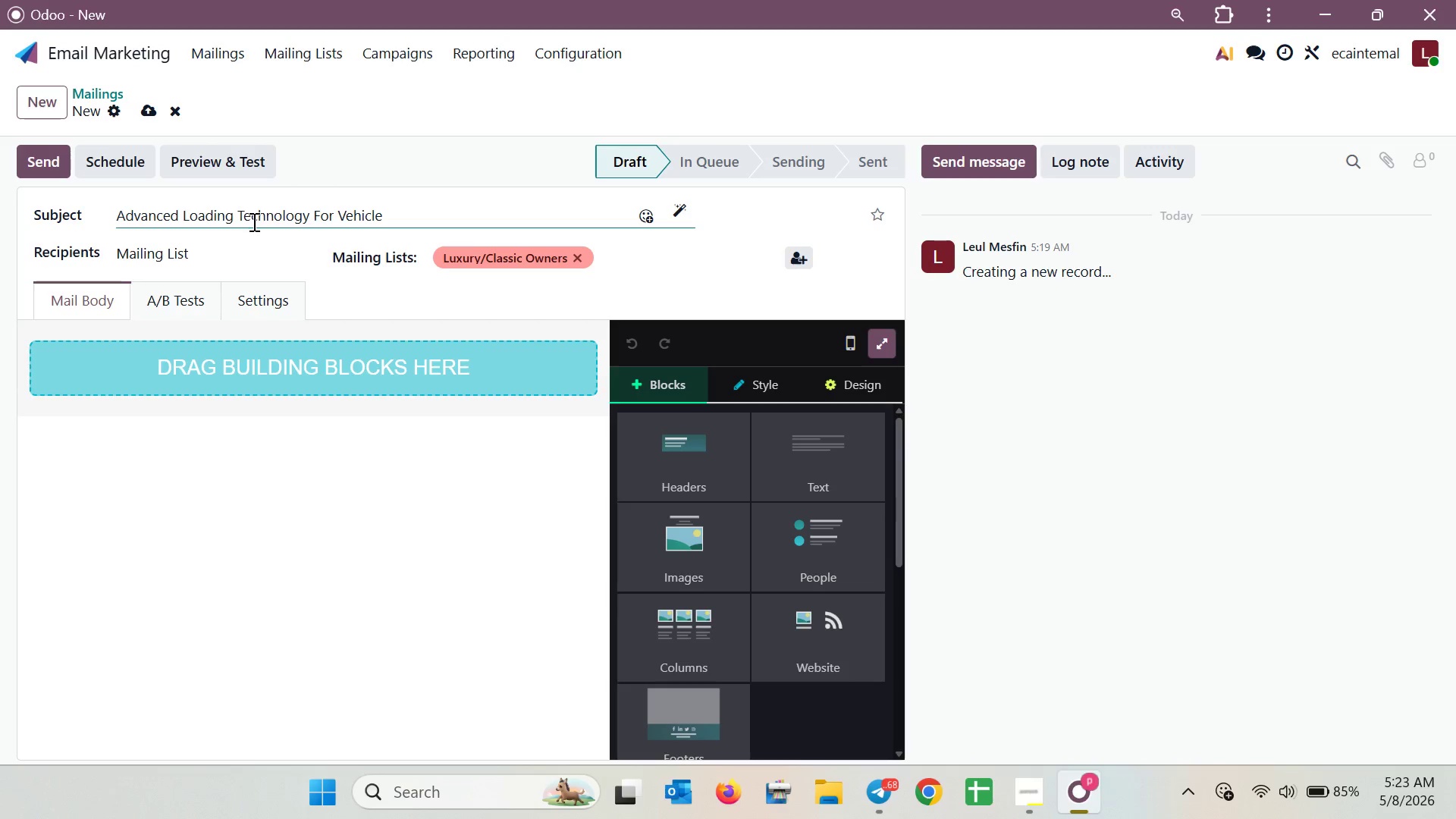 
key(ArrowLeft)
 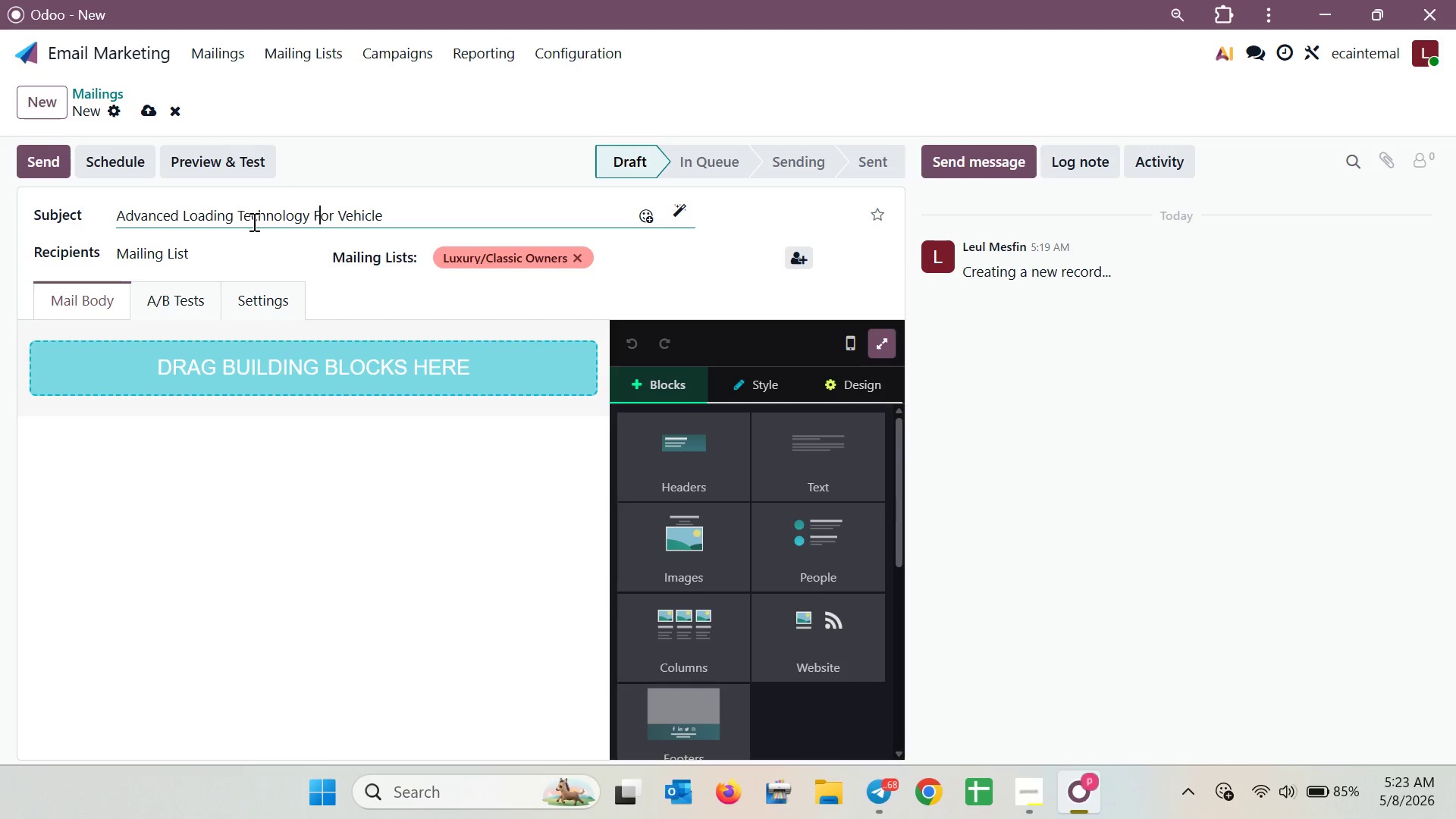 
key(Backspace)
 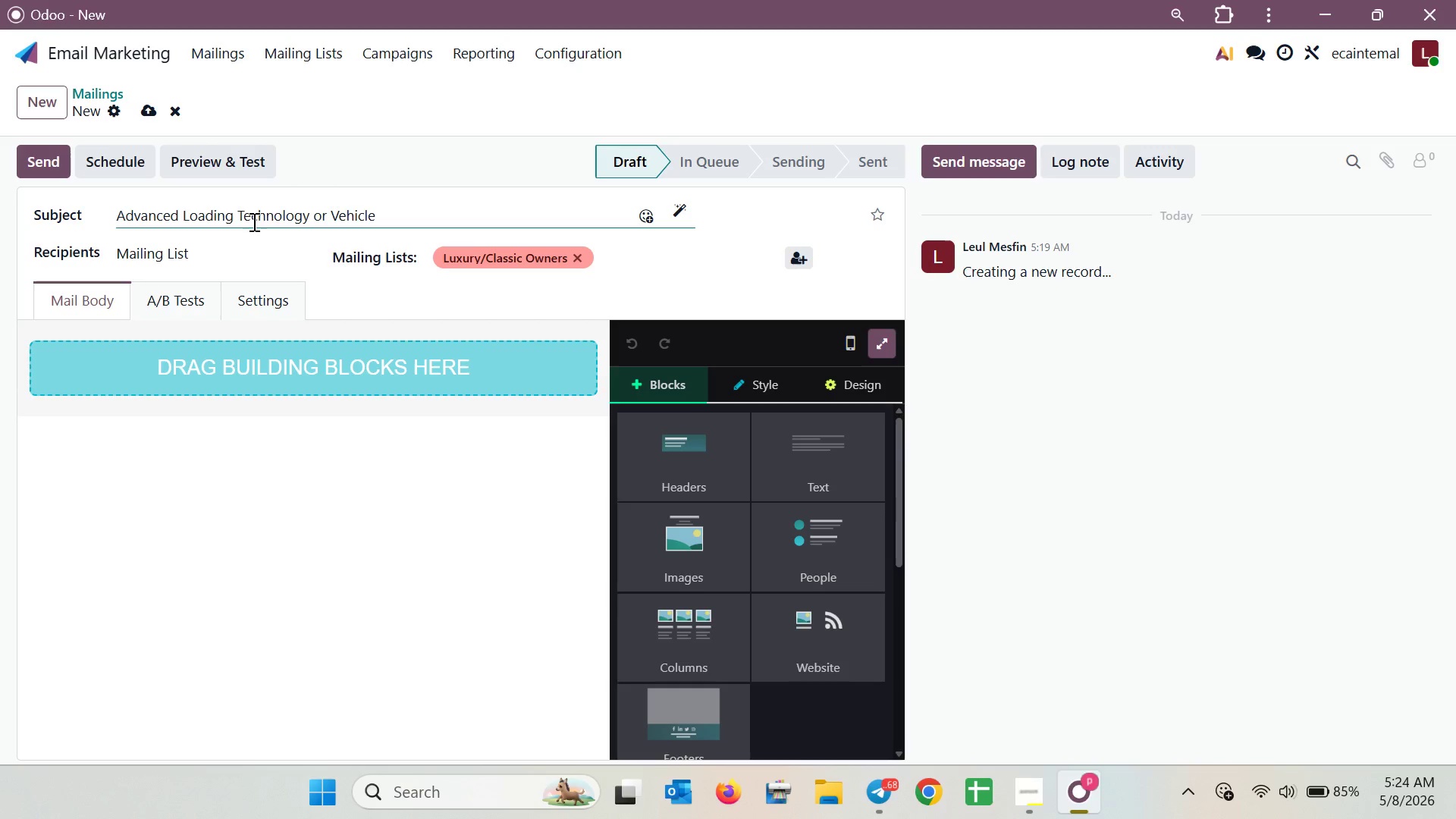 
key(F)
 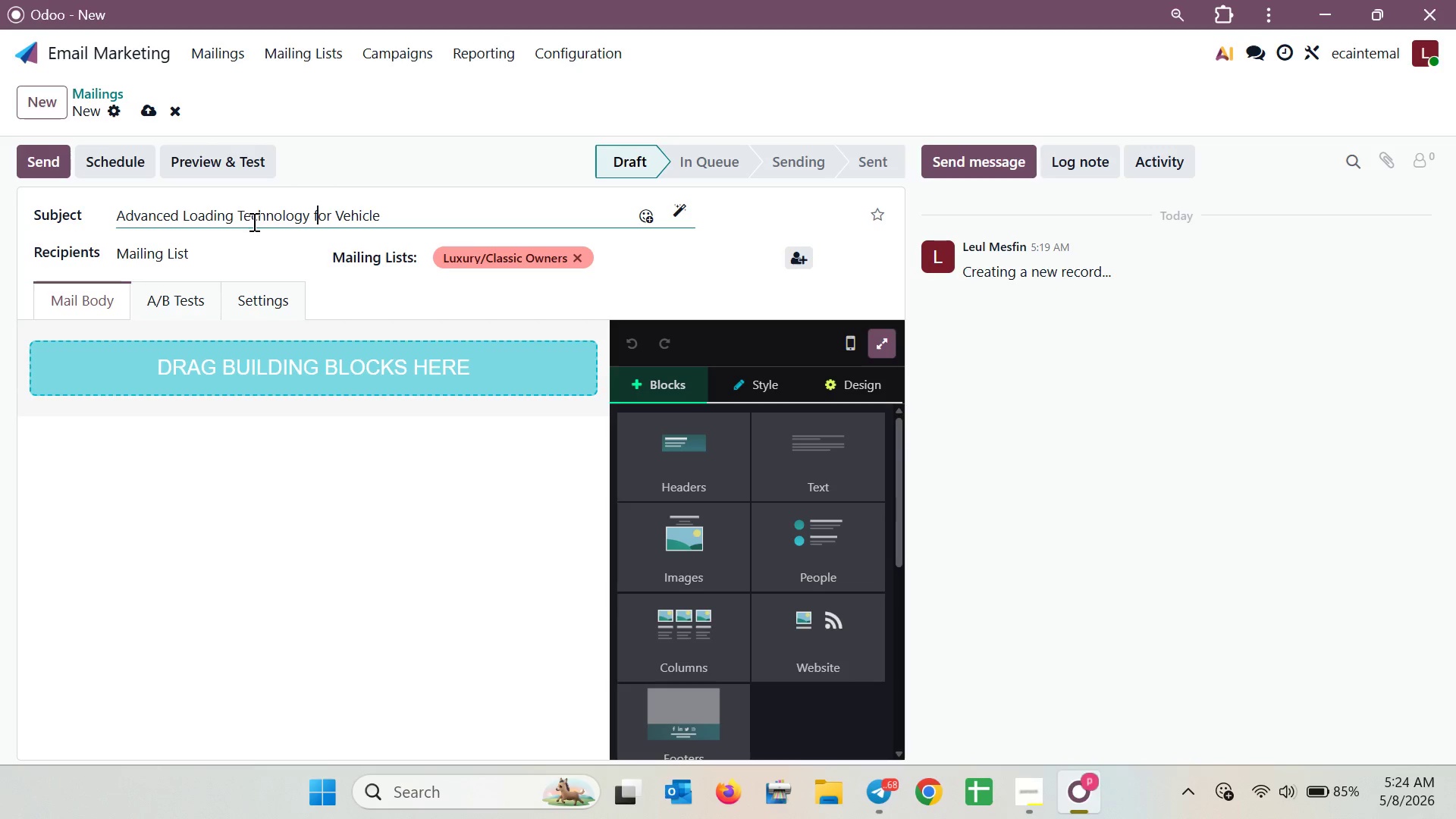 
key(ArrowRight)
 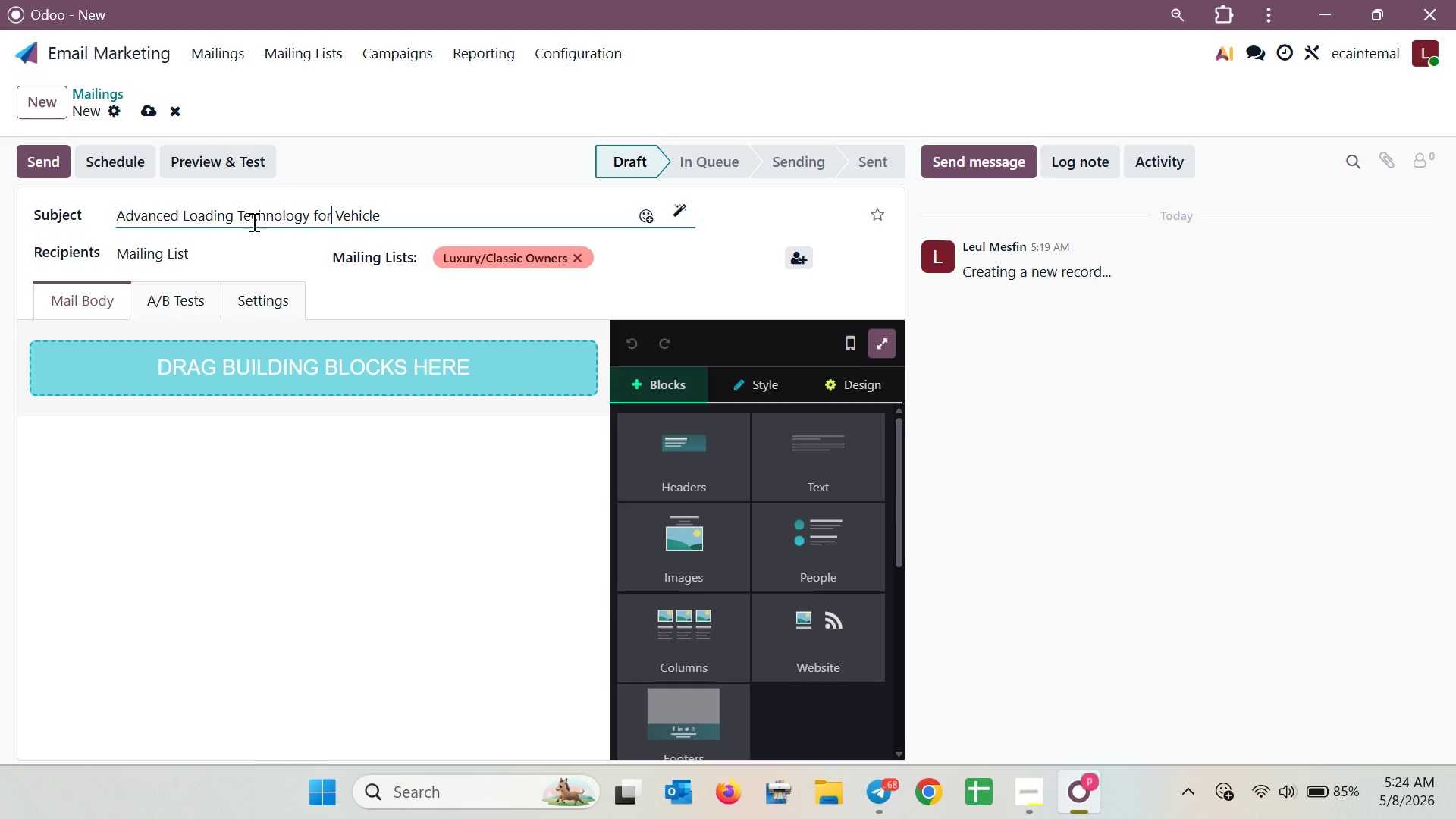 
key(ArrowRight)
 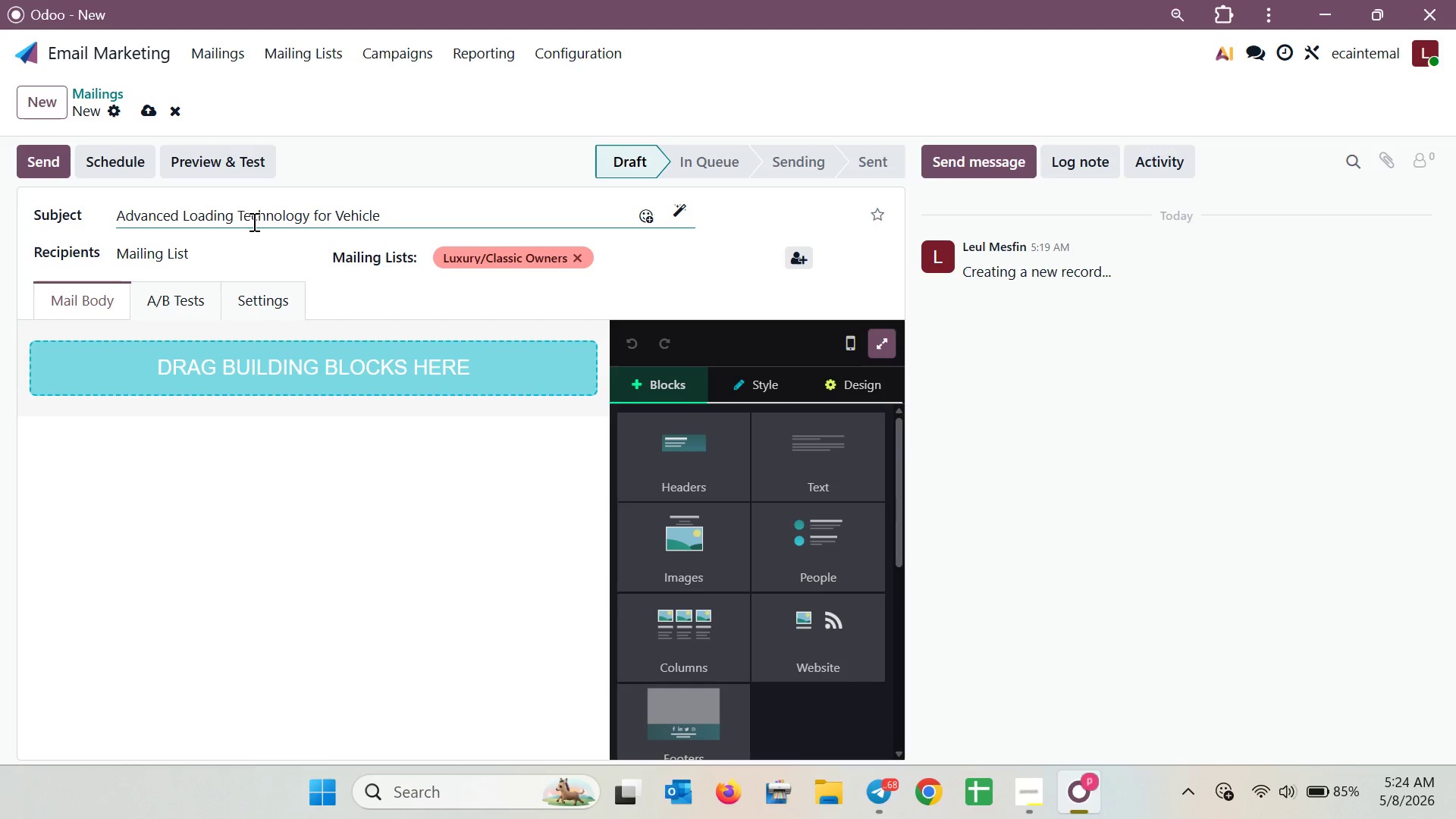 
type( your )
 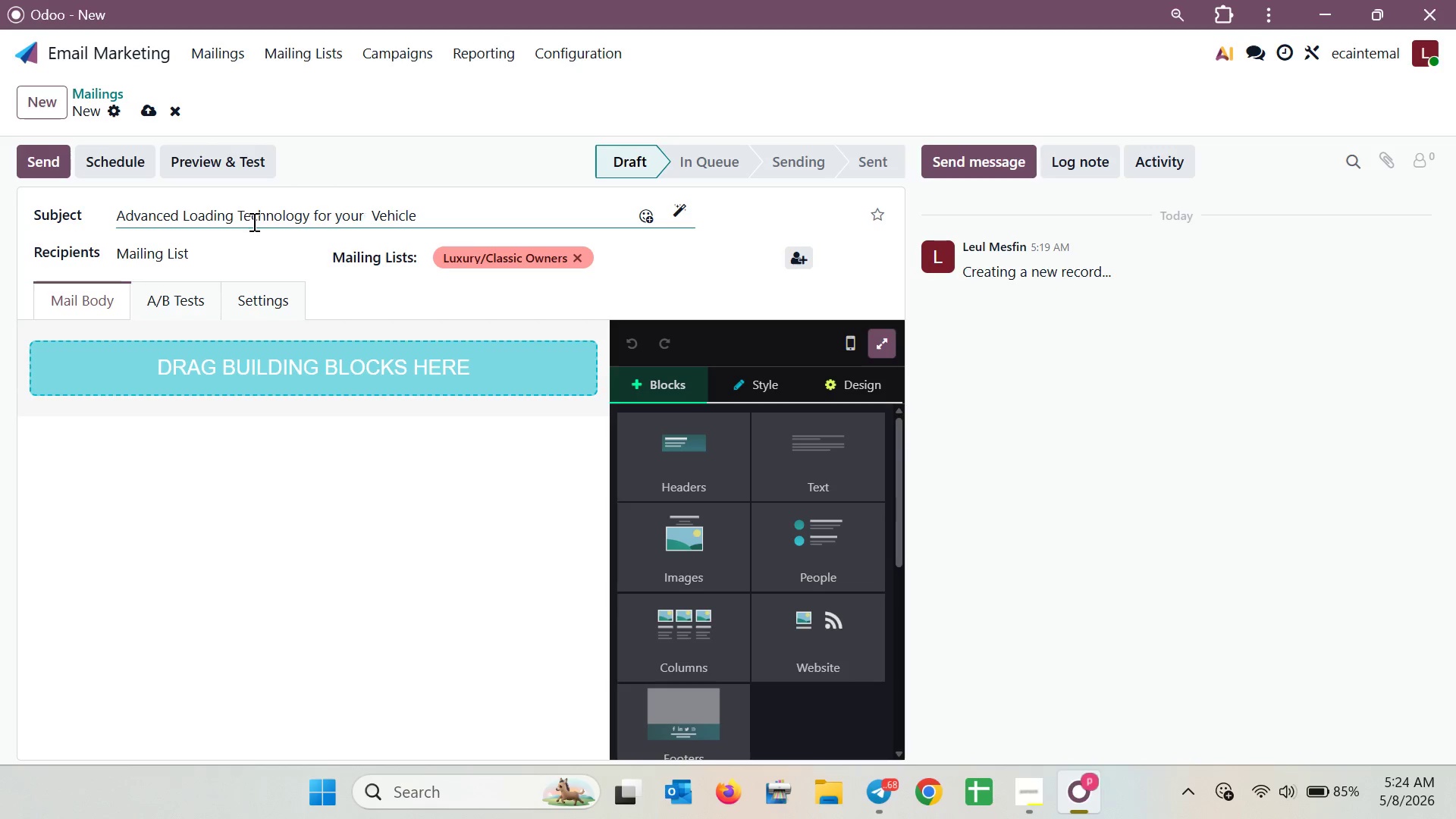 
wait(6.25)
 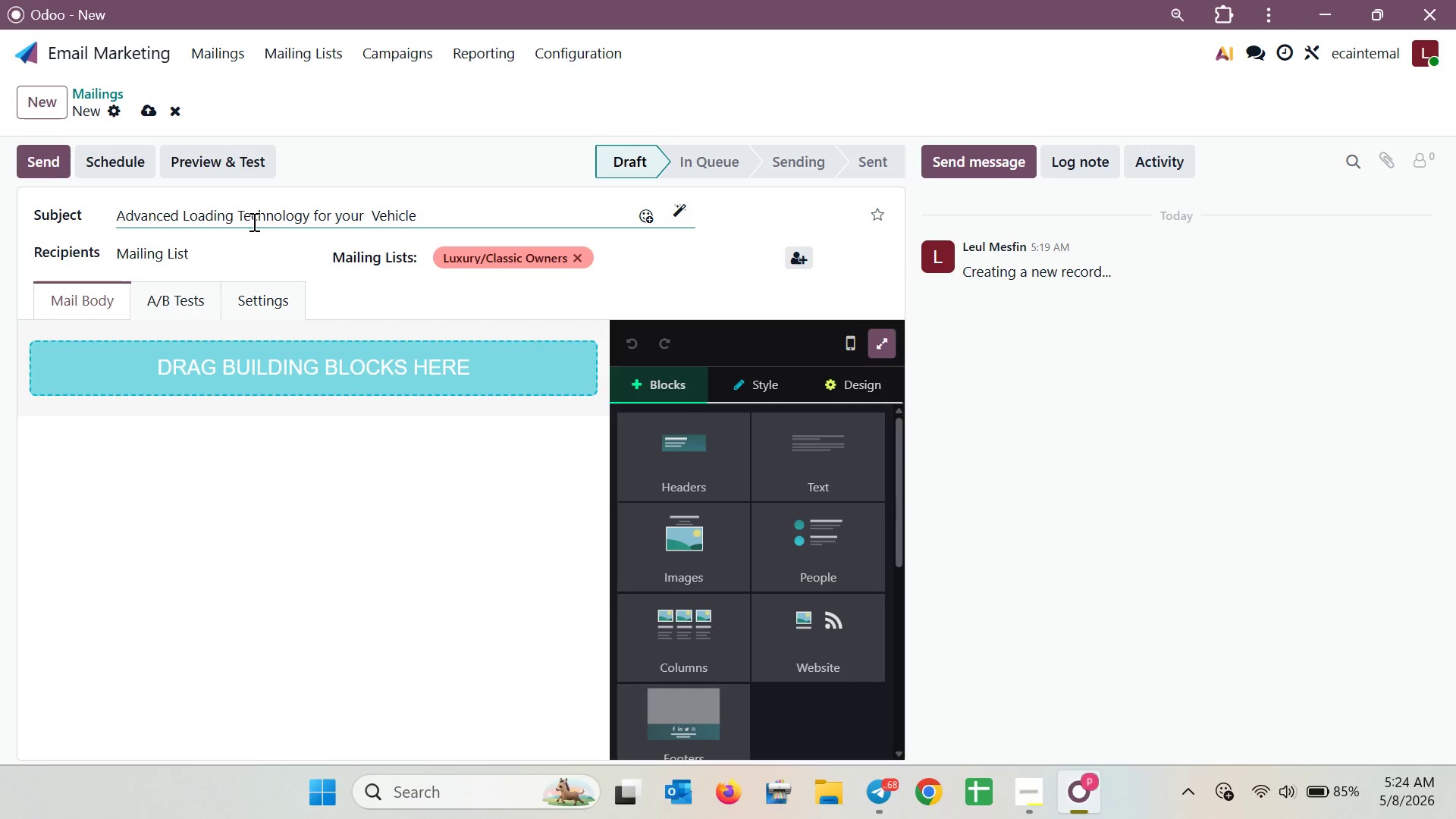 
left_click([413, 369])
 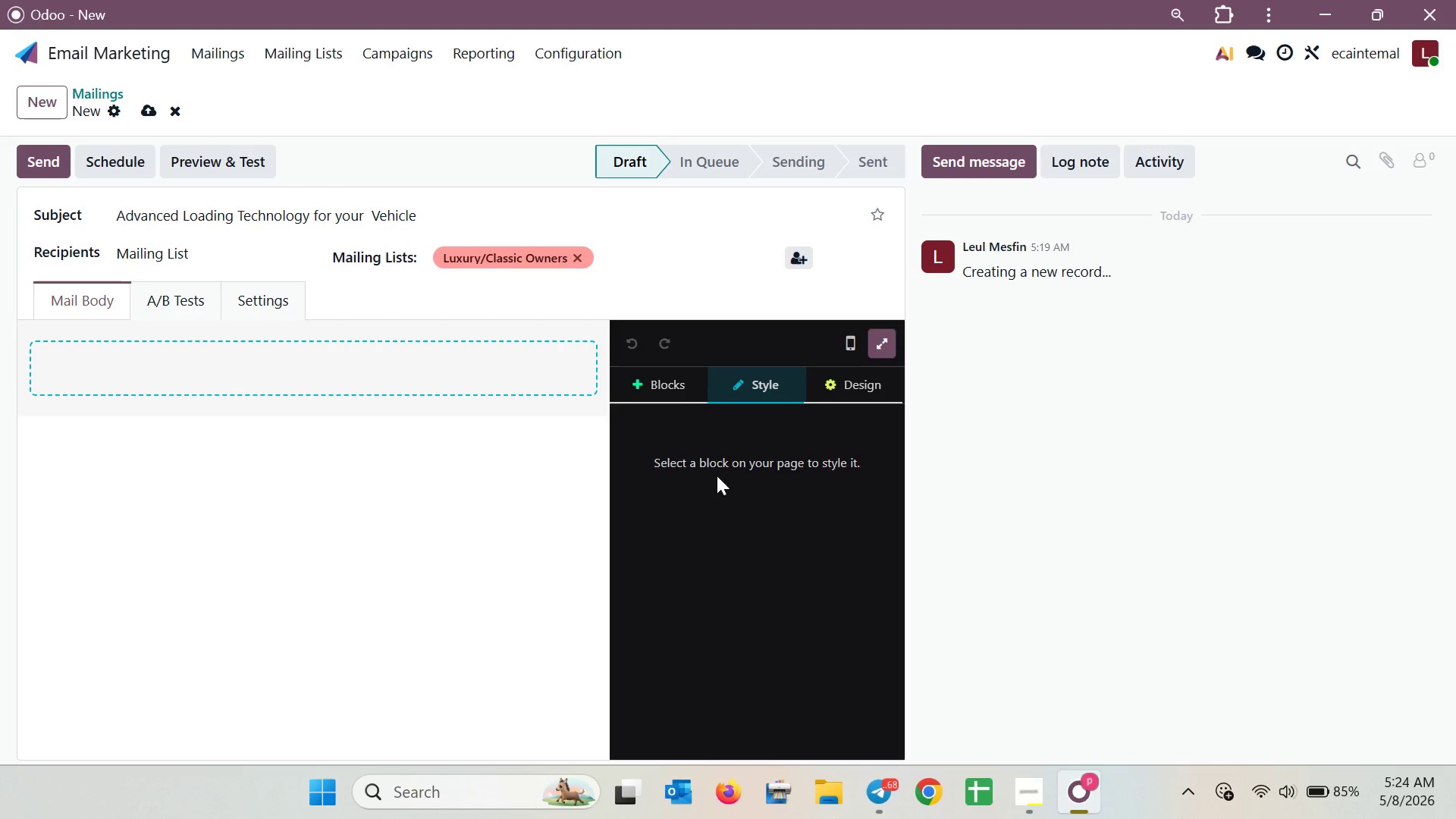 
left_click([676, 397])
 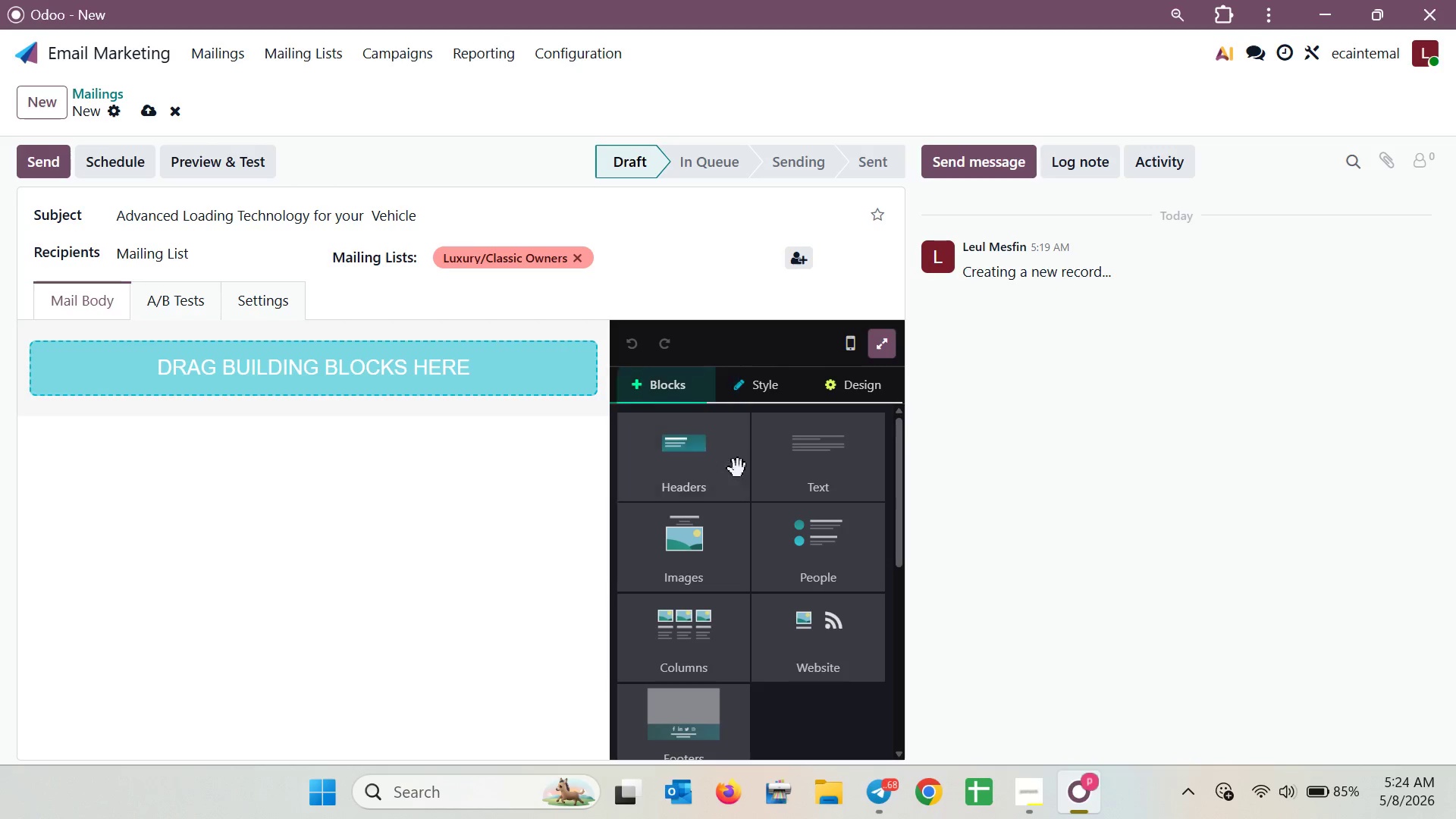 
mouse_move([770, 554])
 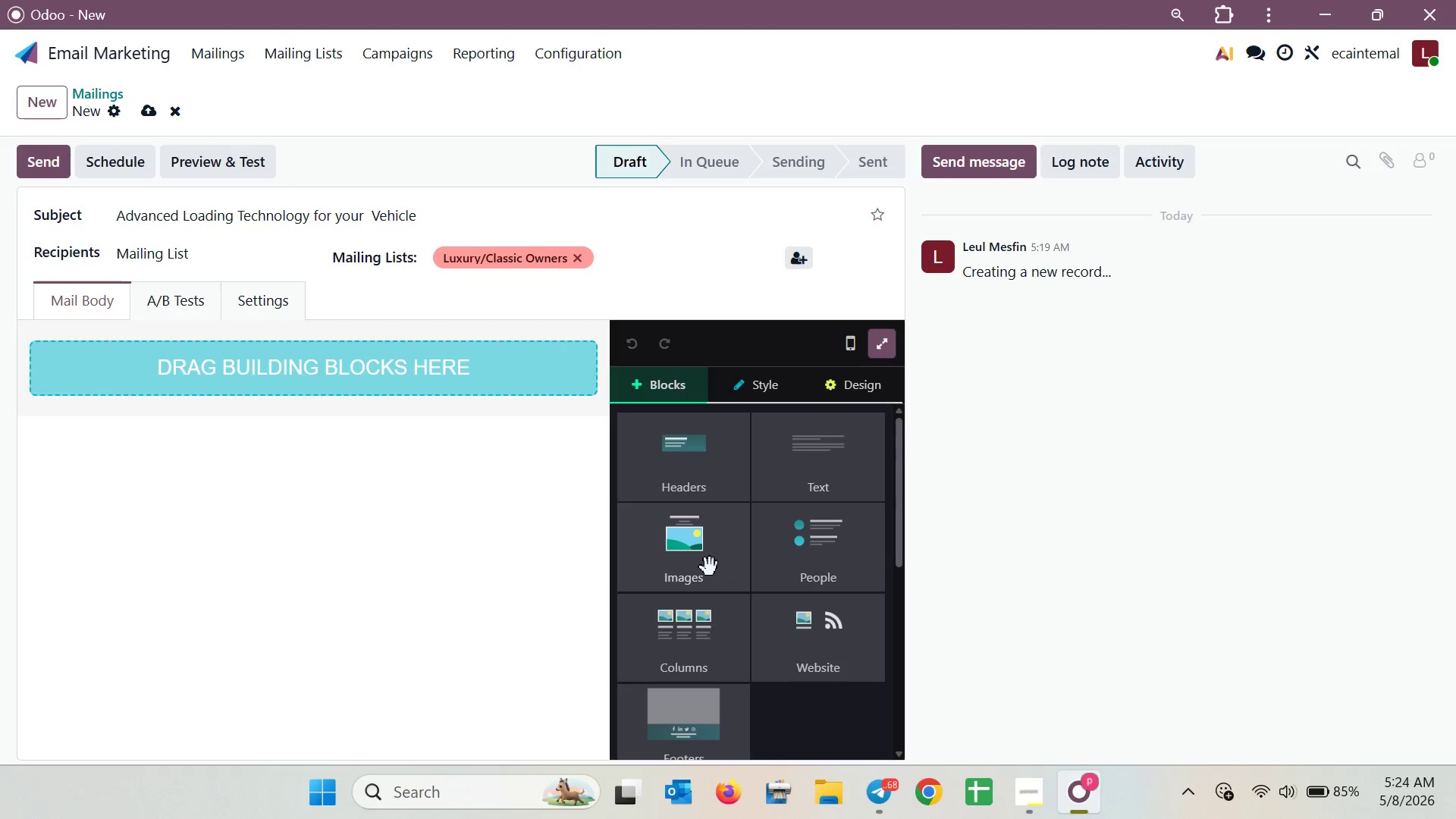 
left_click_drag(start_coordinate=[710, 567], to_coordinate=[426, 383])
 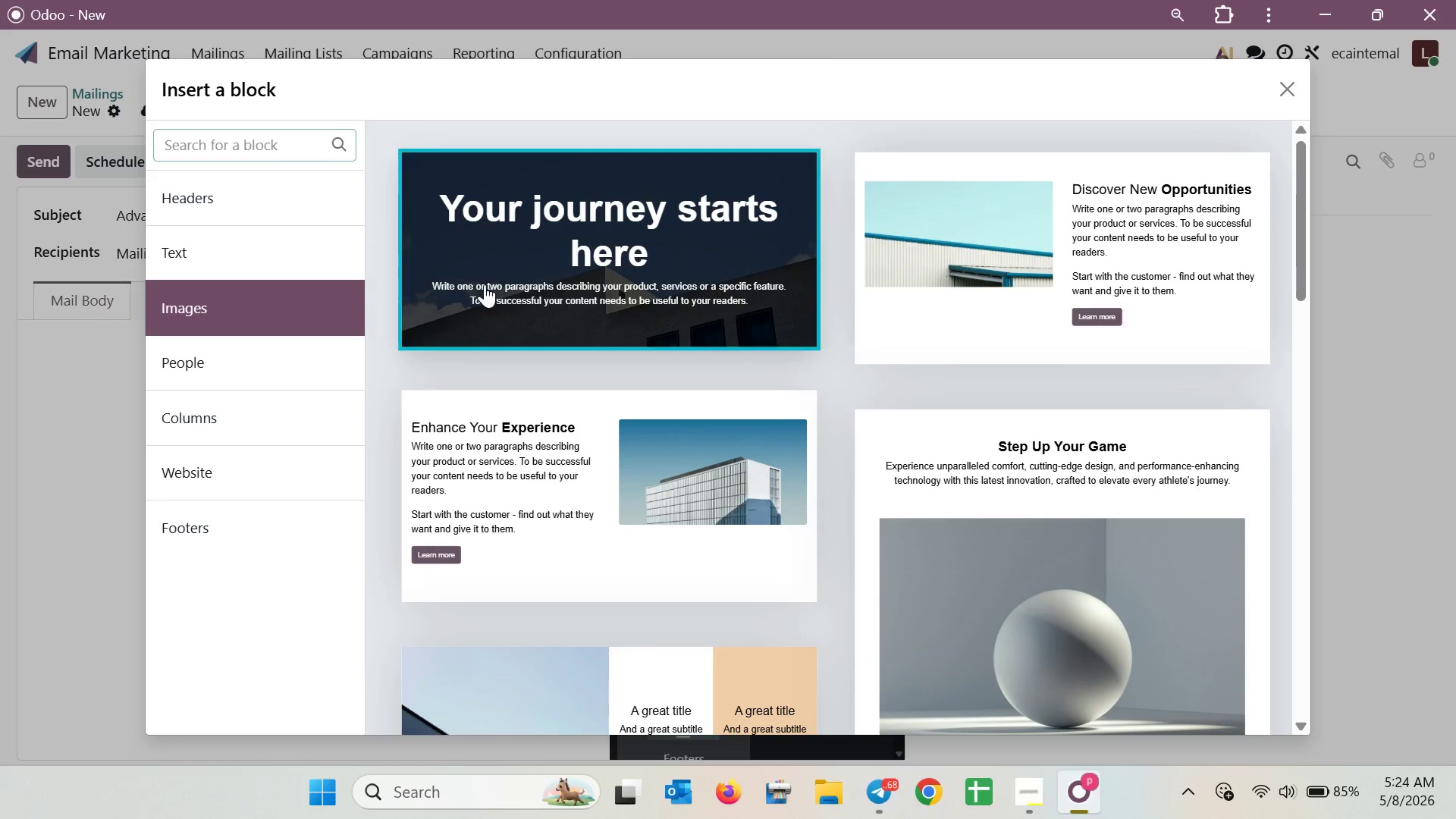 
left_click([614, 252])
 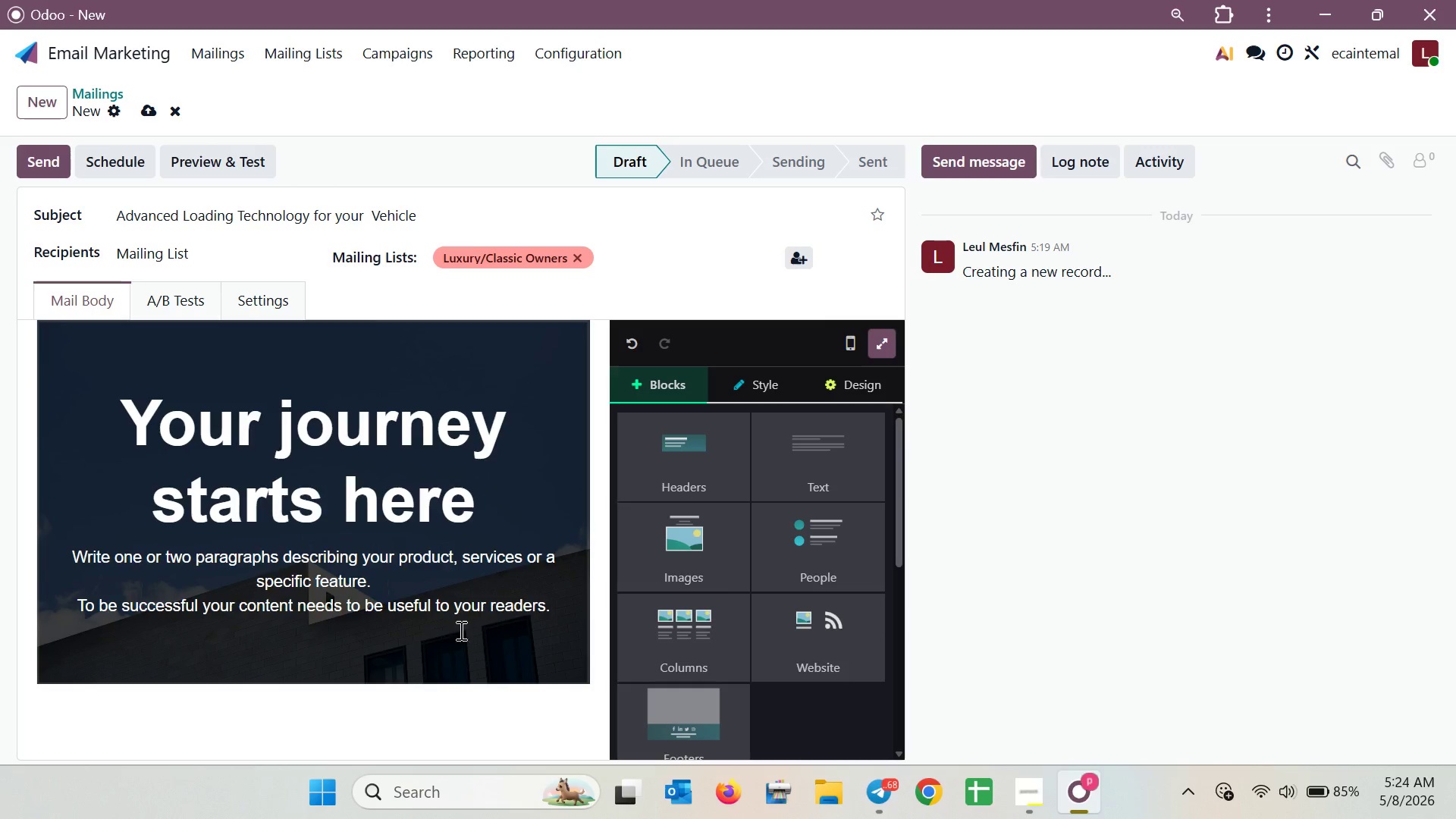 
left_click([469, 611])
 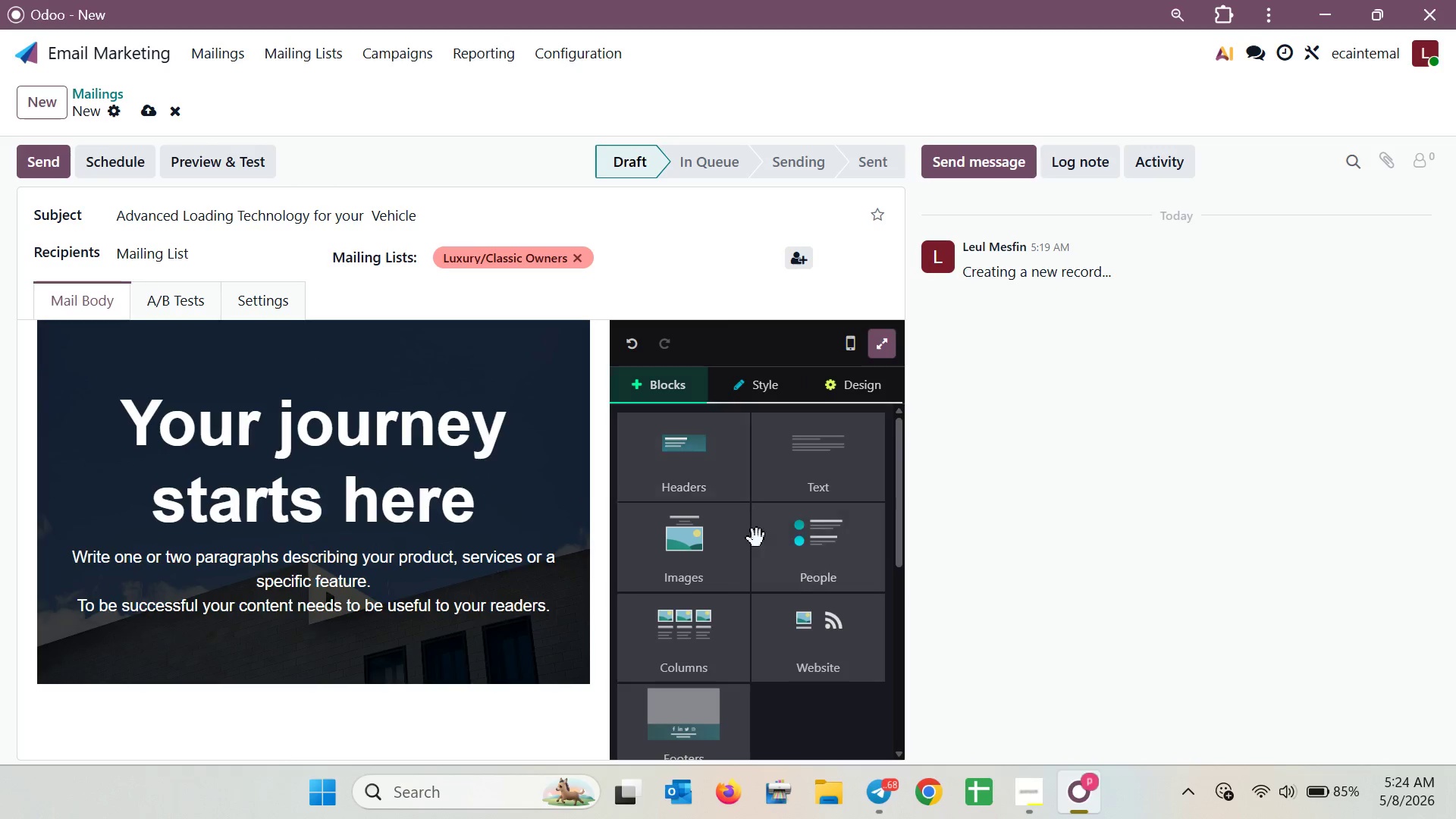 
left_click_drag(start_coordinate=[817, 485], to_coordinate=[466, 701])
 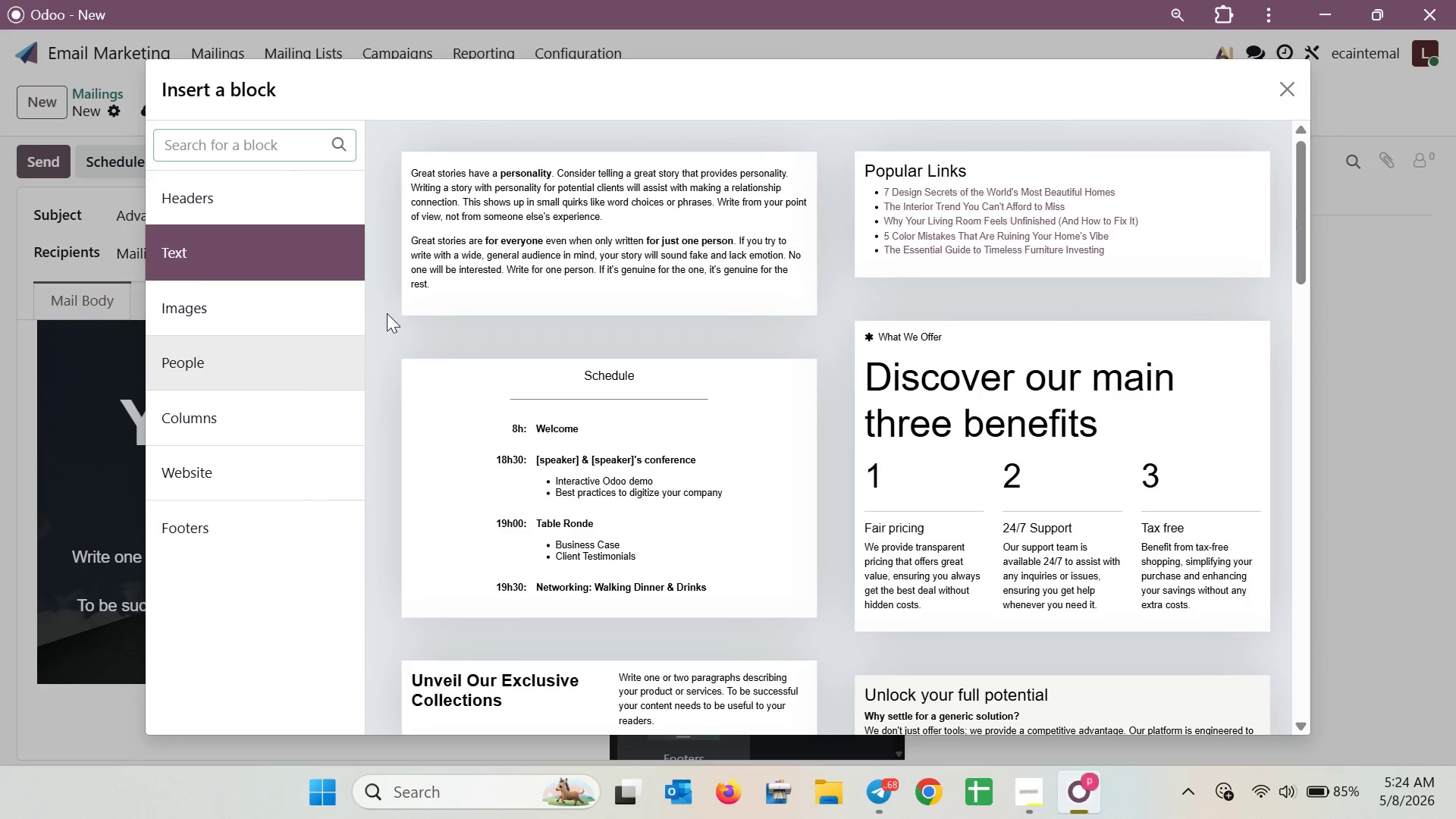 
left_click([517, 246])
 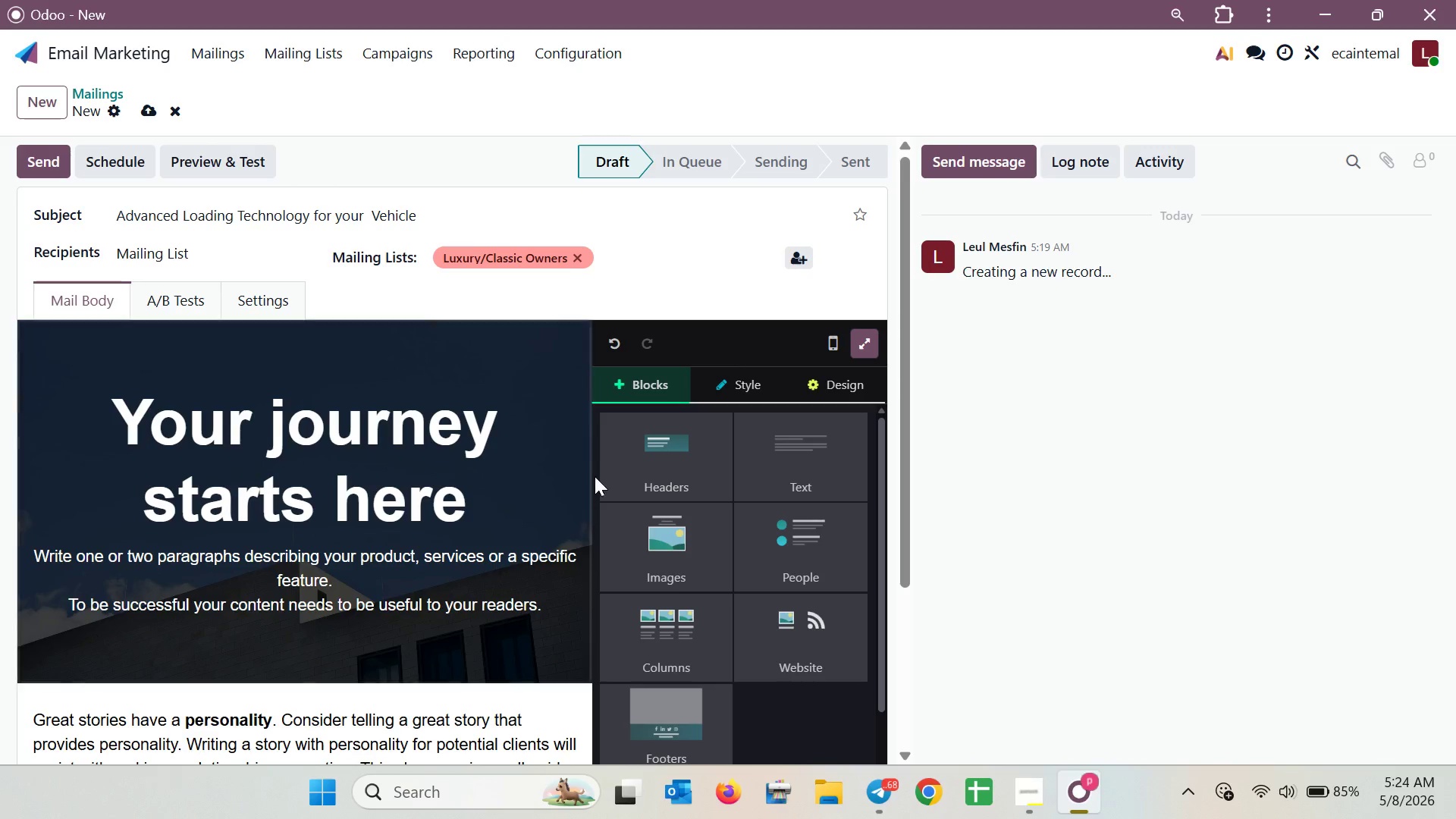 
scroll: coordinate [499, 608], scroll_direction: down, amount: 6.0
 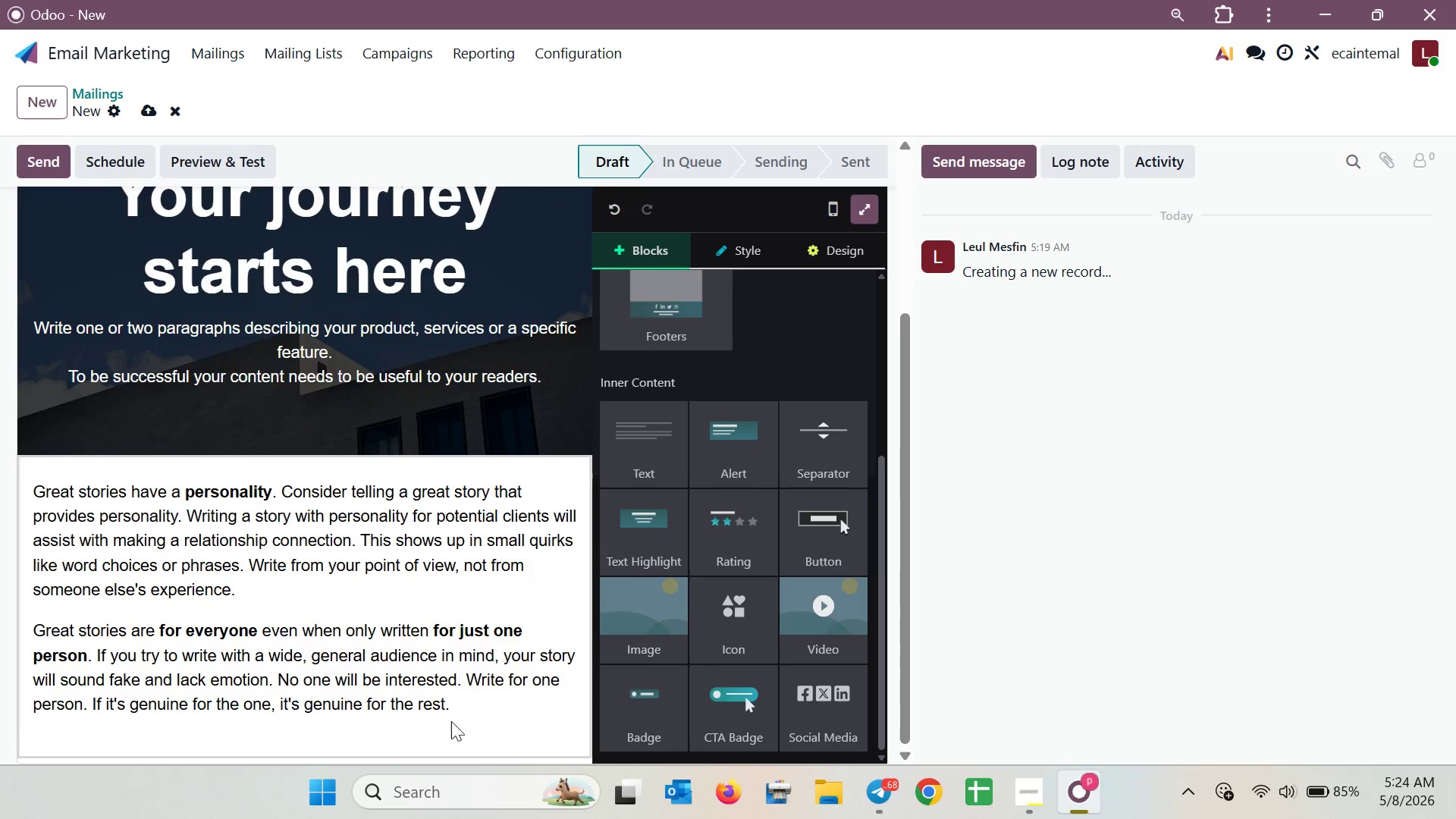 
left_click_drag(start_coordinate=[452, 706], to_coordinate=[37, 491])
 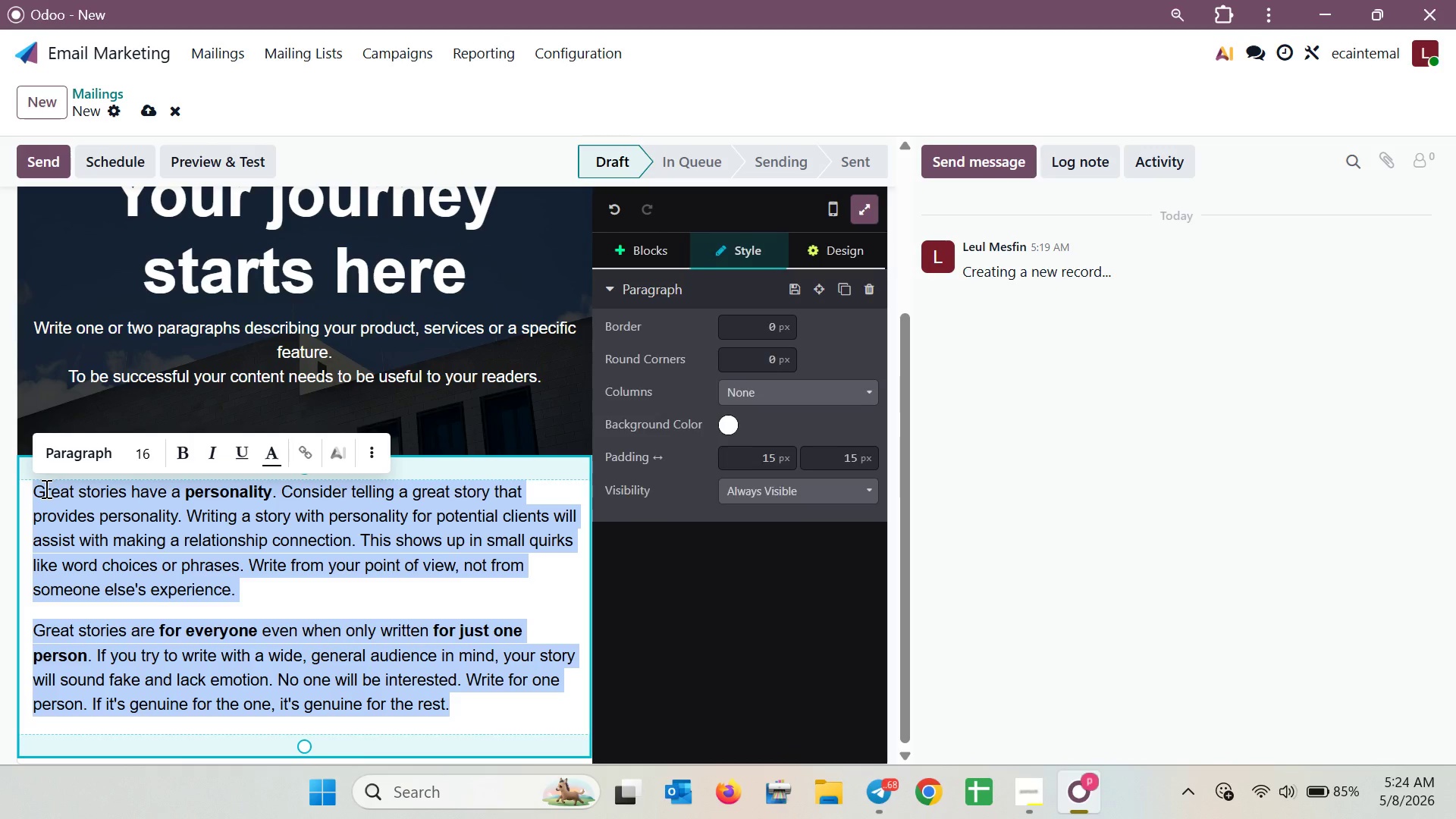 
key(Backspace)
type(Hello /)
 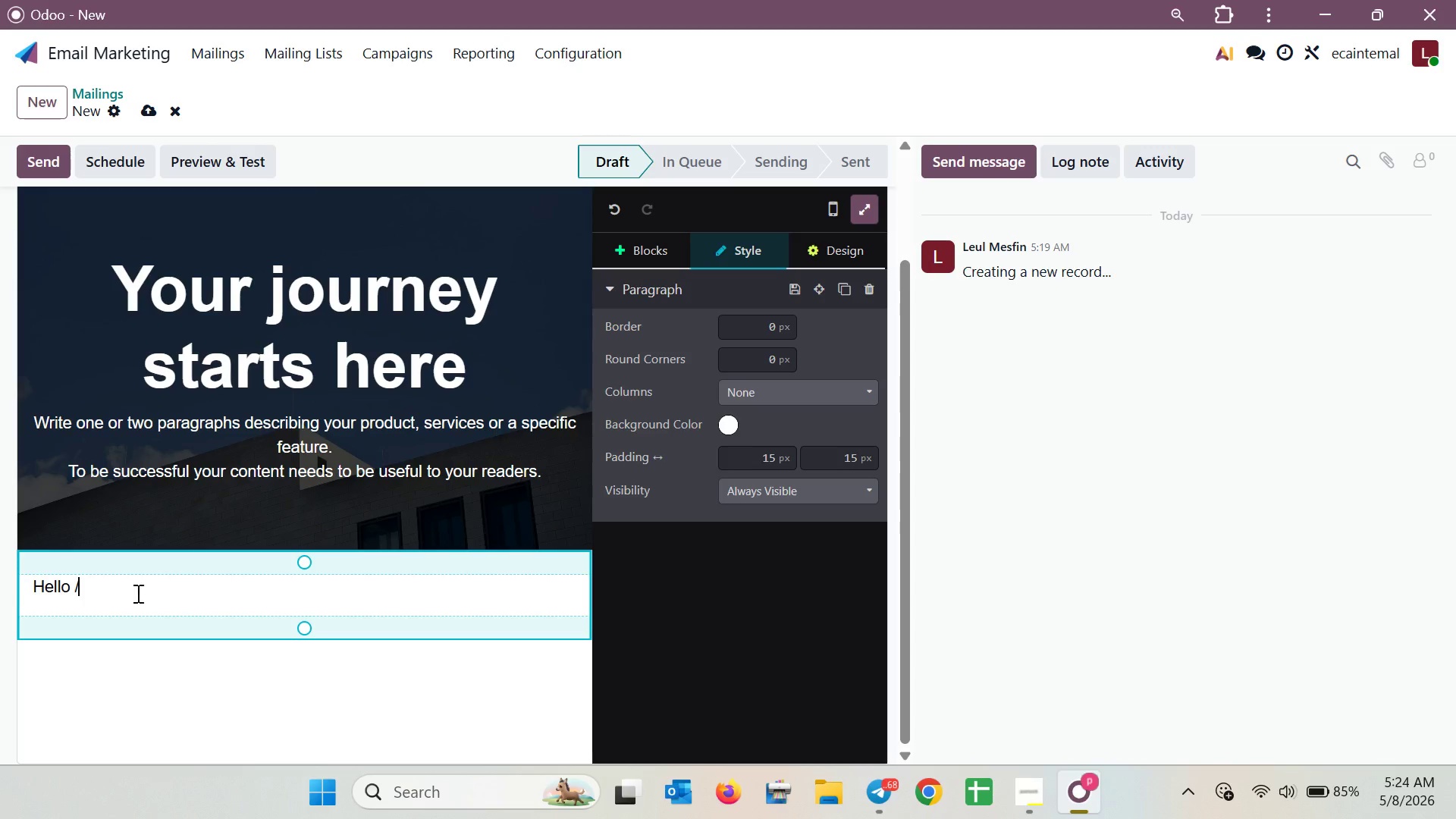 
key(Backspace)
 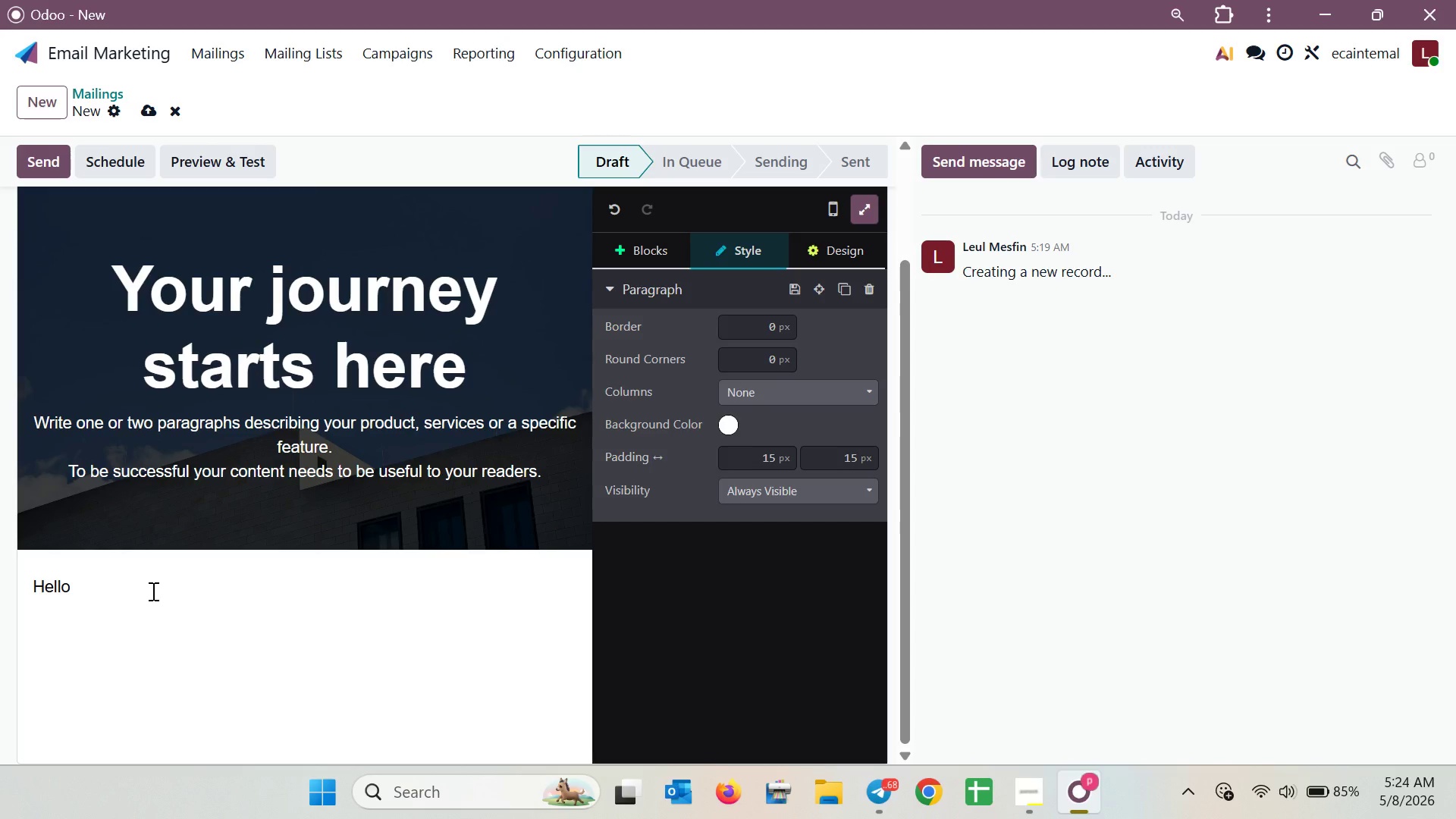 
key(Slash)
 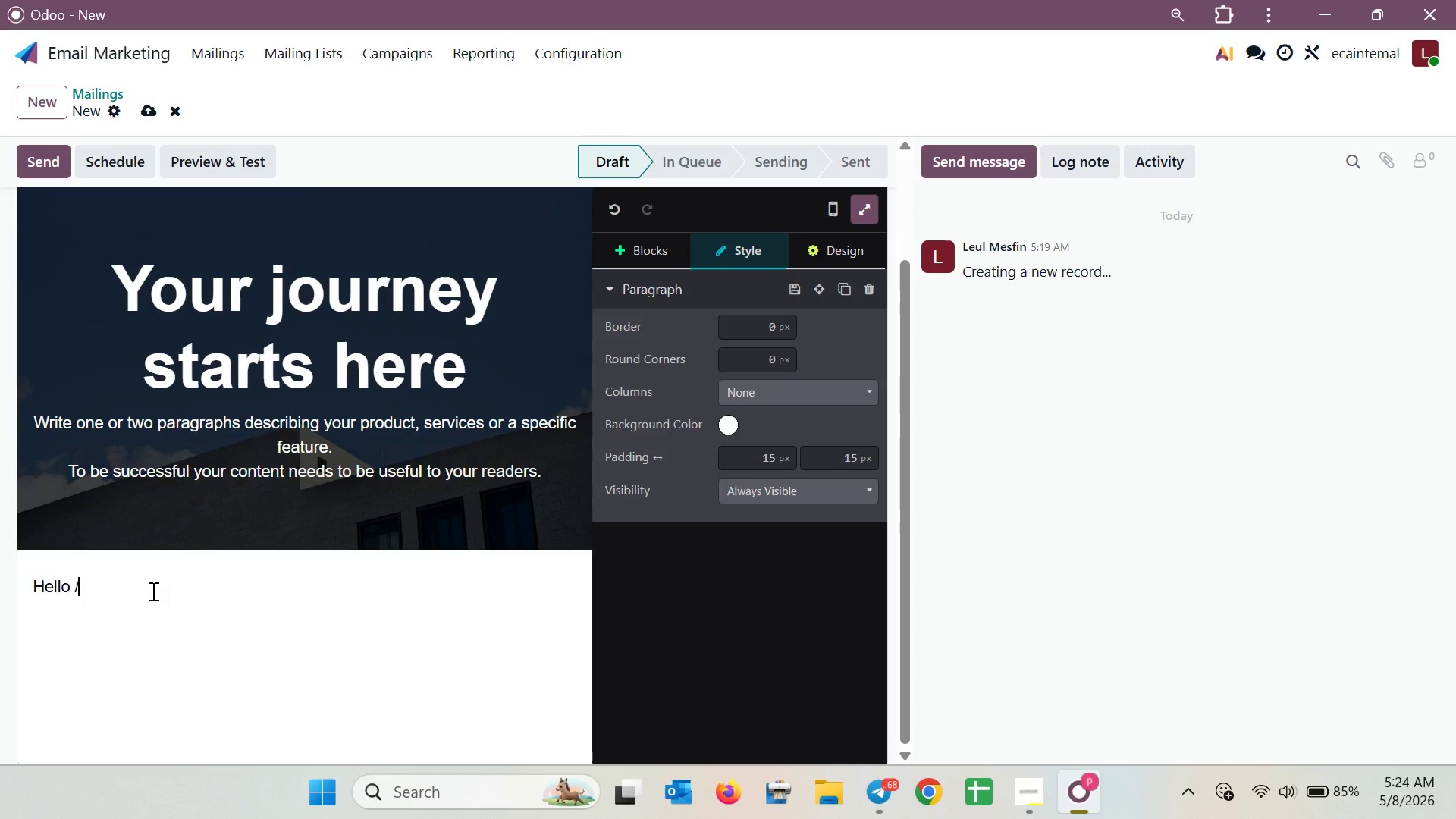 
left_click([152, 593])
 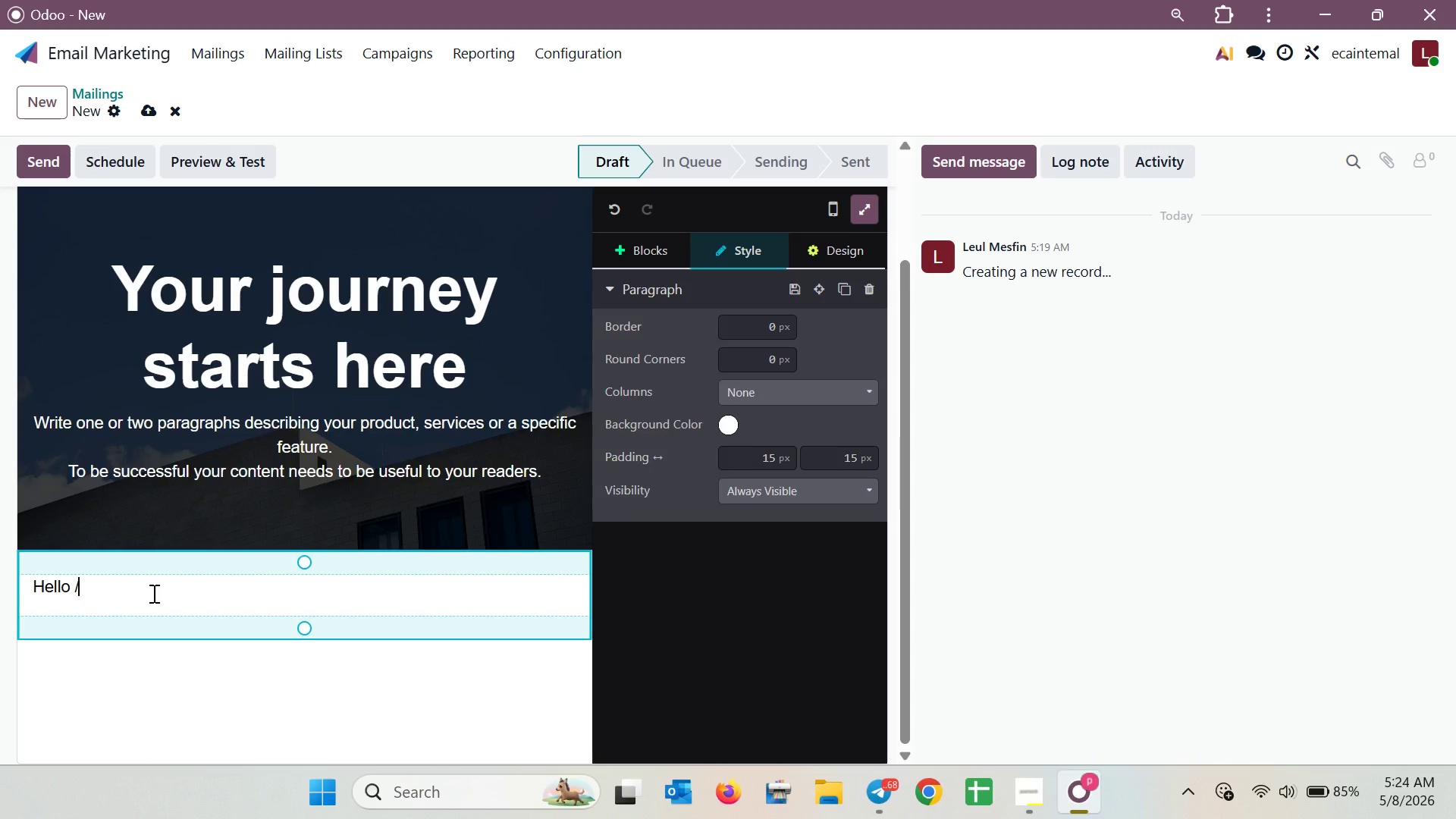 
scroll: coordinate [152, 593], scroll_direction: down, amount: 6.0
 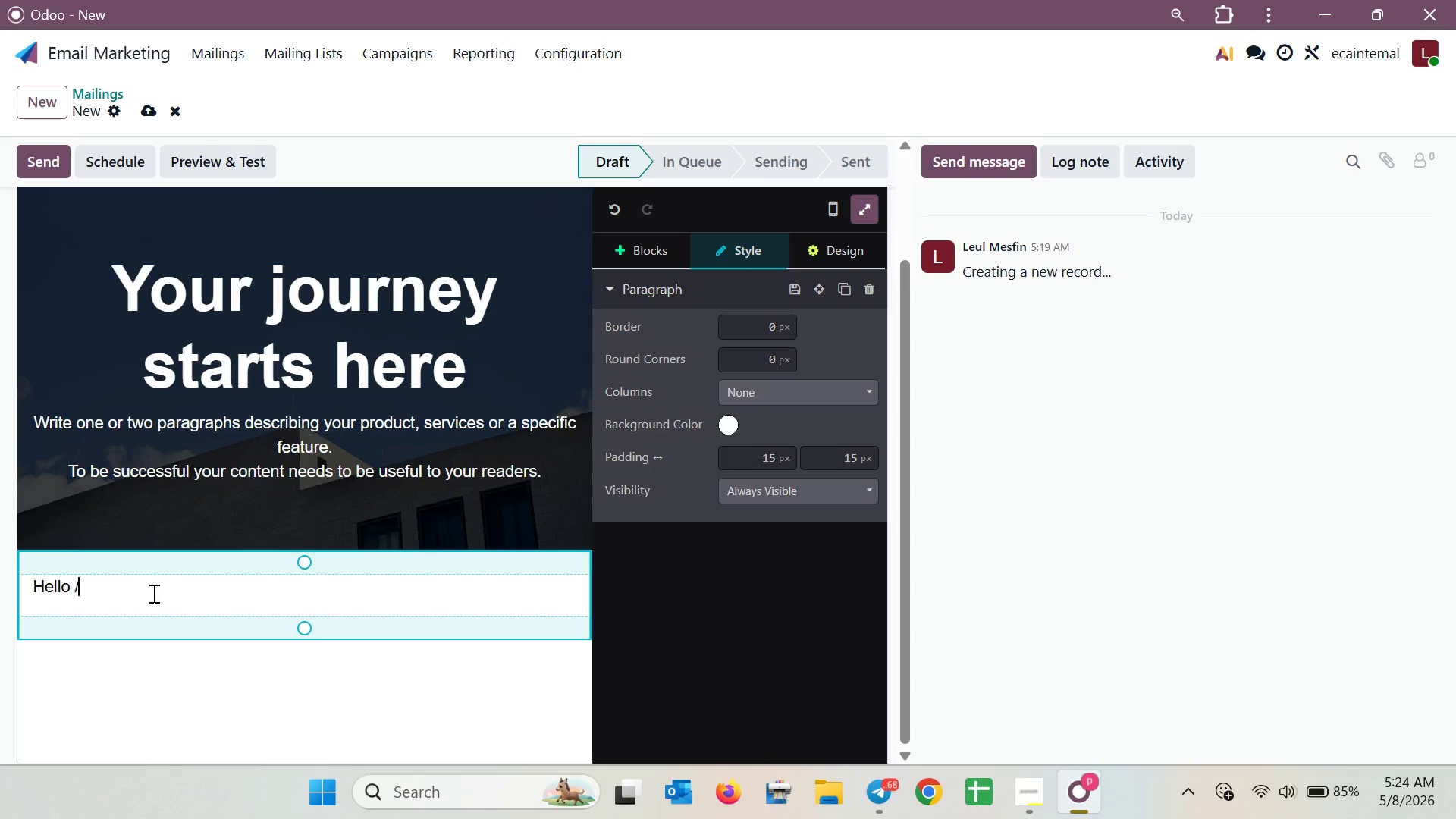 
key(Backspace)
 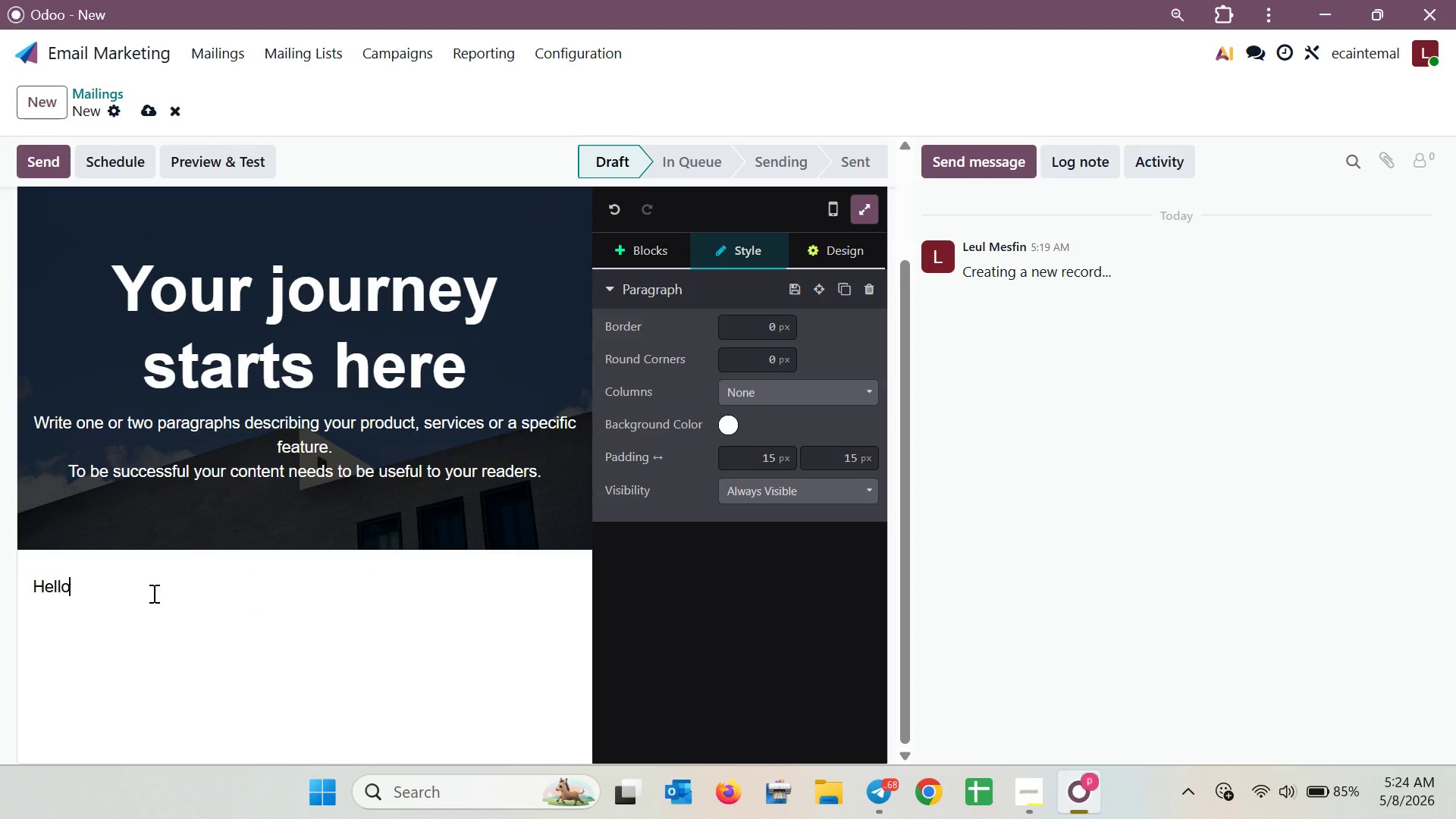 
key(Backspace)
 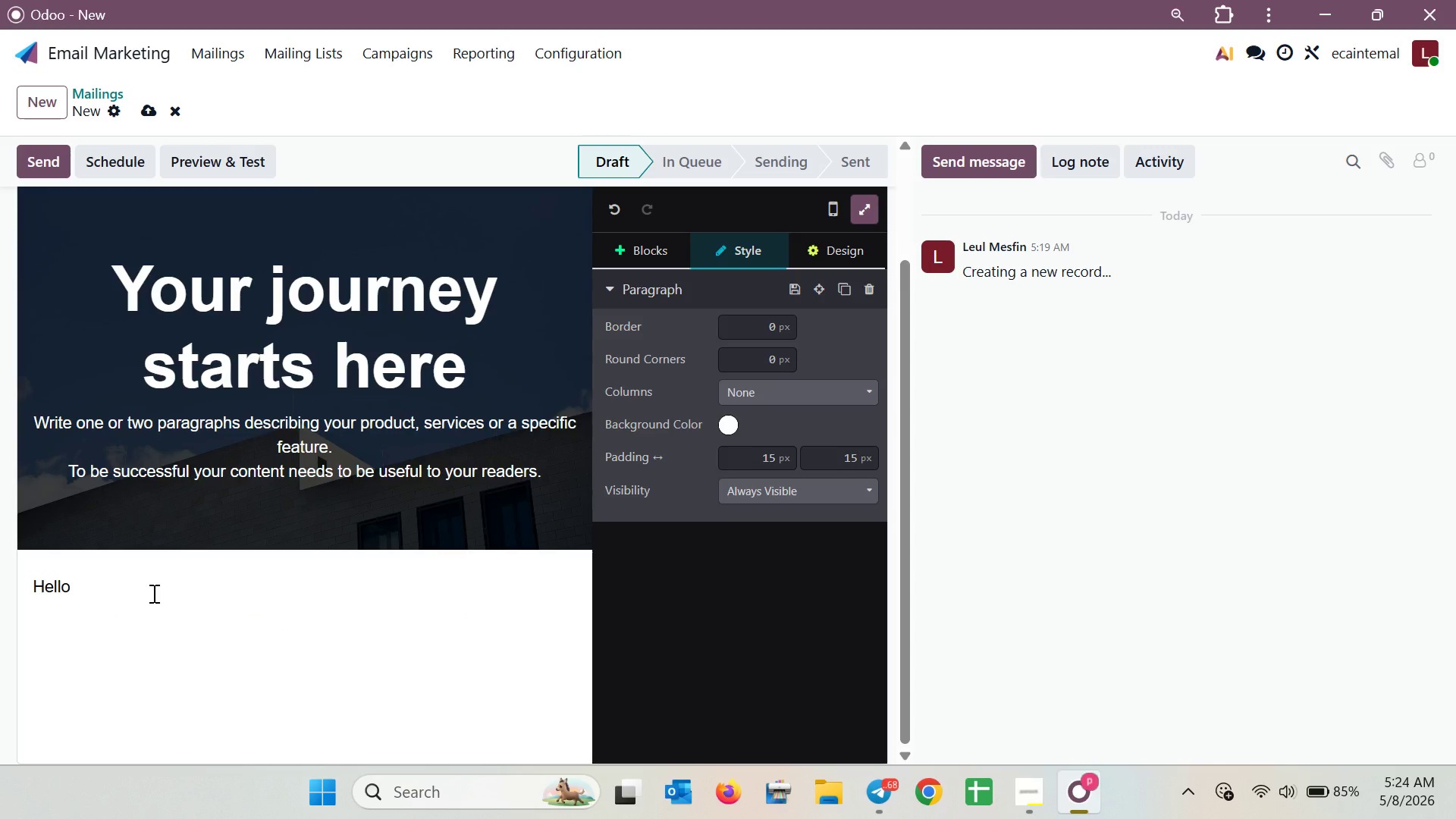 
key(Slash)
 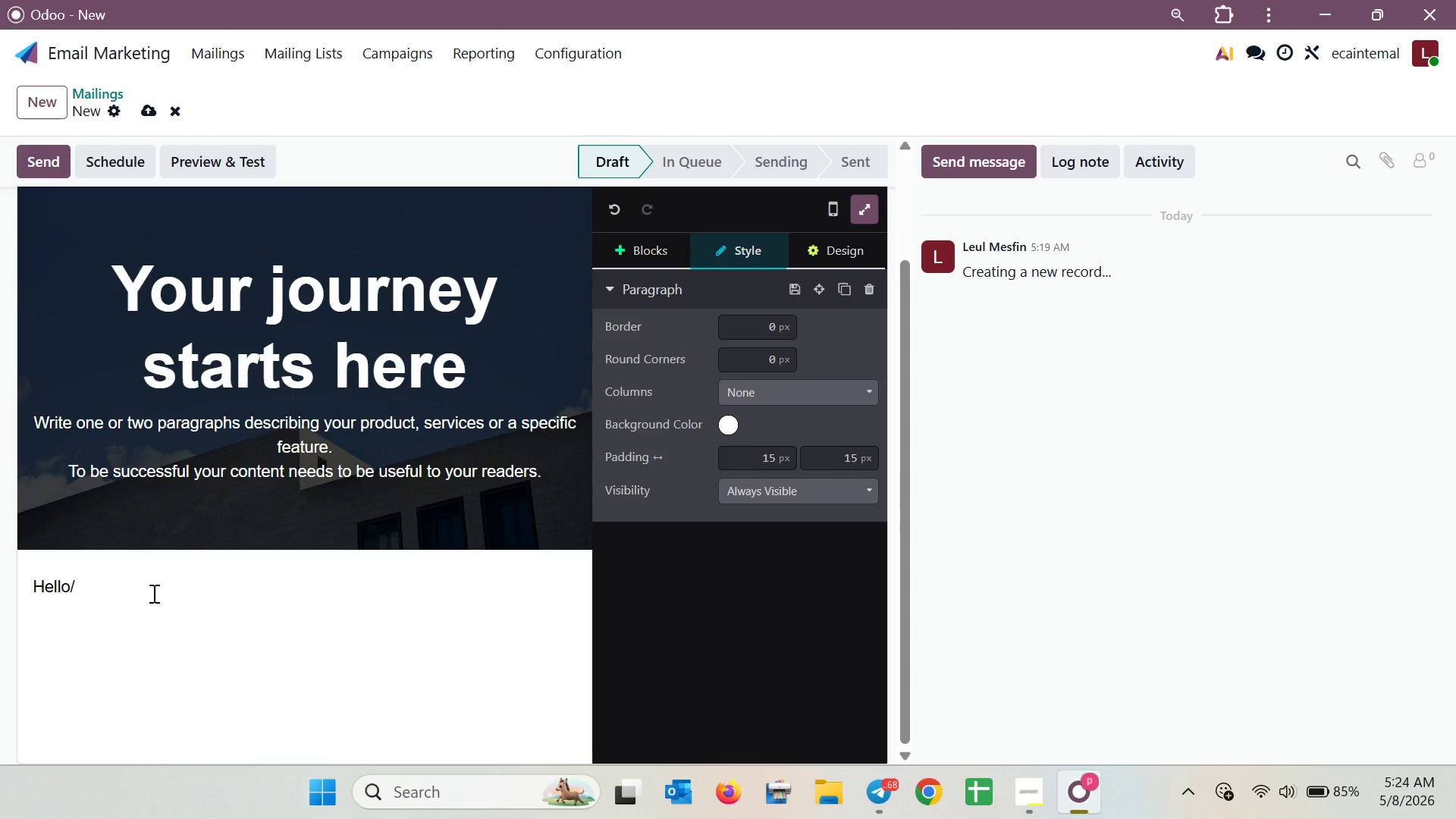 
key(Backspace)
 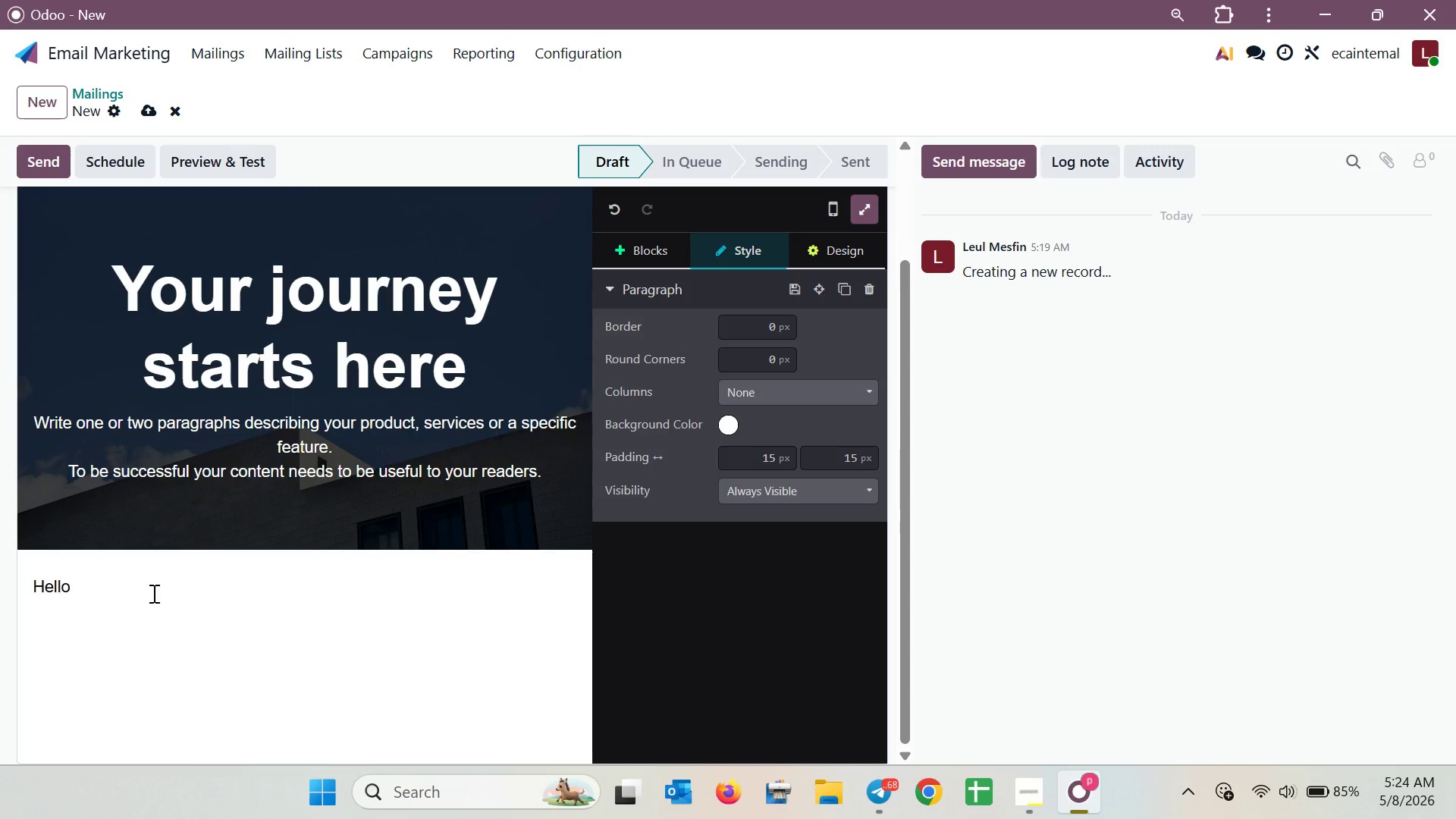 
key(Space)
 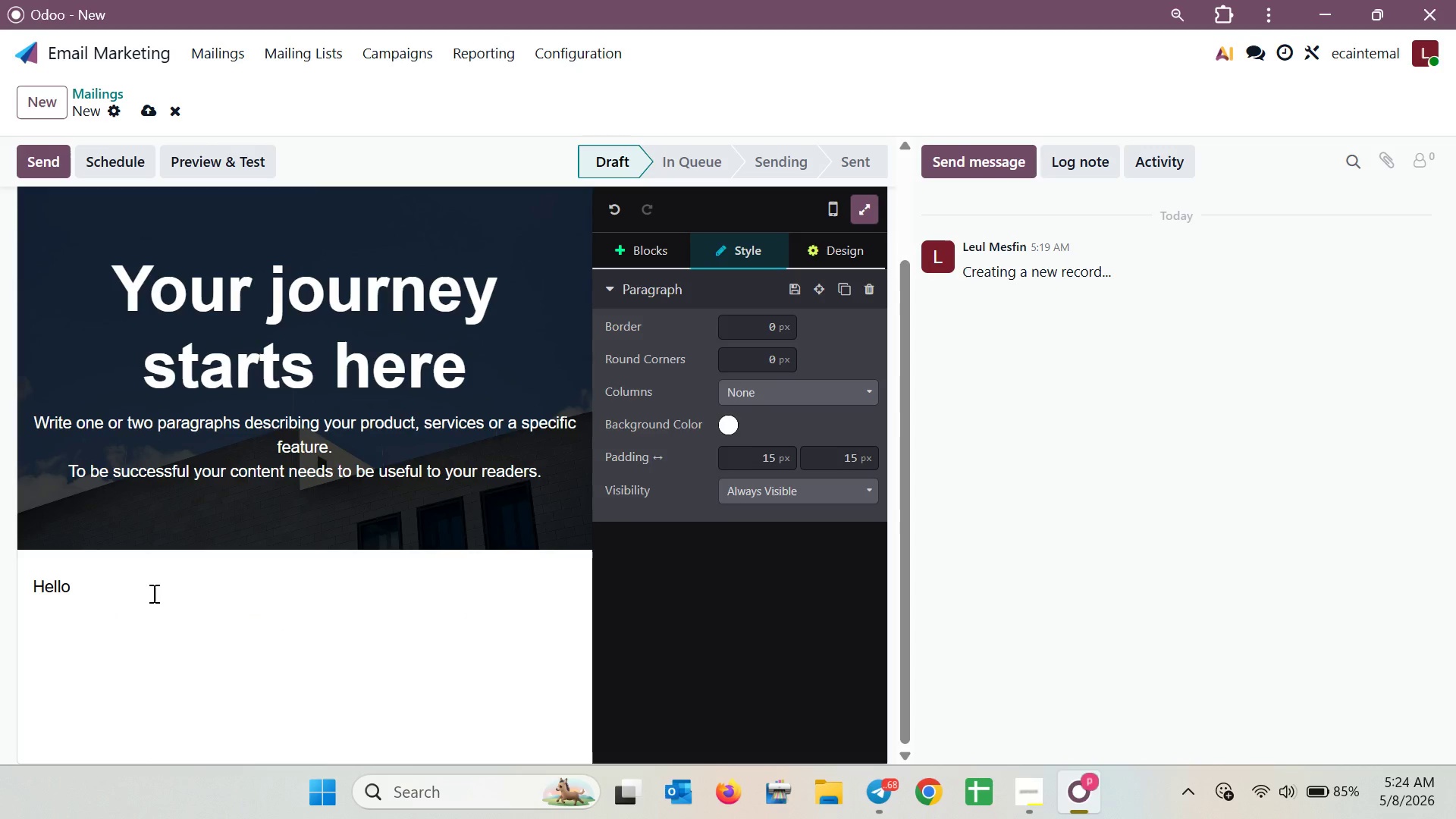 
hold_key(key=Slash, duration=0.34)
 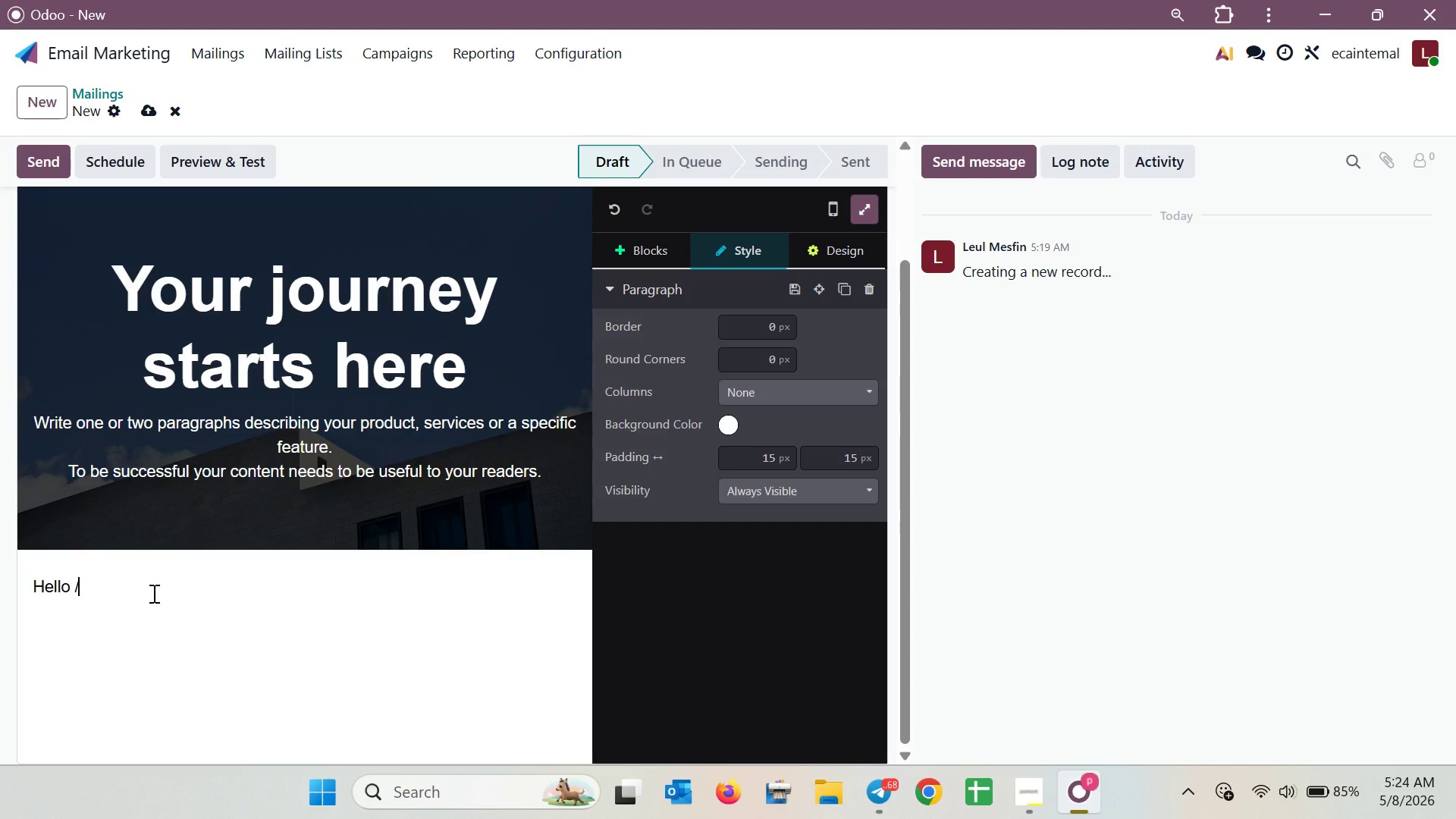 
key(Backspace)
 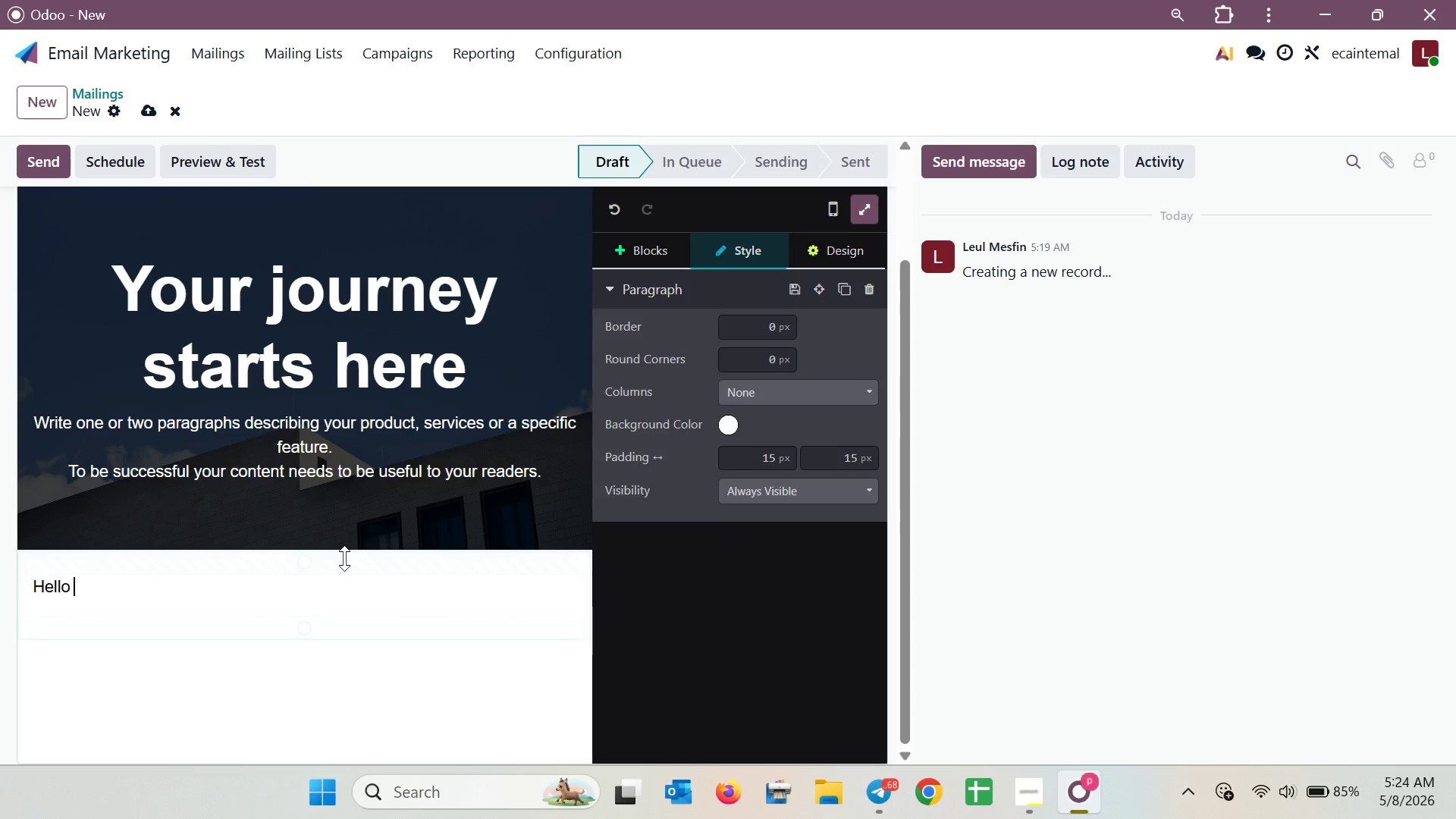 
scroll: coordinate [378, 654], scroll_direction: down, amount: 5.0
 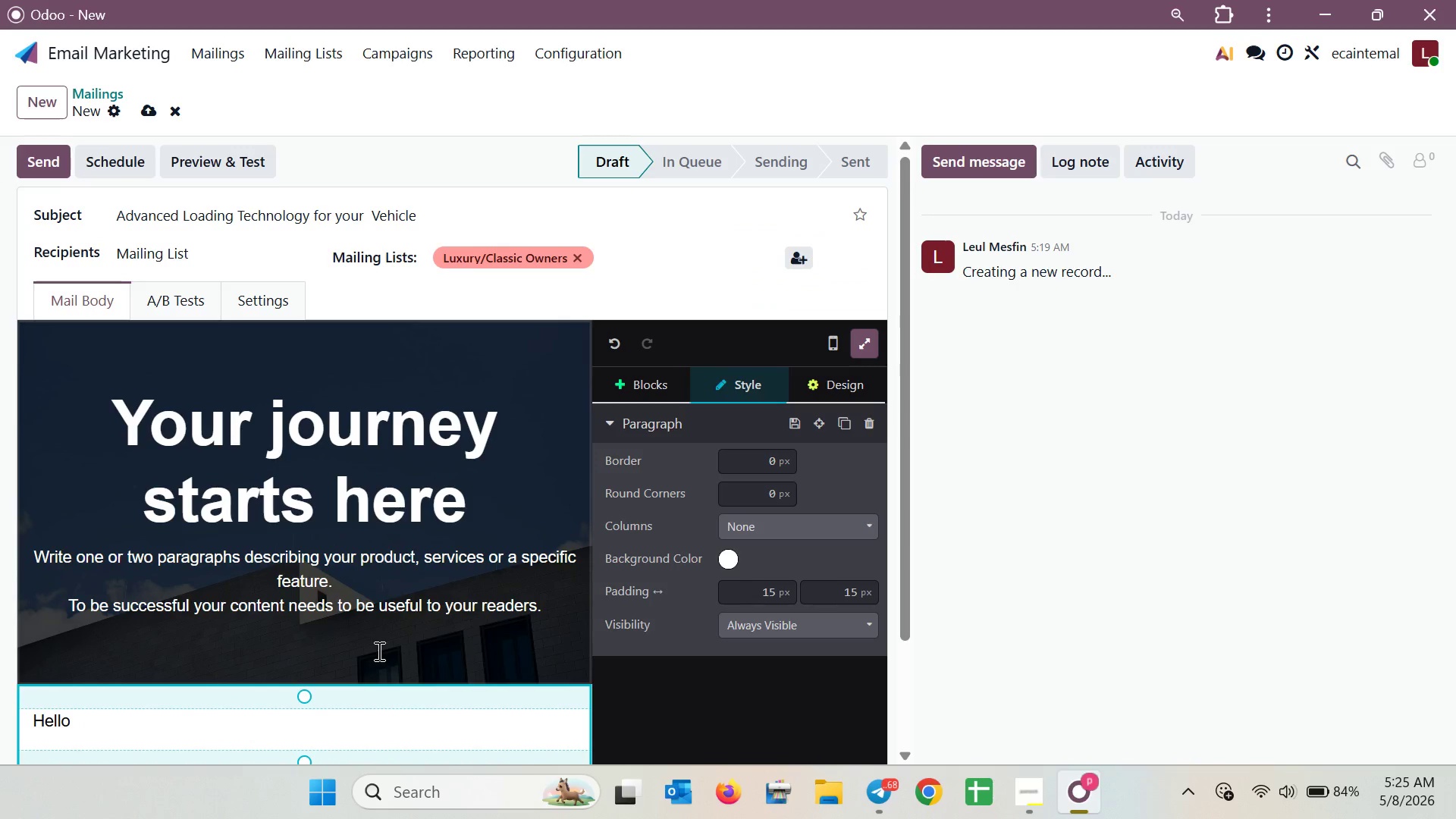 
left_click([559, 617])
 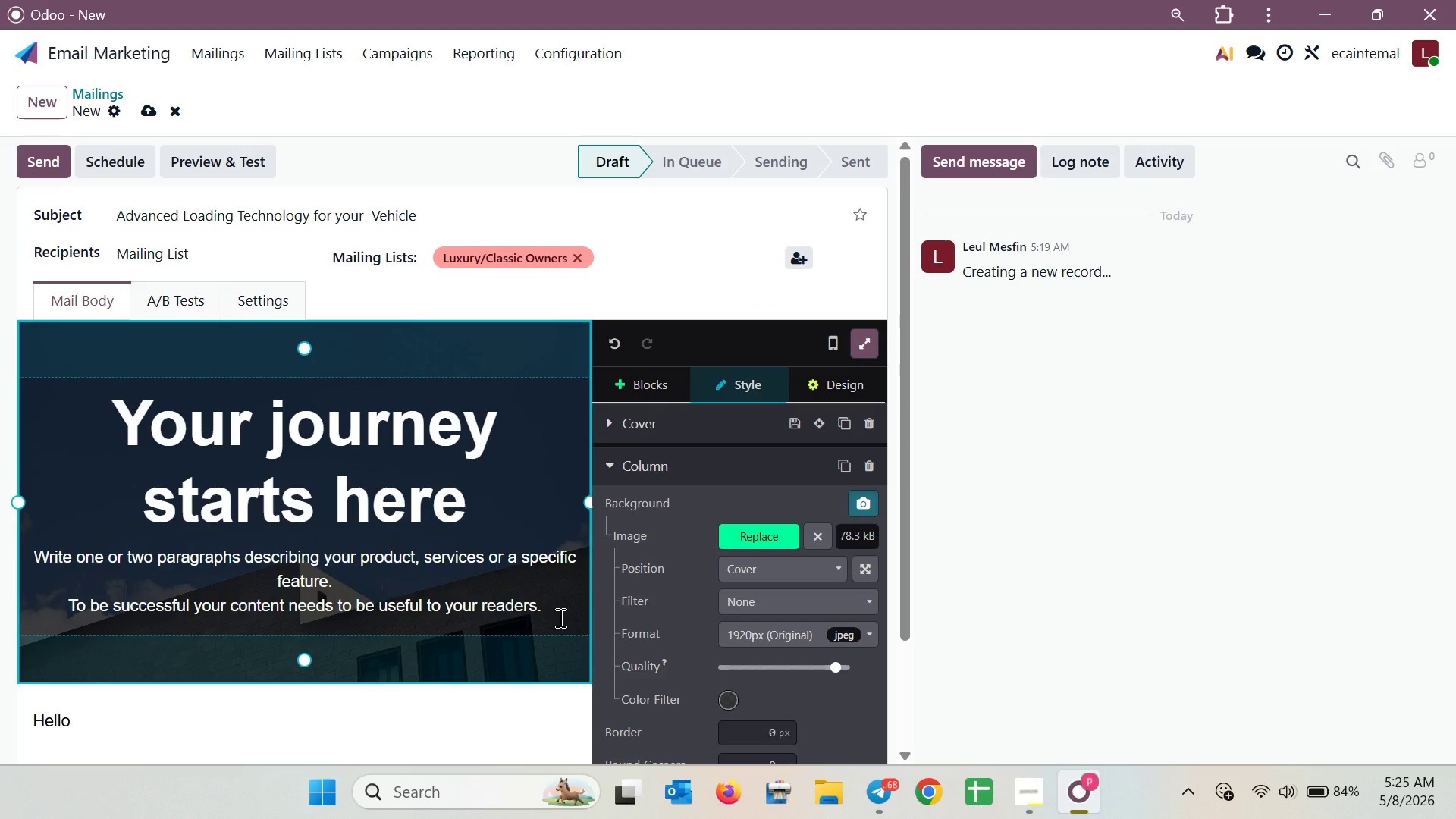 
key(Slash)
 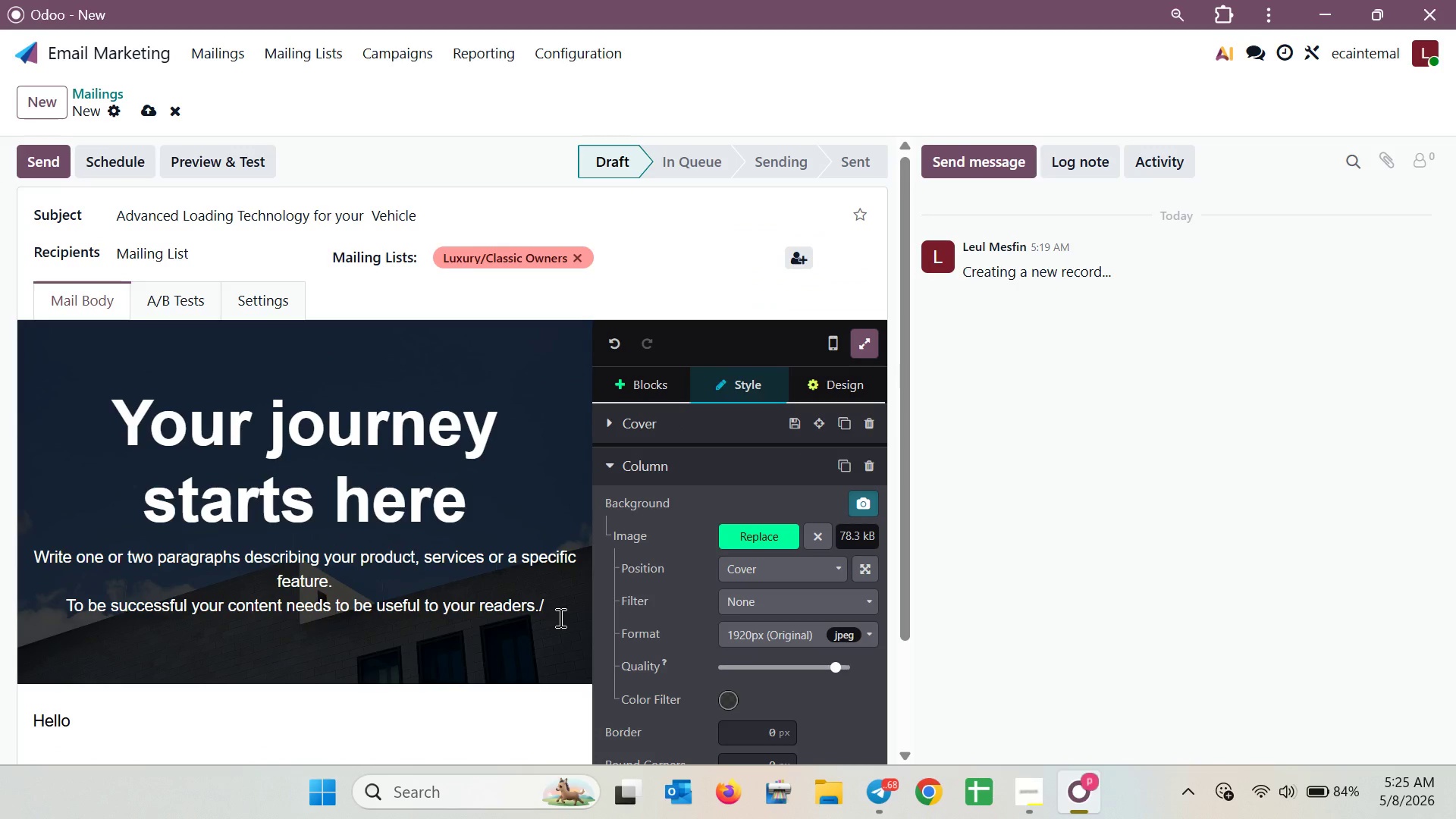 
key(Backspace)
 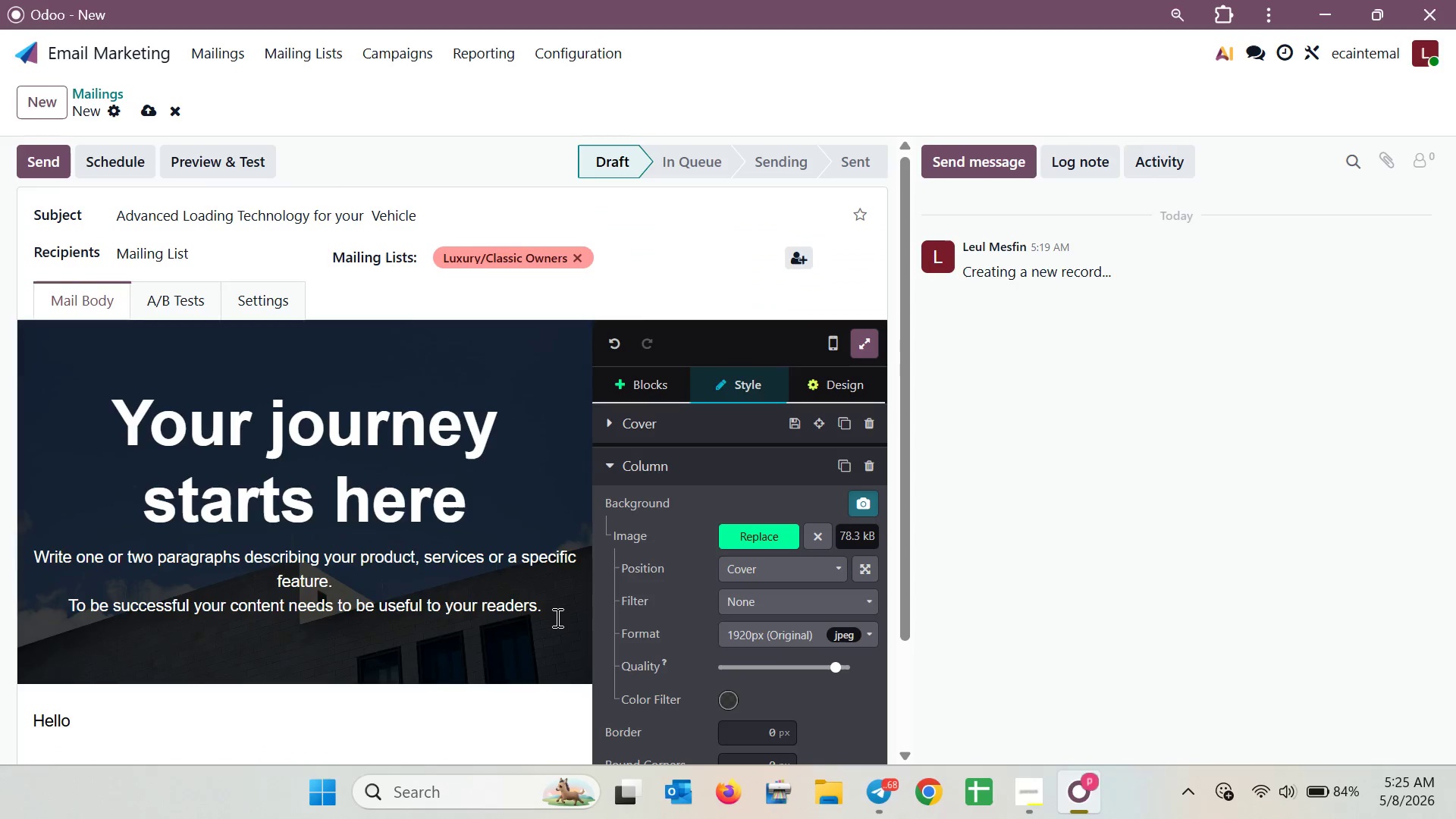 
scroll: coordinate [552, 619], scroll_direction: down, amount: 4.0
 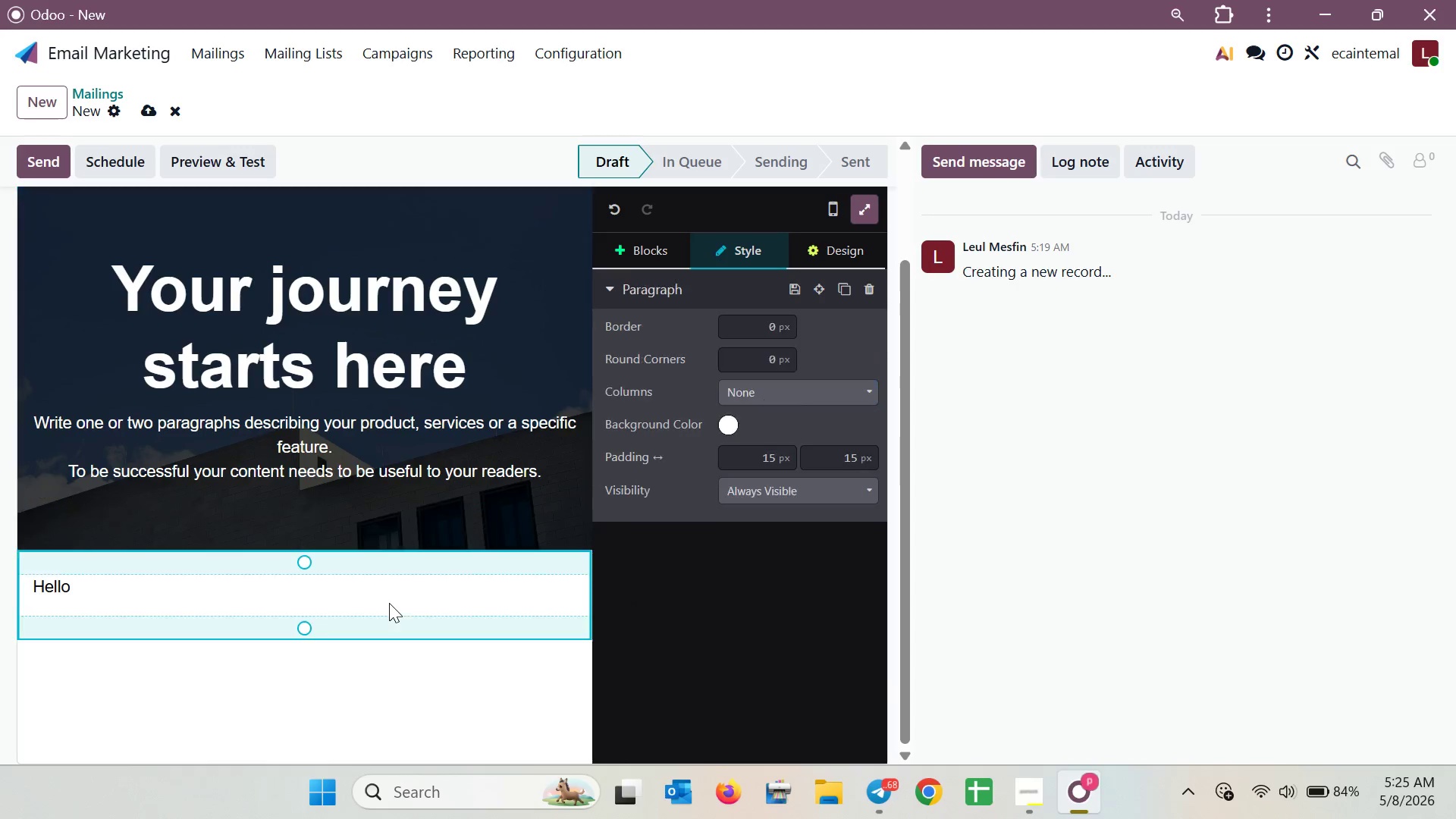 
left_click([384, 593])
 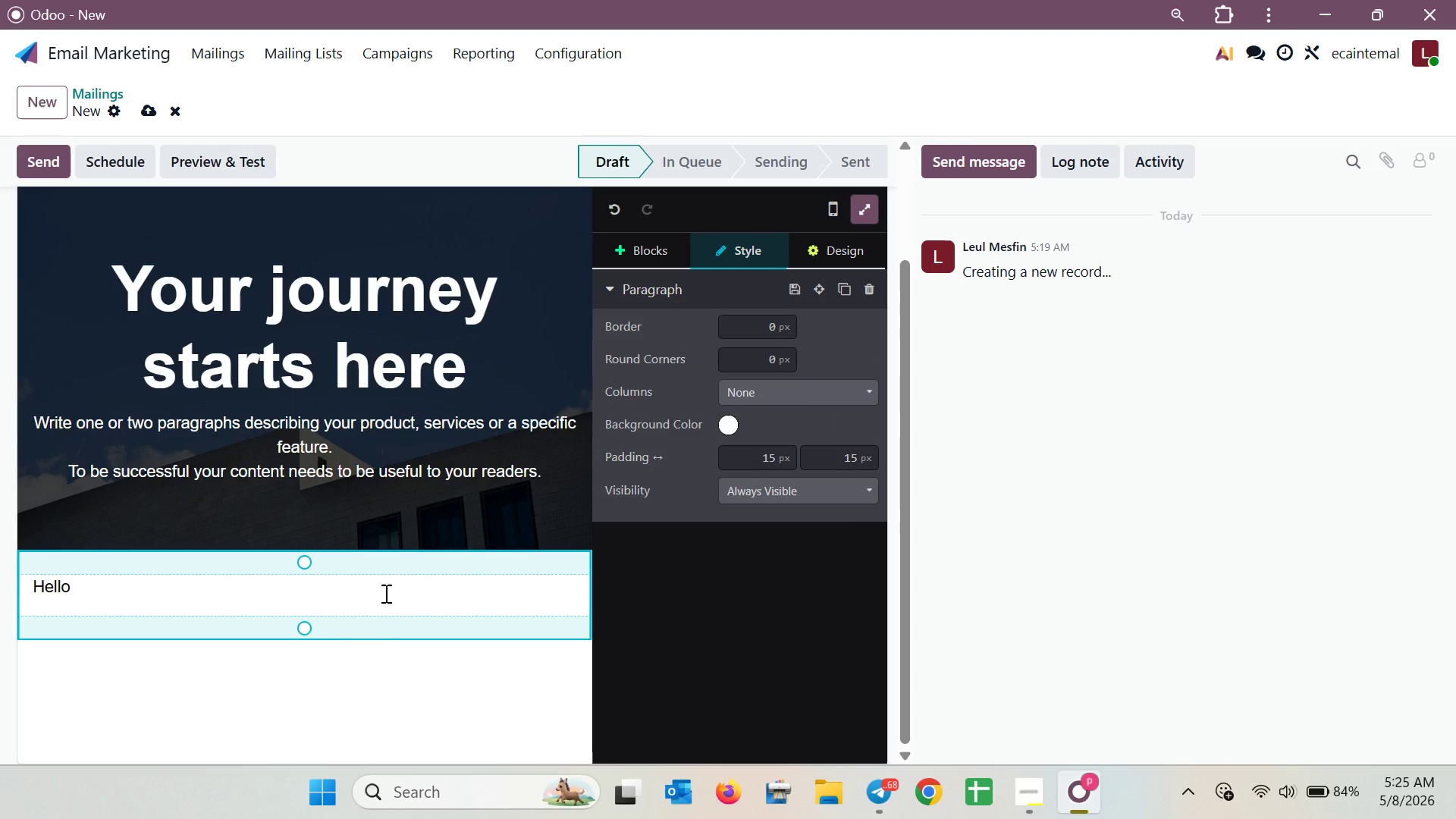 
key(Enter)
 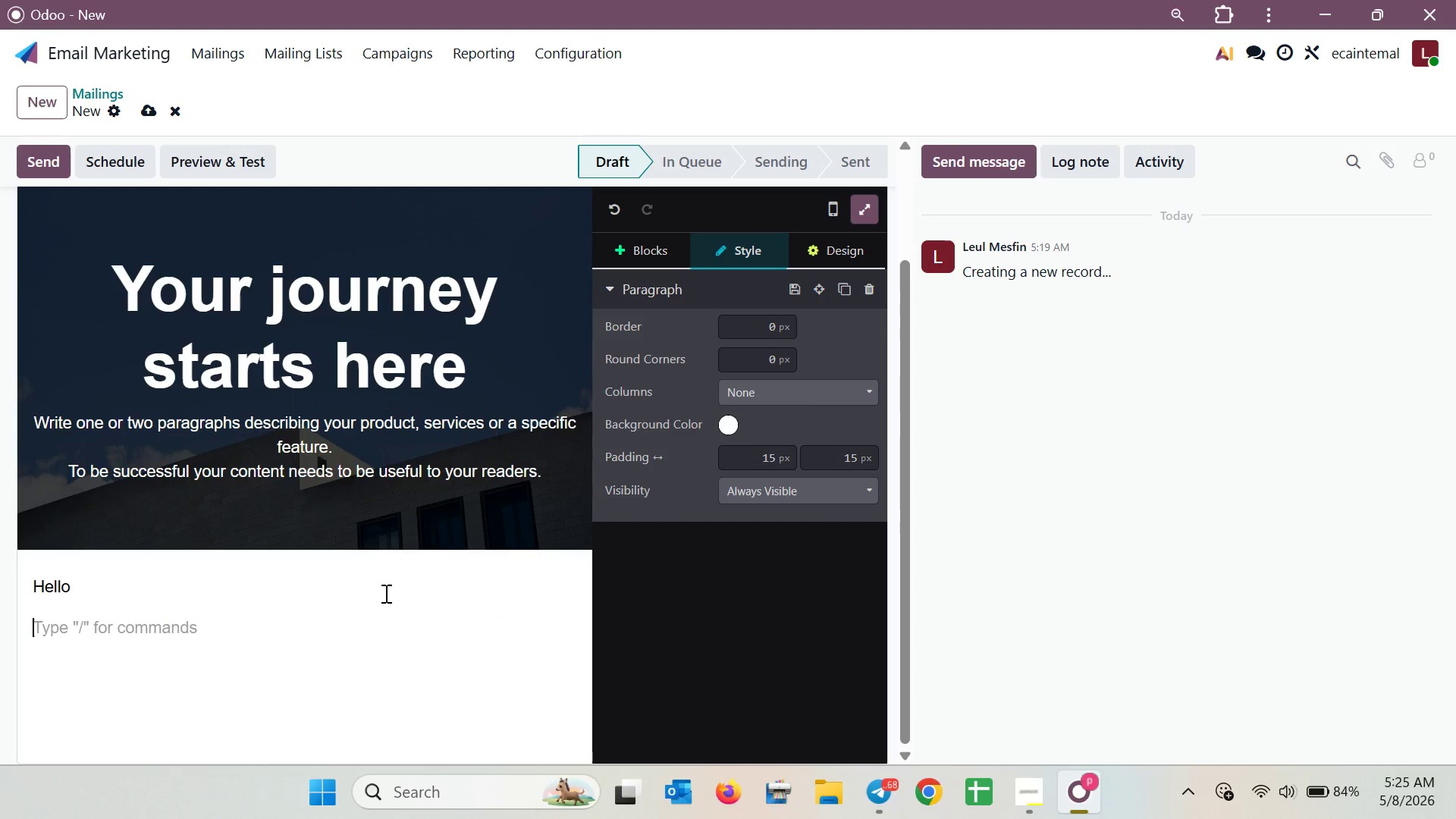 
key(Slash)
 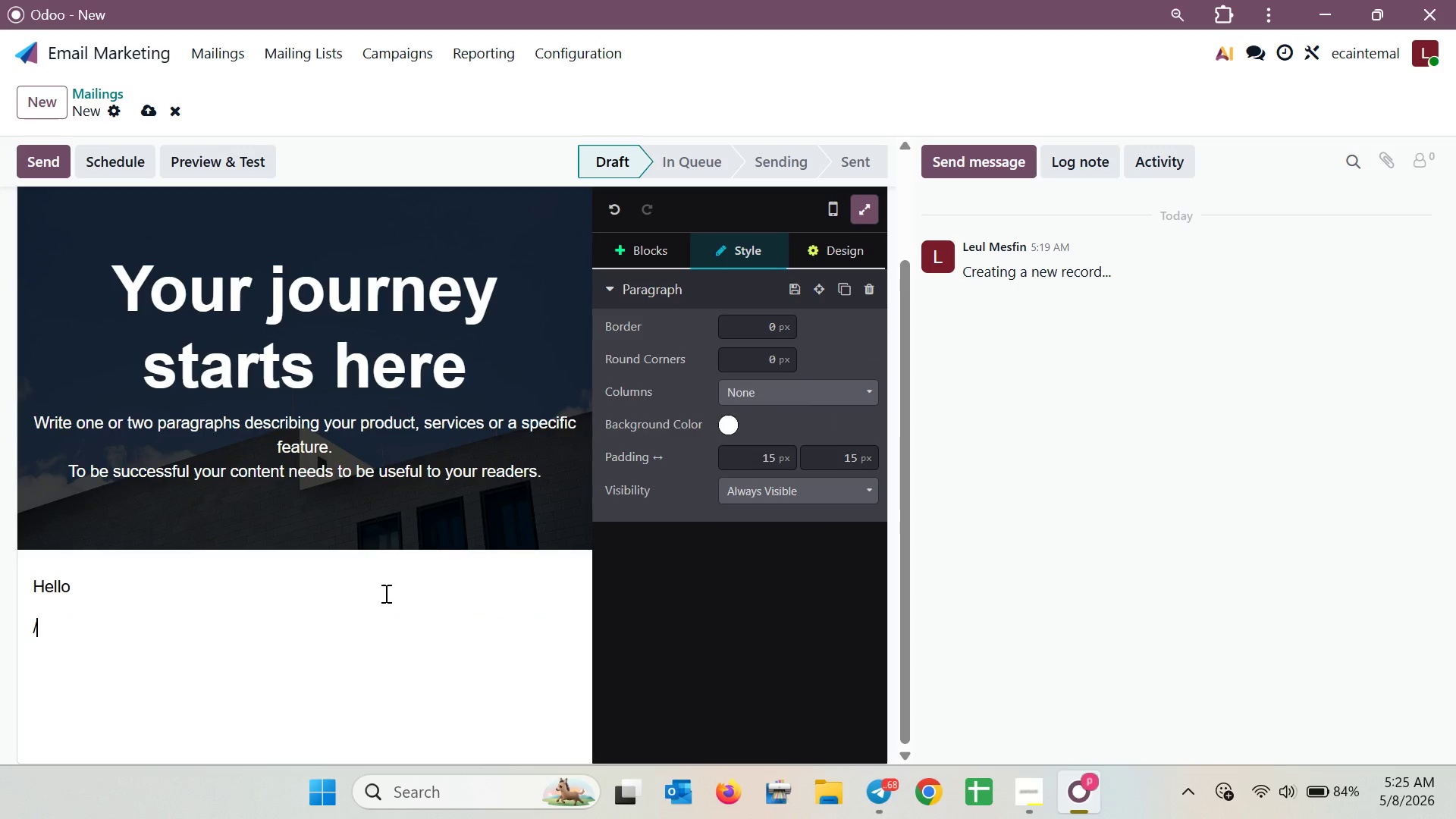 
key(Backspace)
 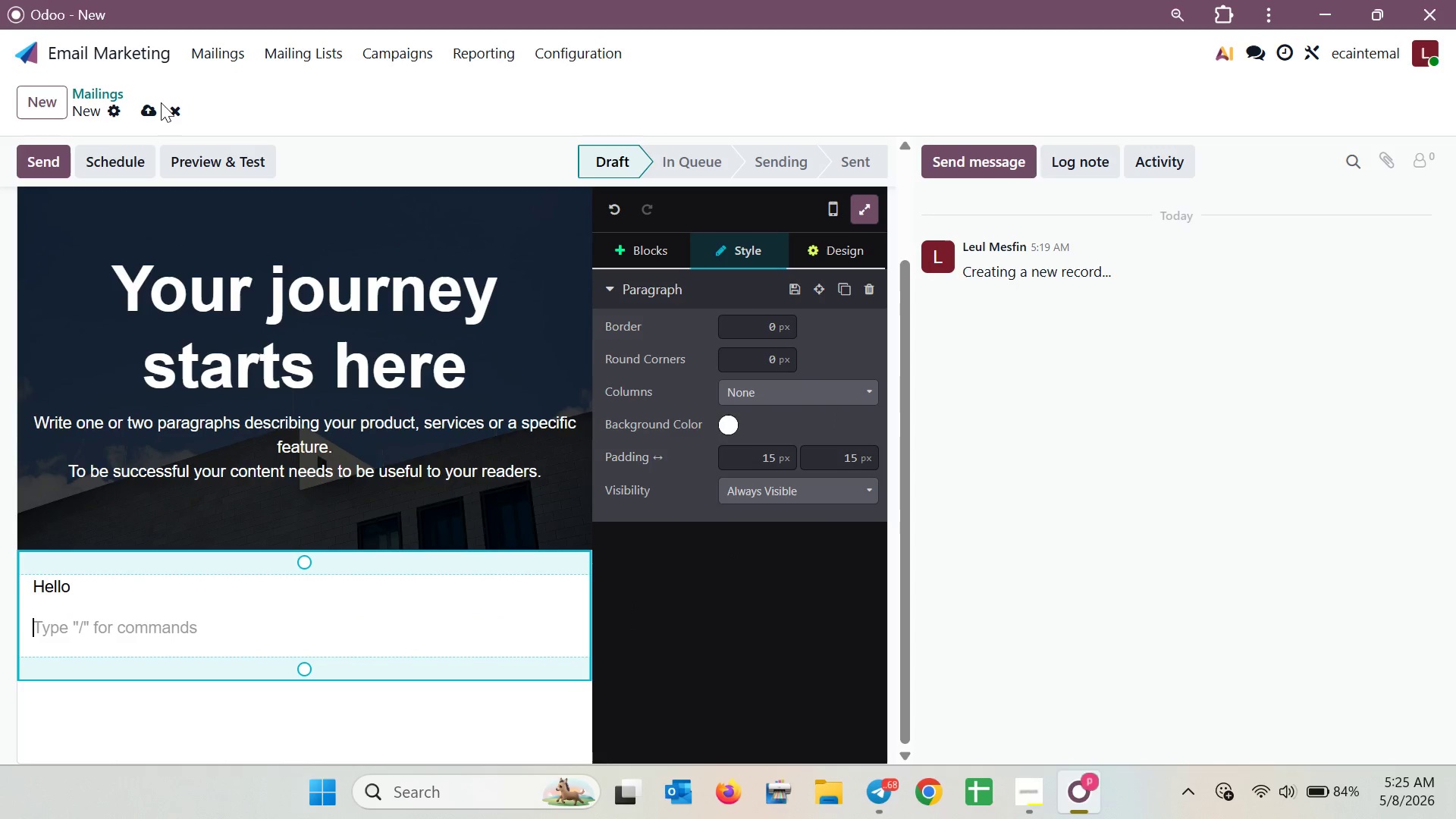 
left_click([152, 110])
 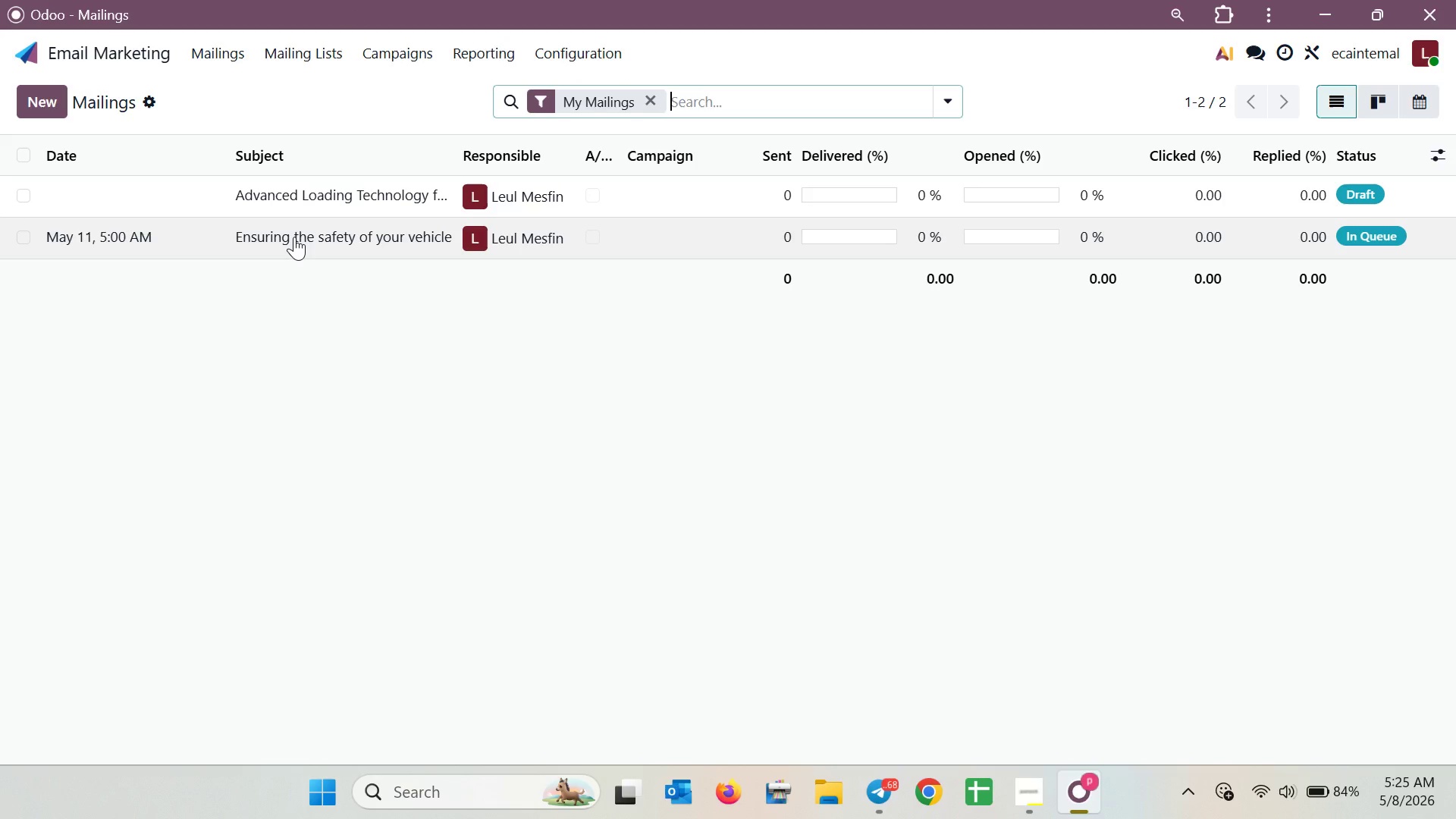 
wait(5.06)
 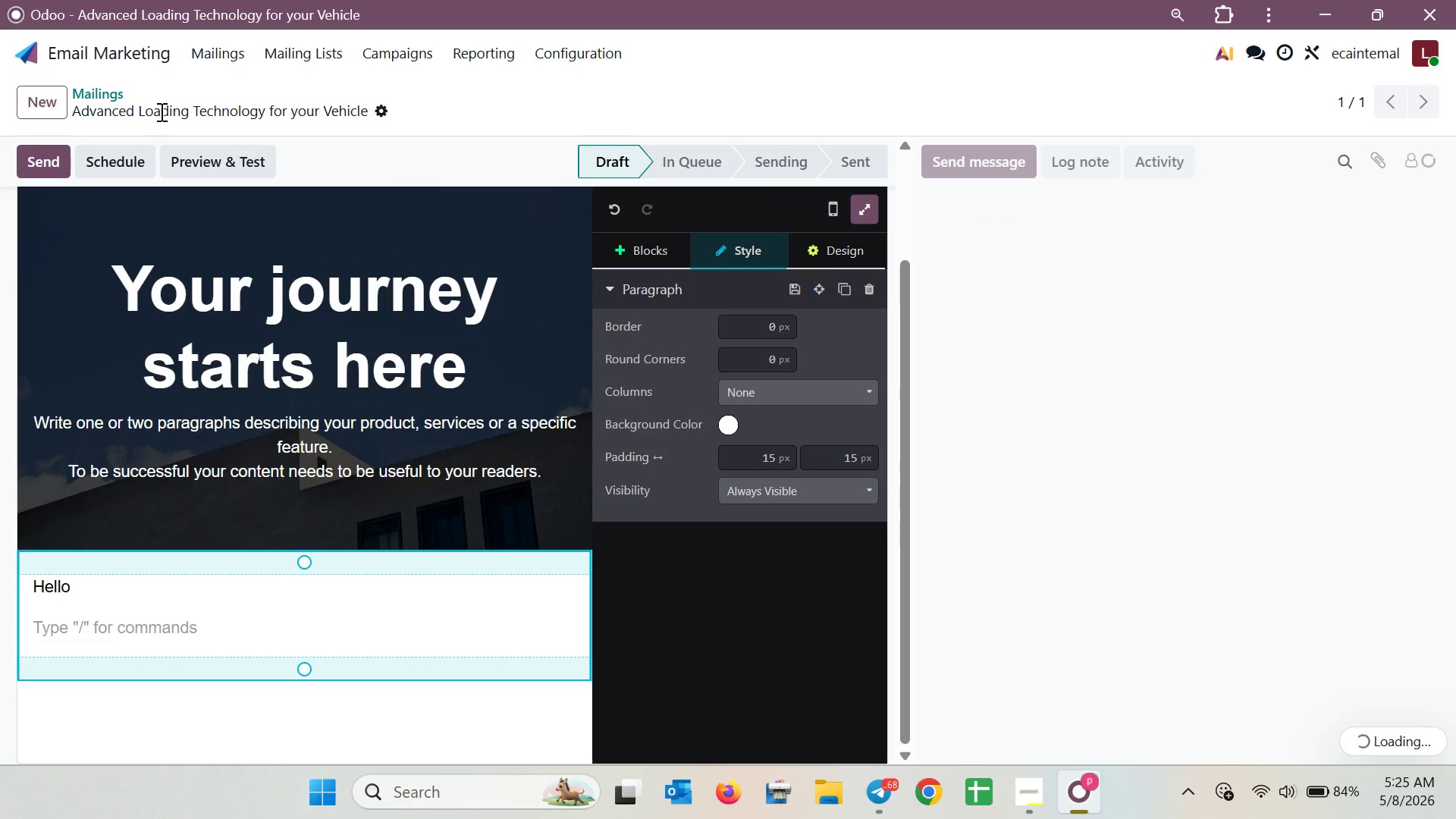 
left_click([294, 237])
 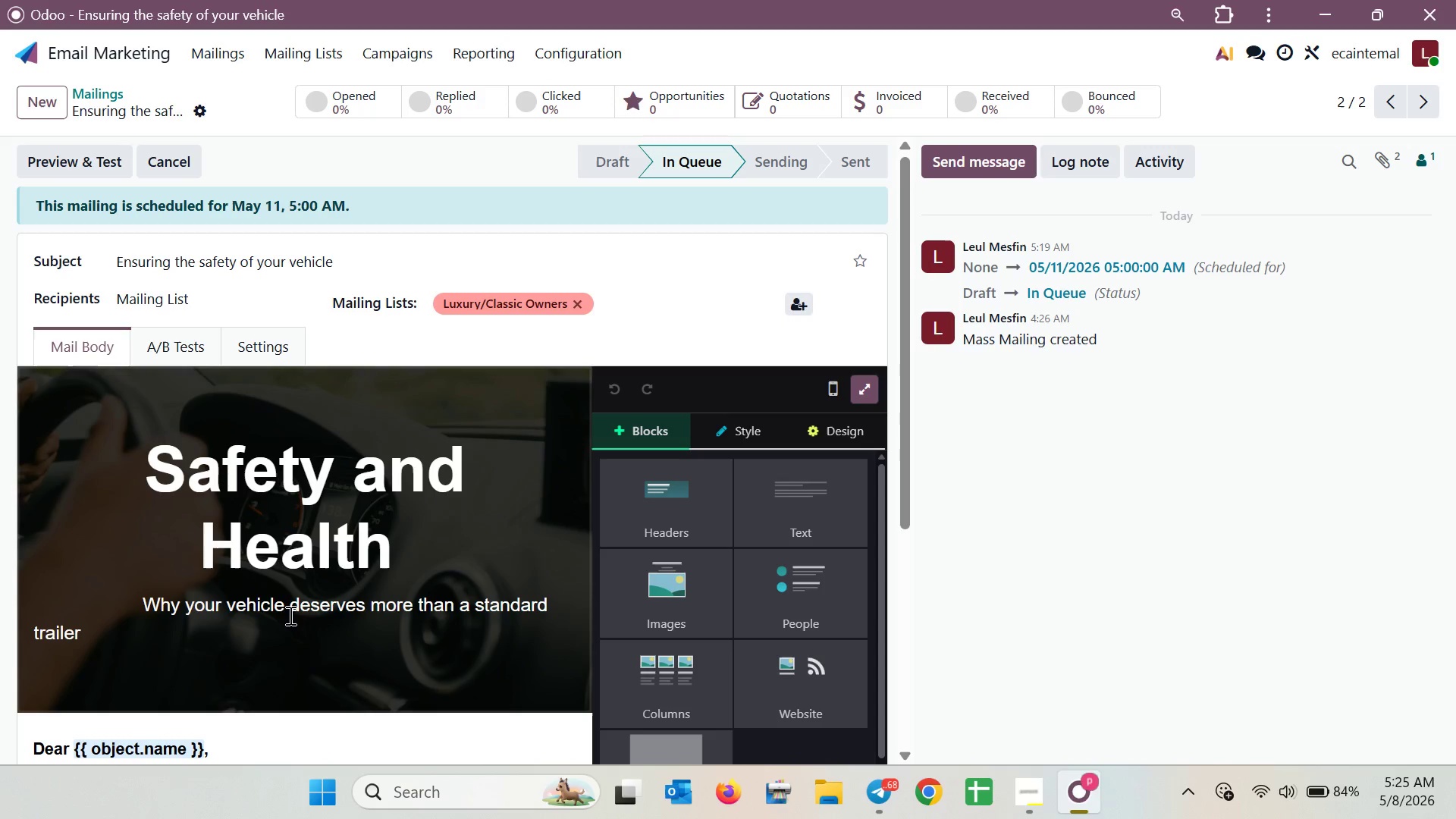 
left_click([143, 607])
 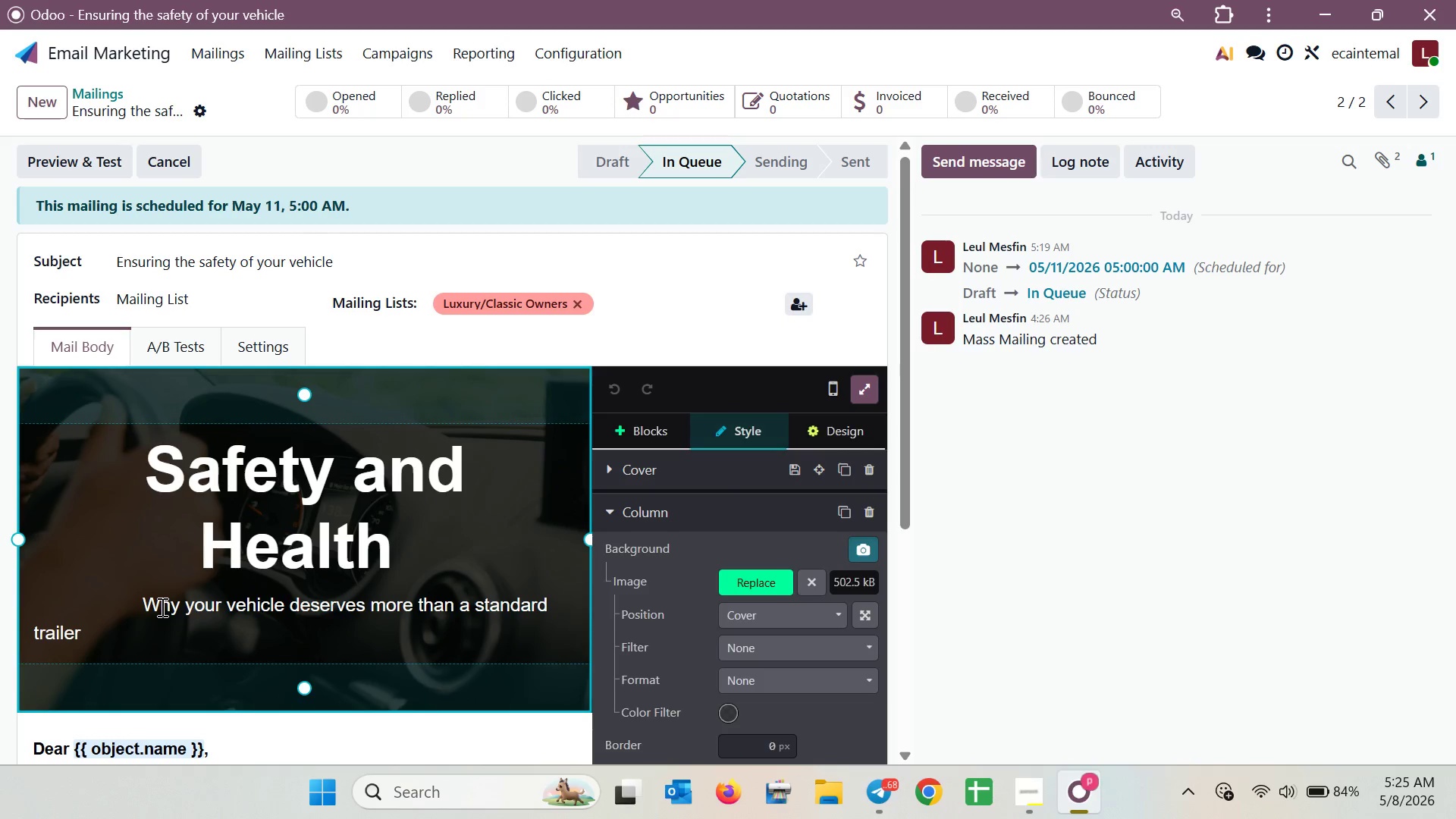 
key(Backspace)
 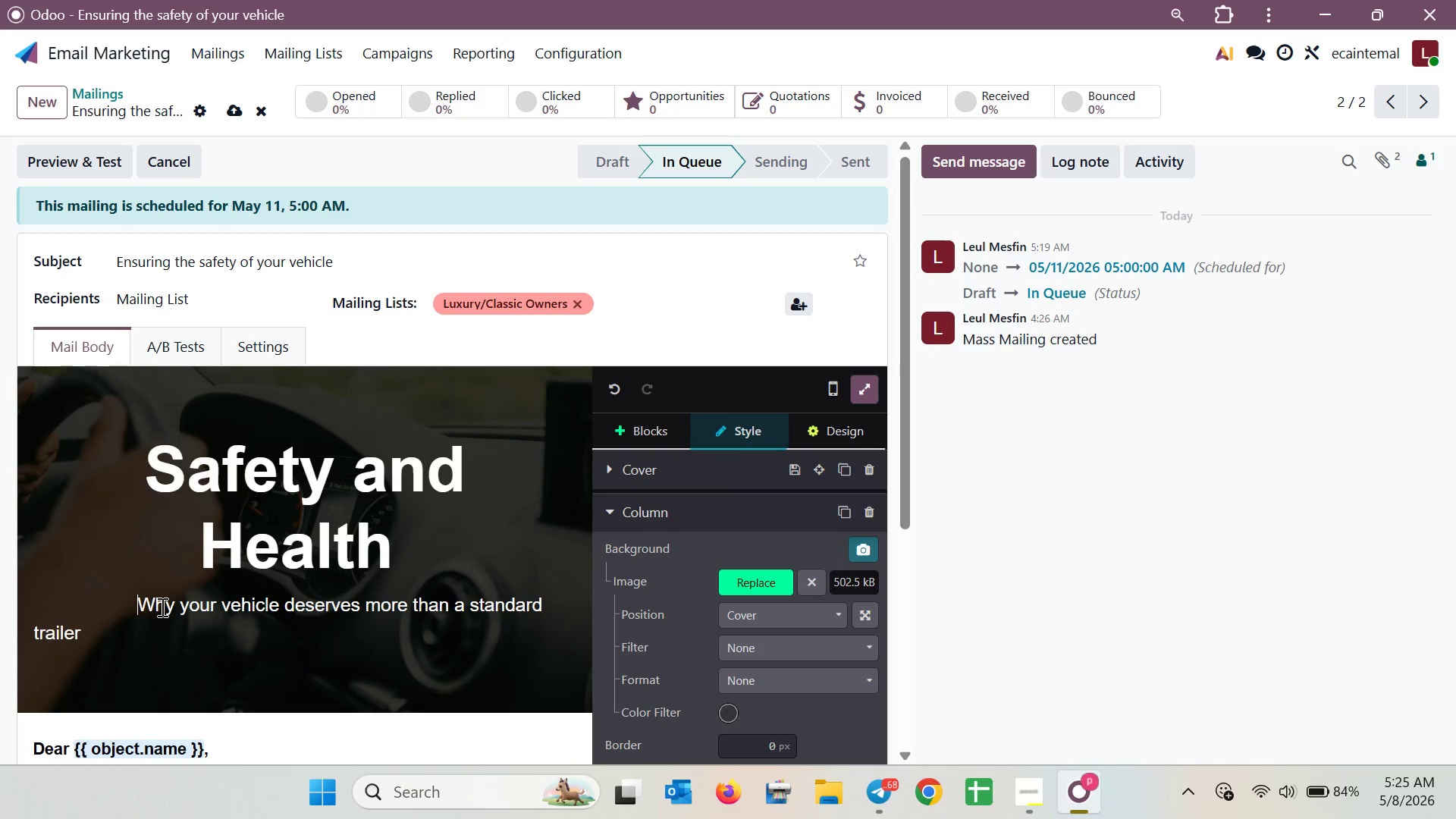 
hold_key(key=Backspace, duration=0.7)
 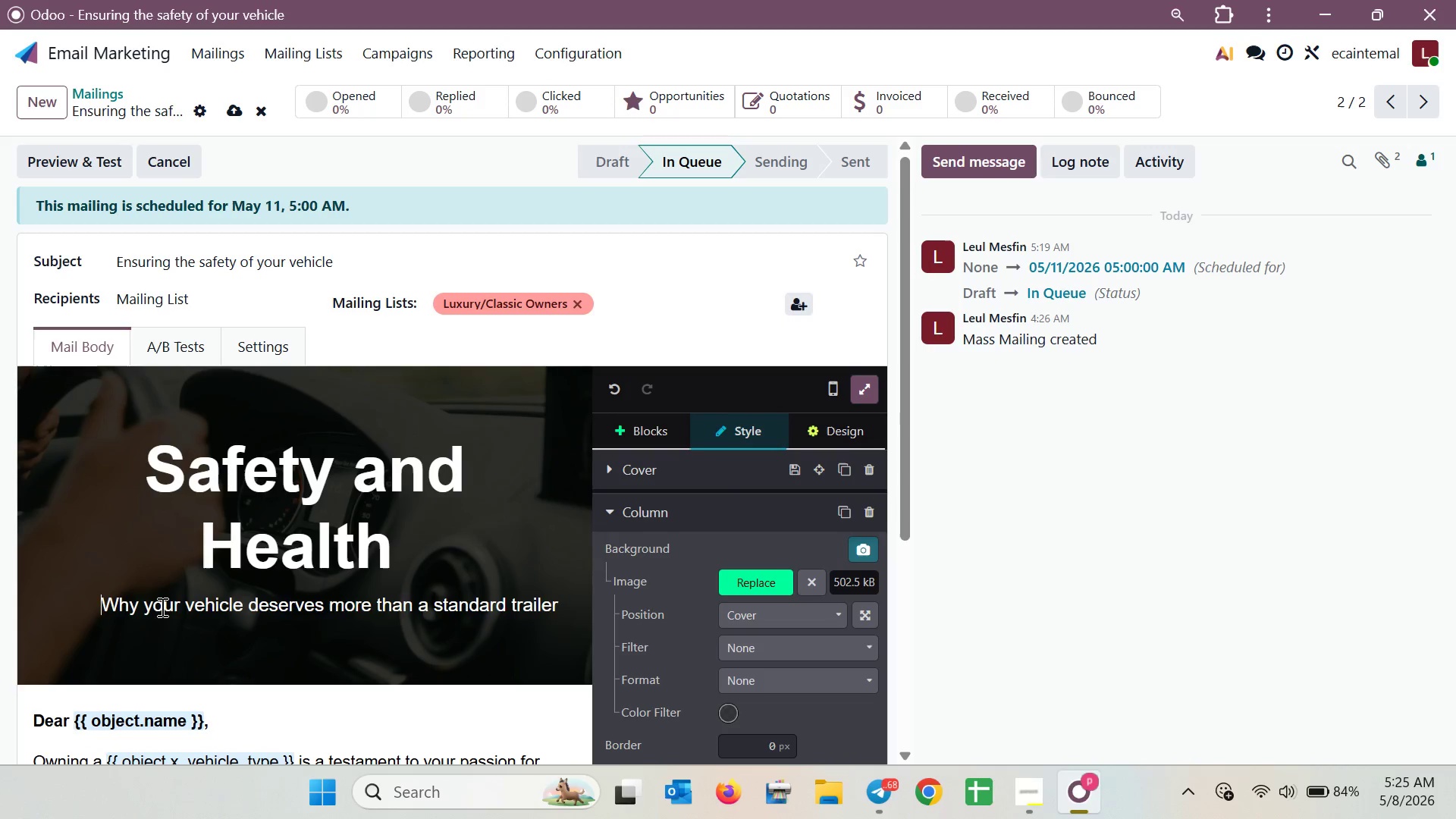 
key(Backspace)
 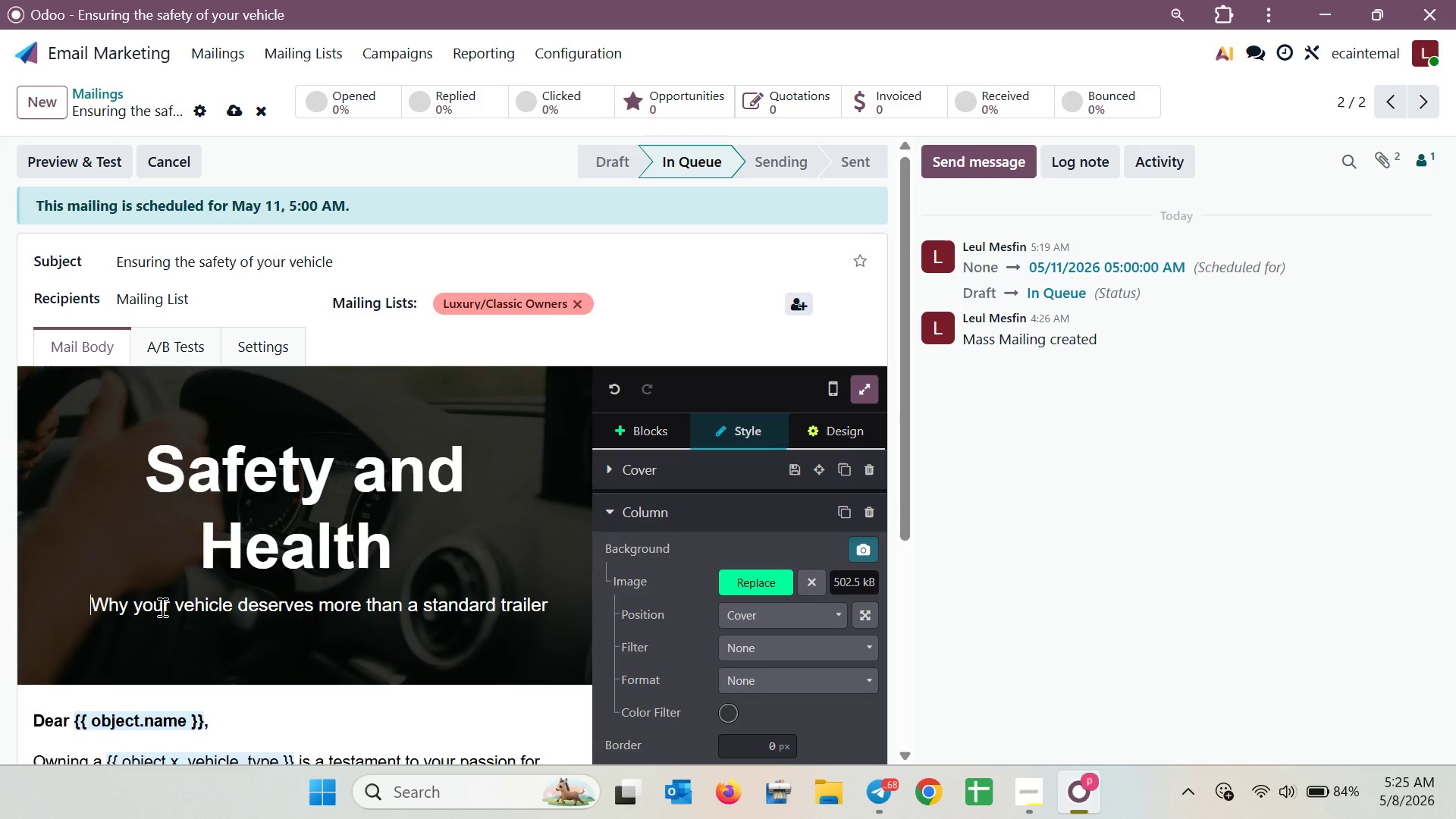 
key(Backspace)
 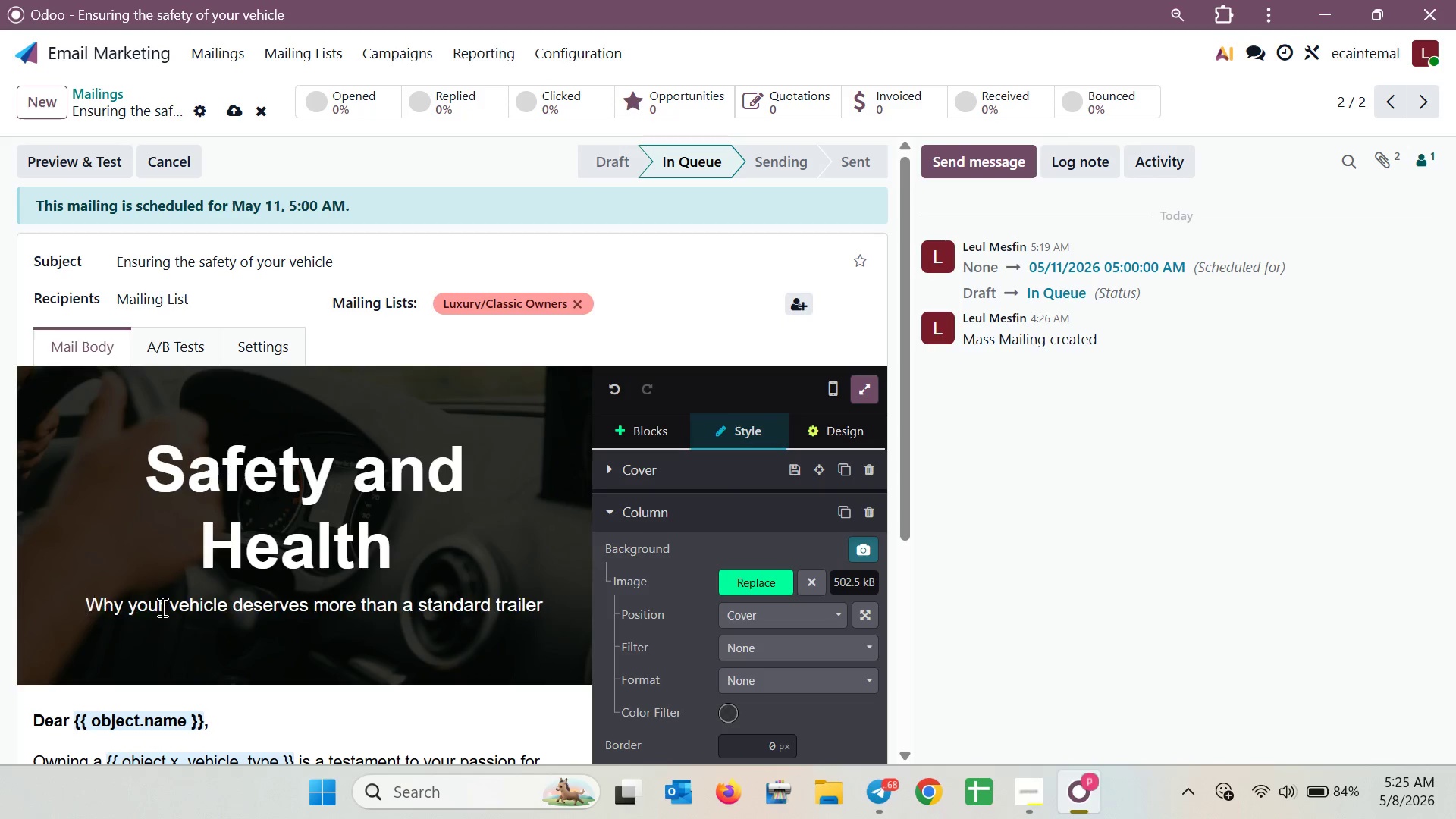 
key(Backspace)
 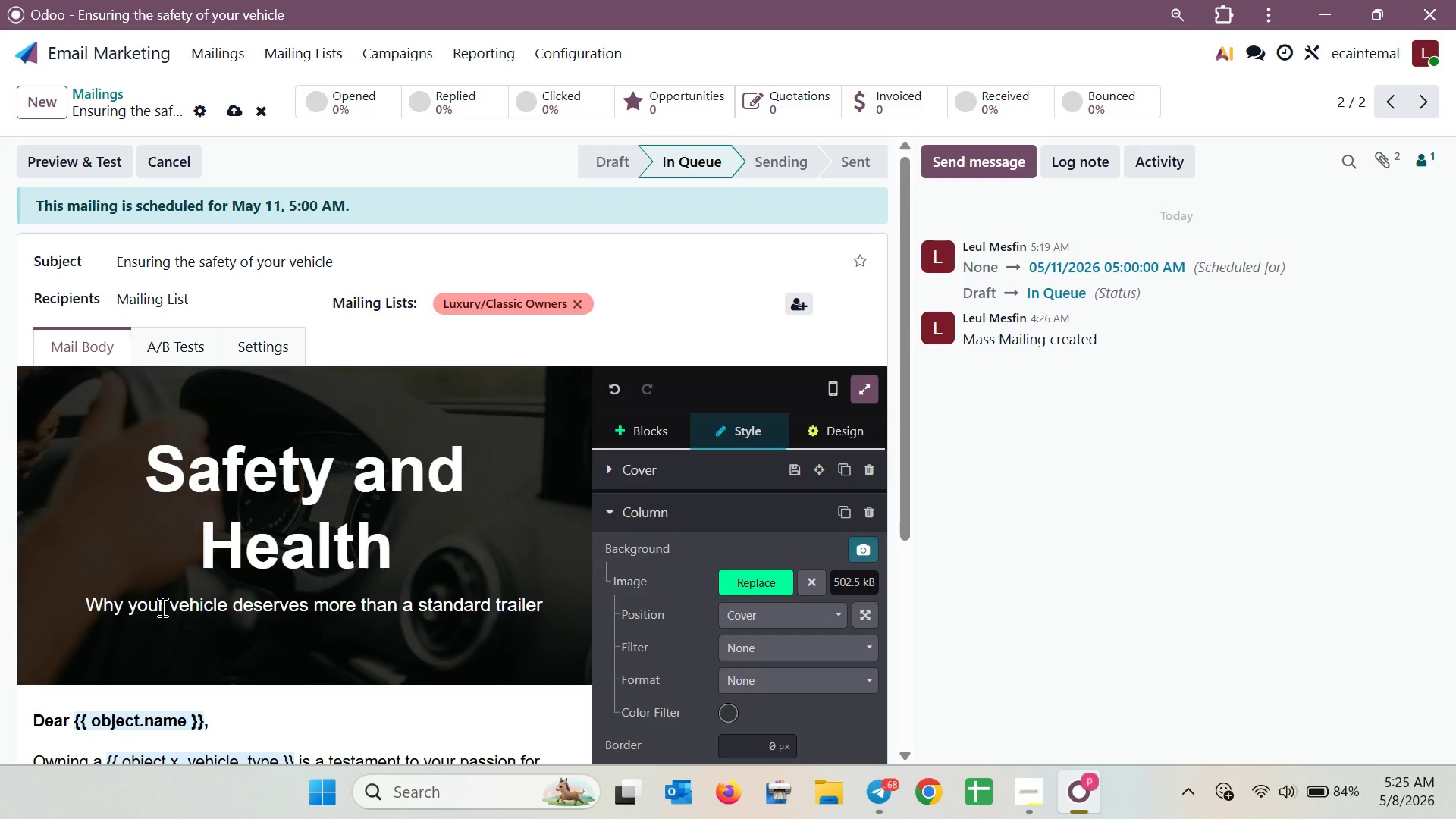 
key(Backspace)
 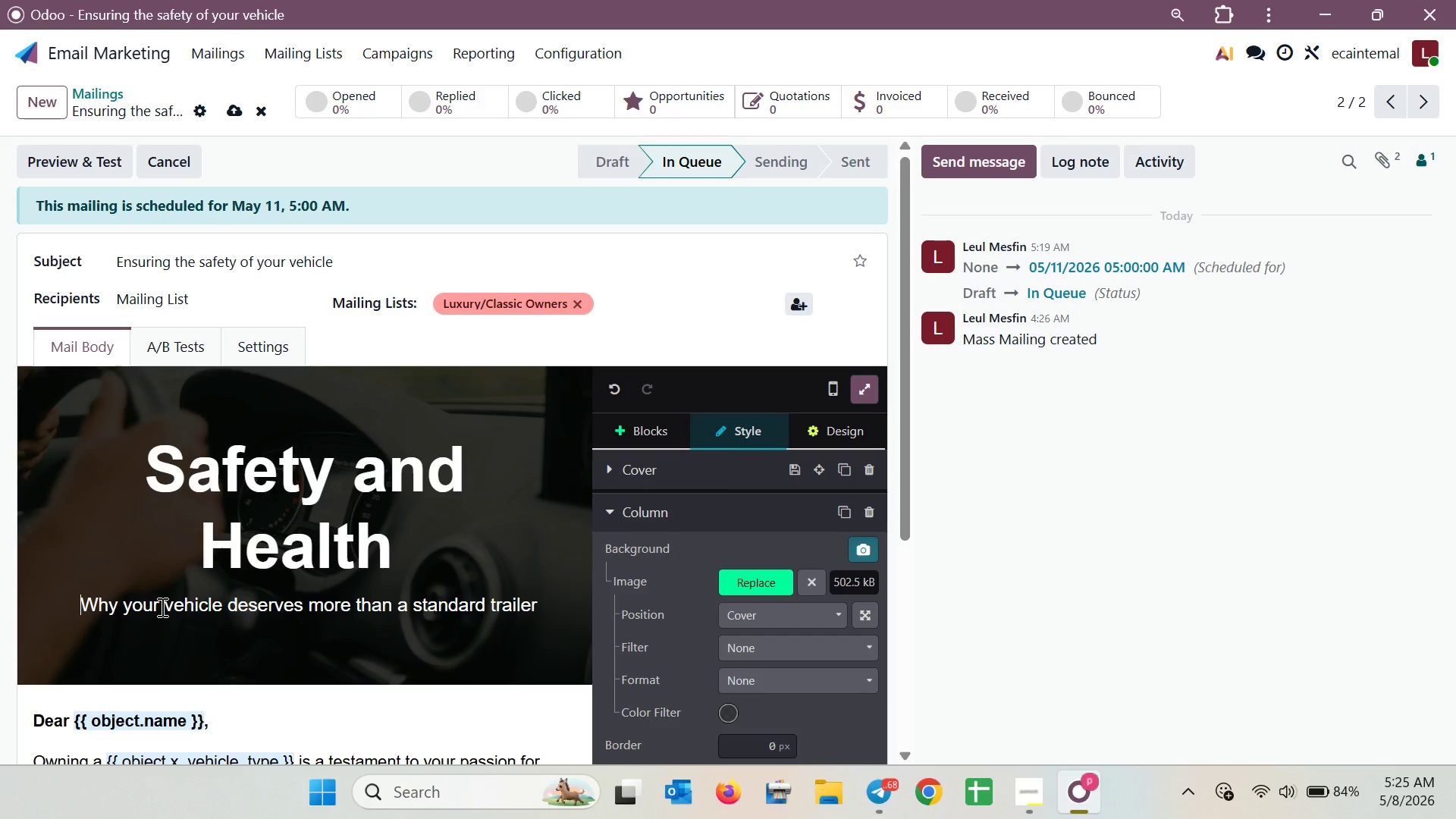 
key(Backspace)
 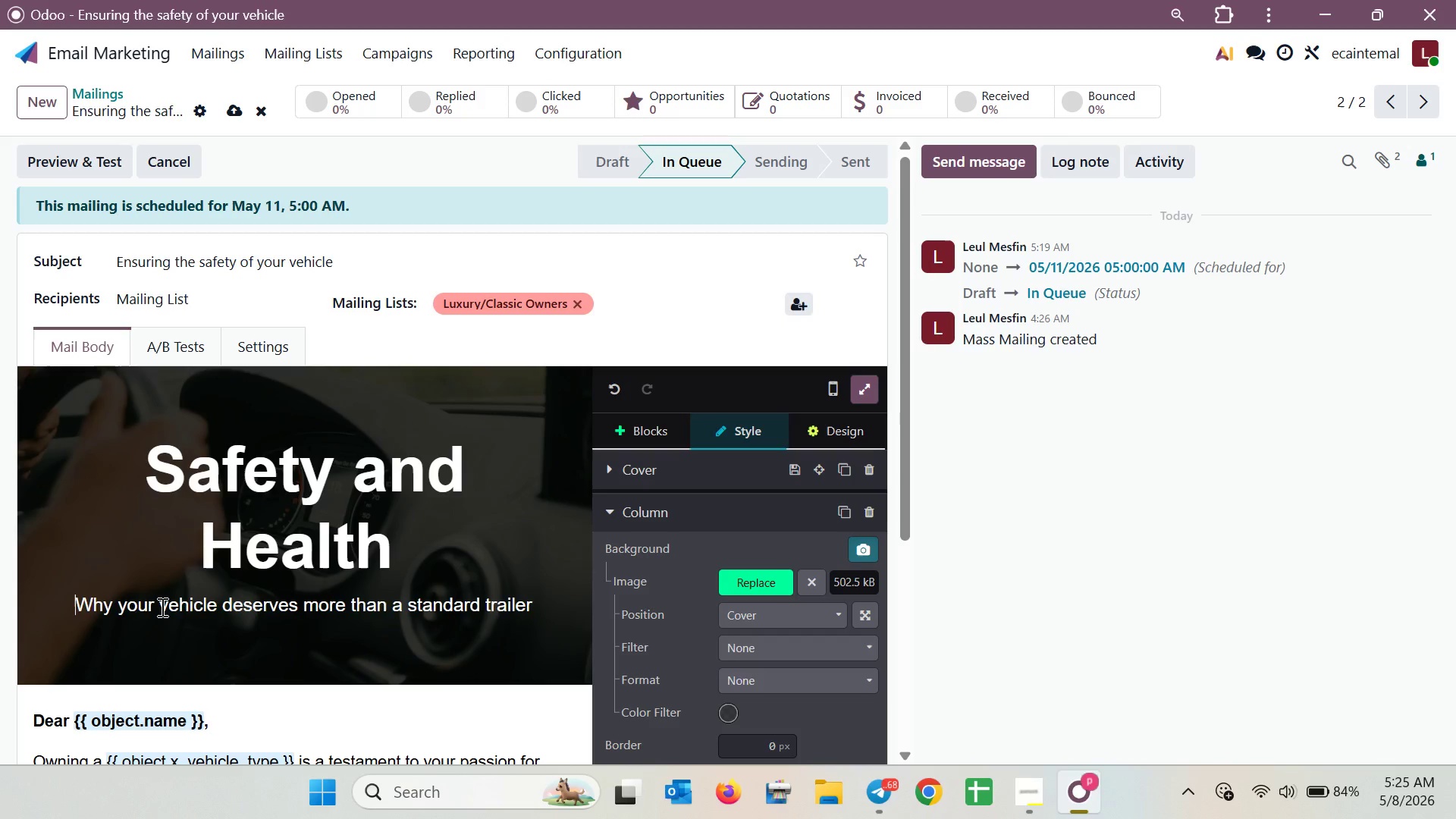 
key(Backspace)
 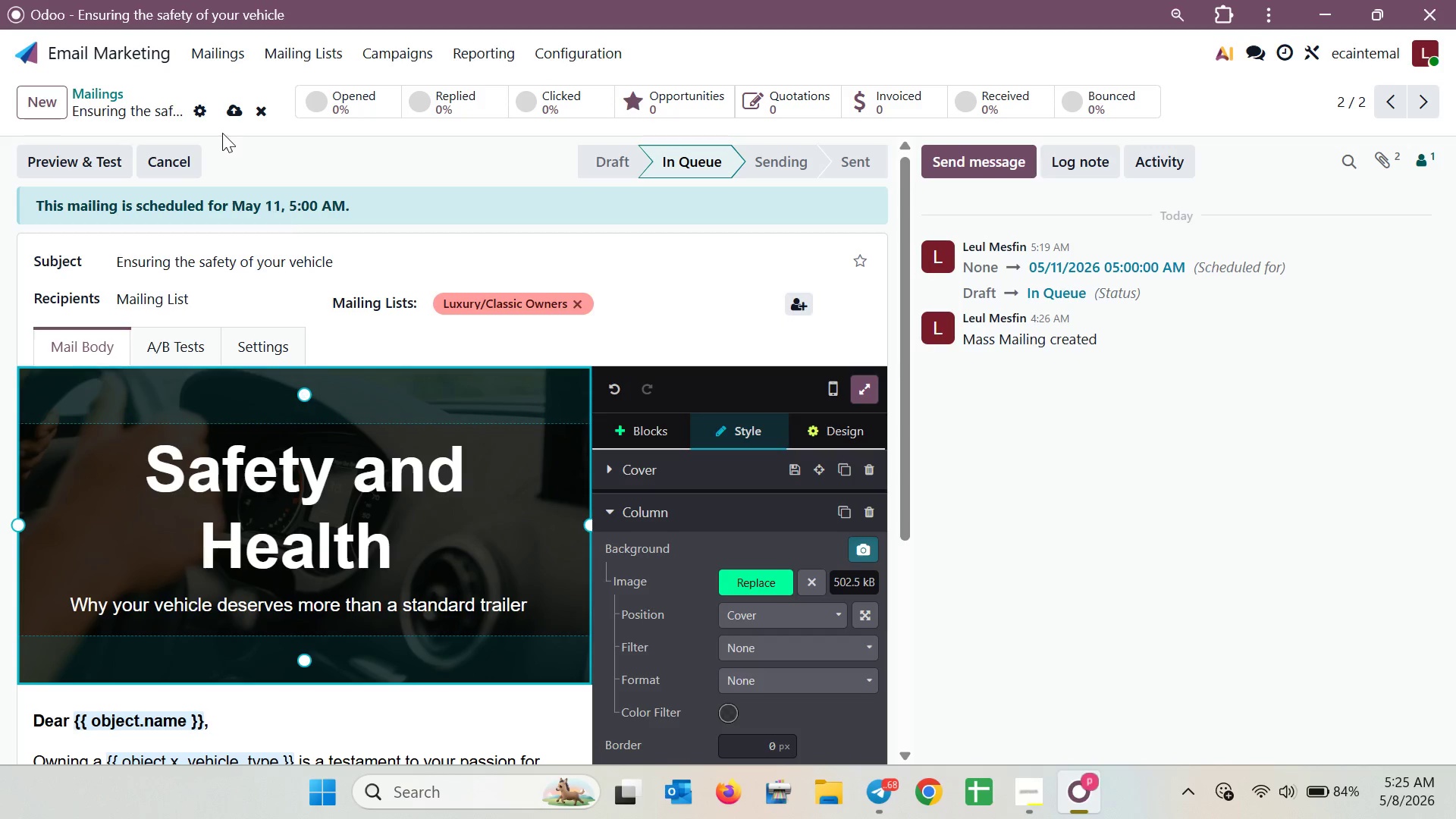 
wait(5.64)
 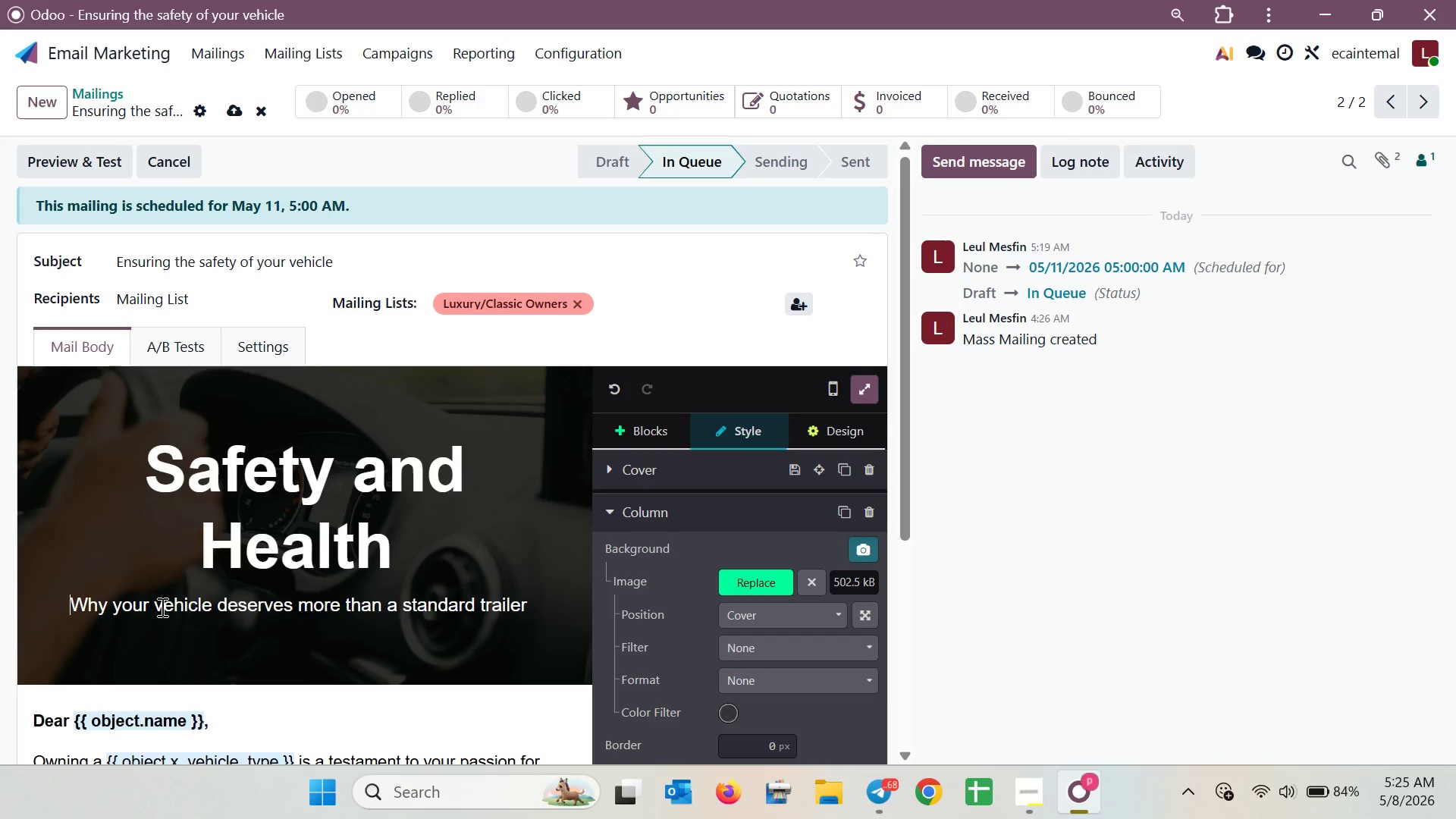 
scroll: coordinate [431, 452], scroll_direction: down, amount: 6.0
 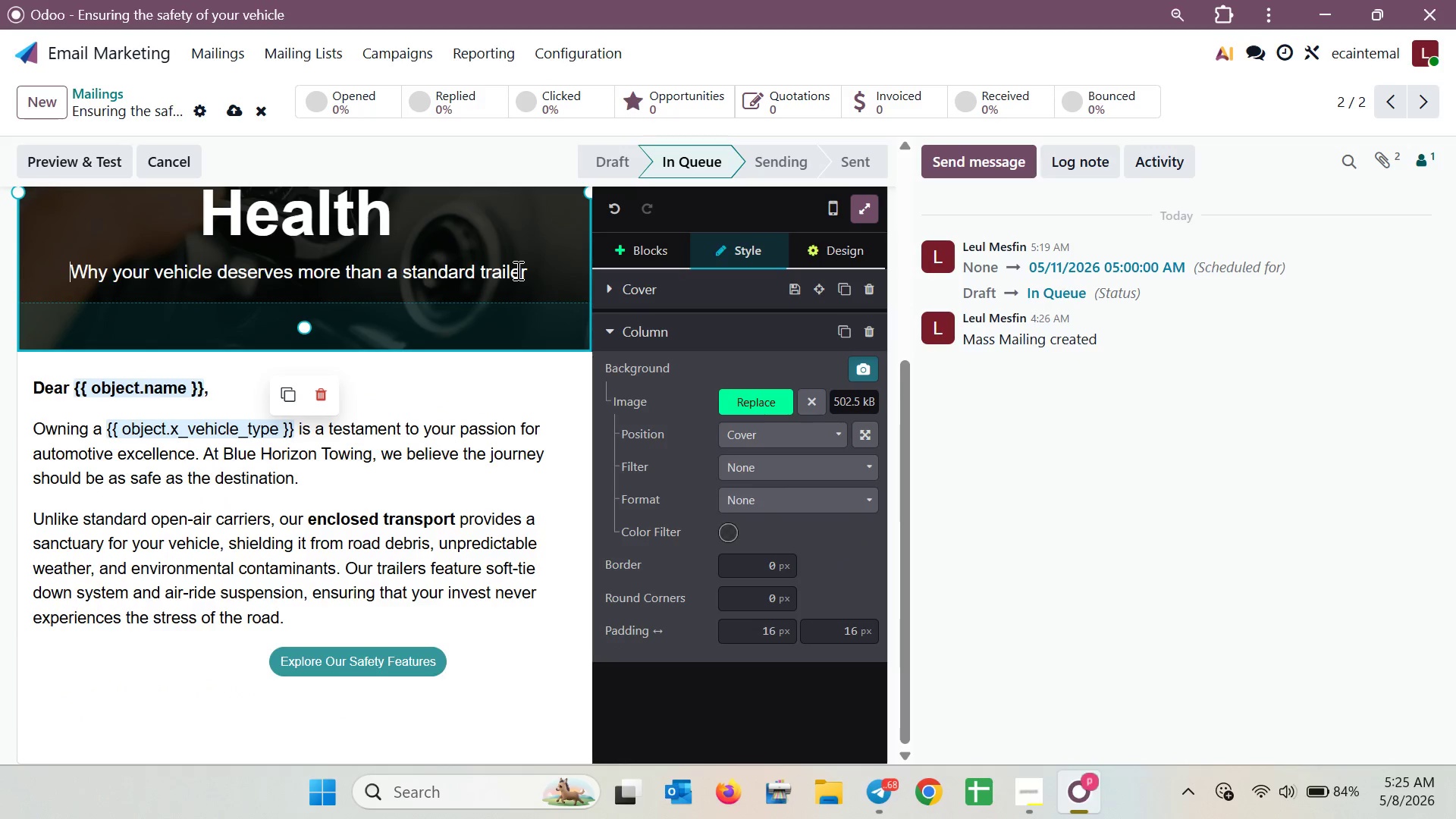 
left_click([532, 270])
 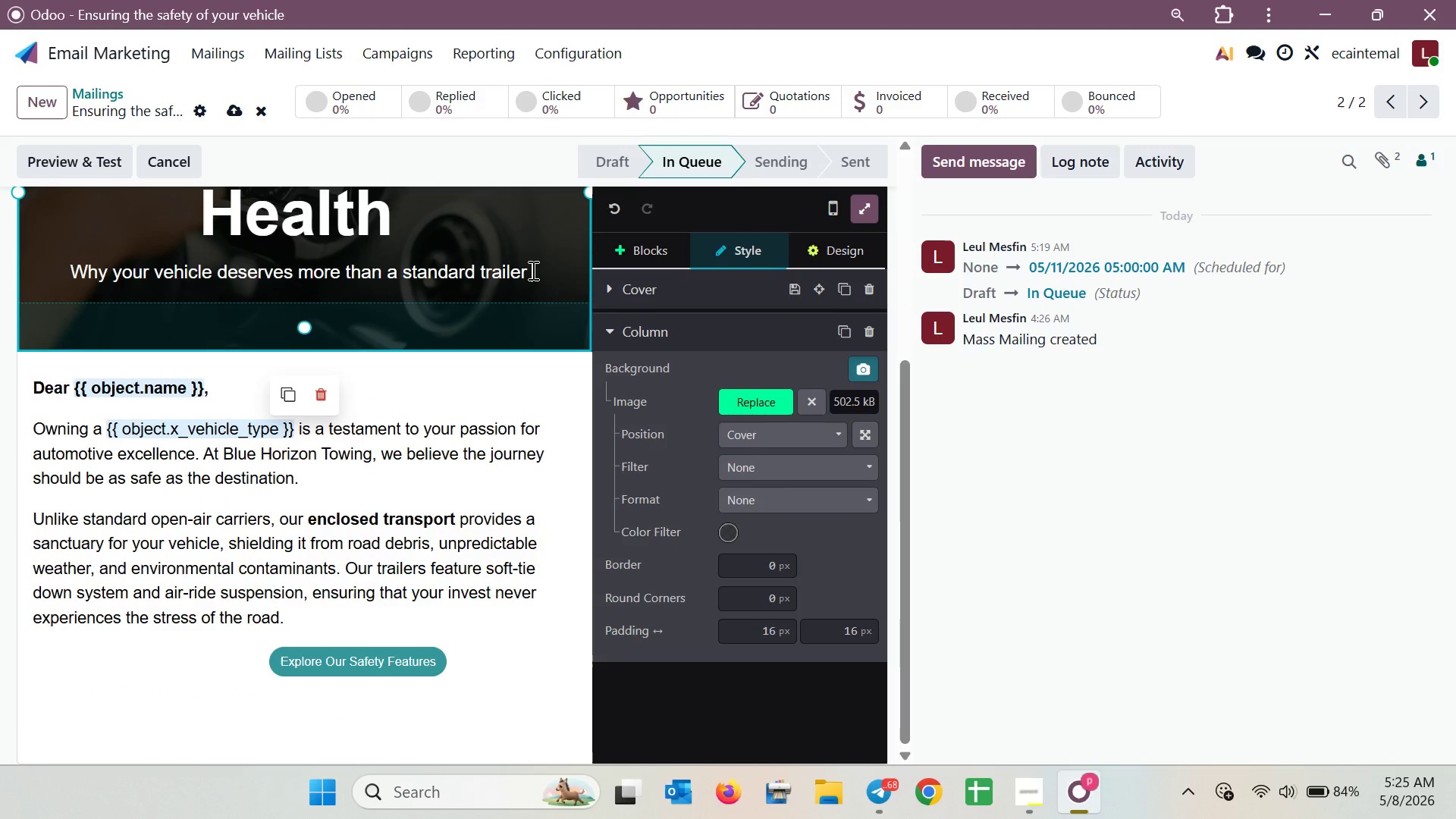 
key(Slash)
 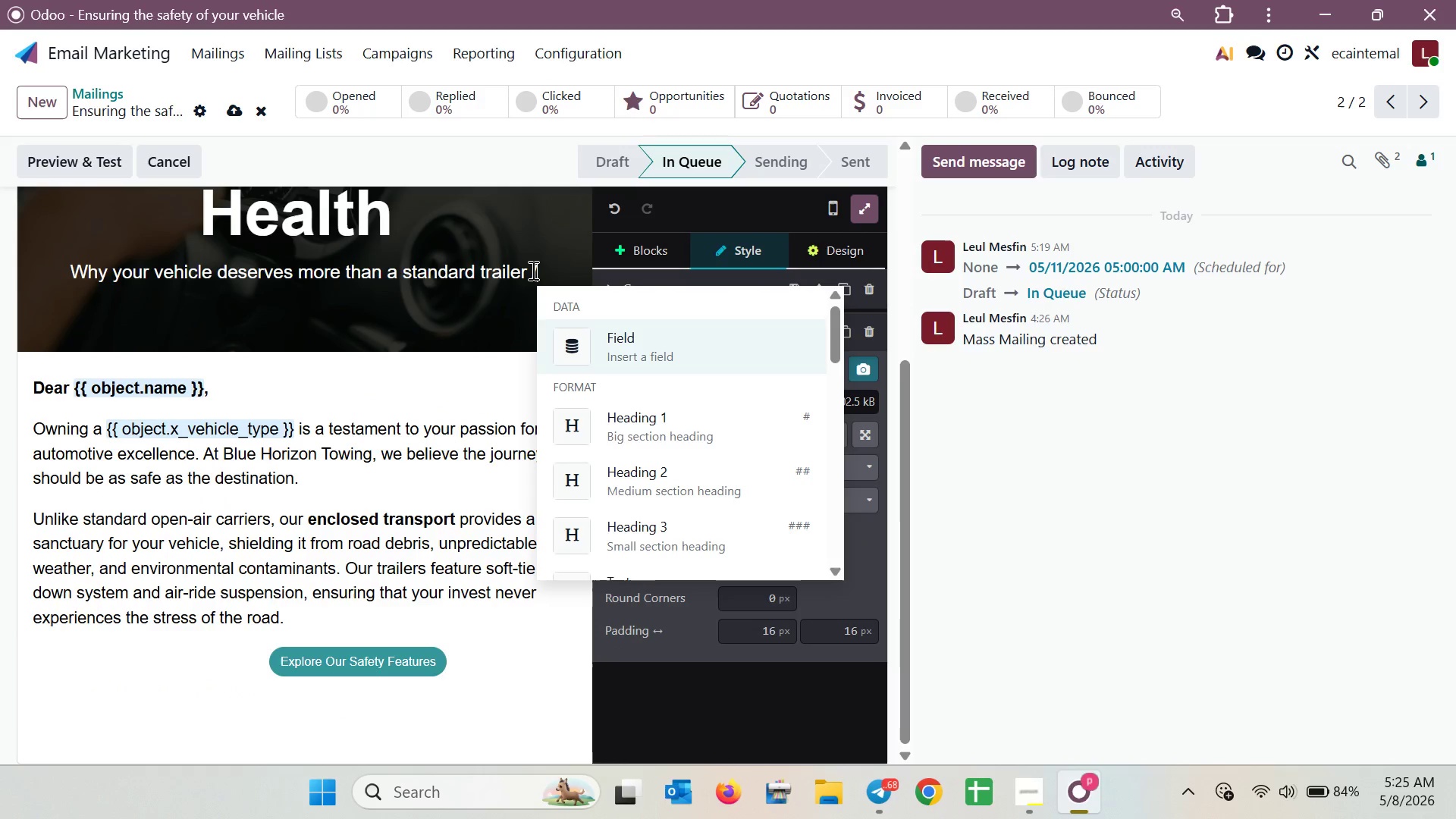 
key(Backspace)
 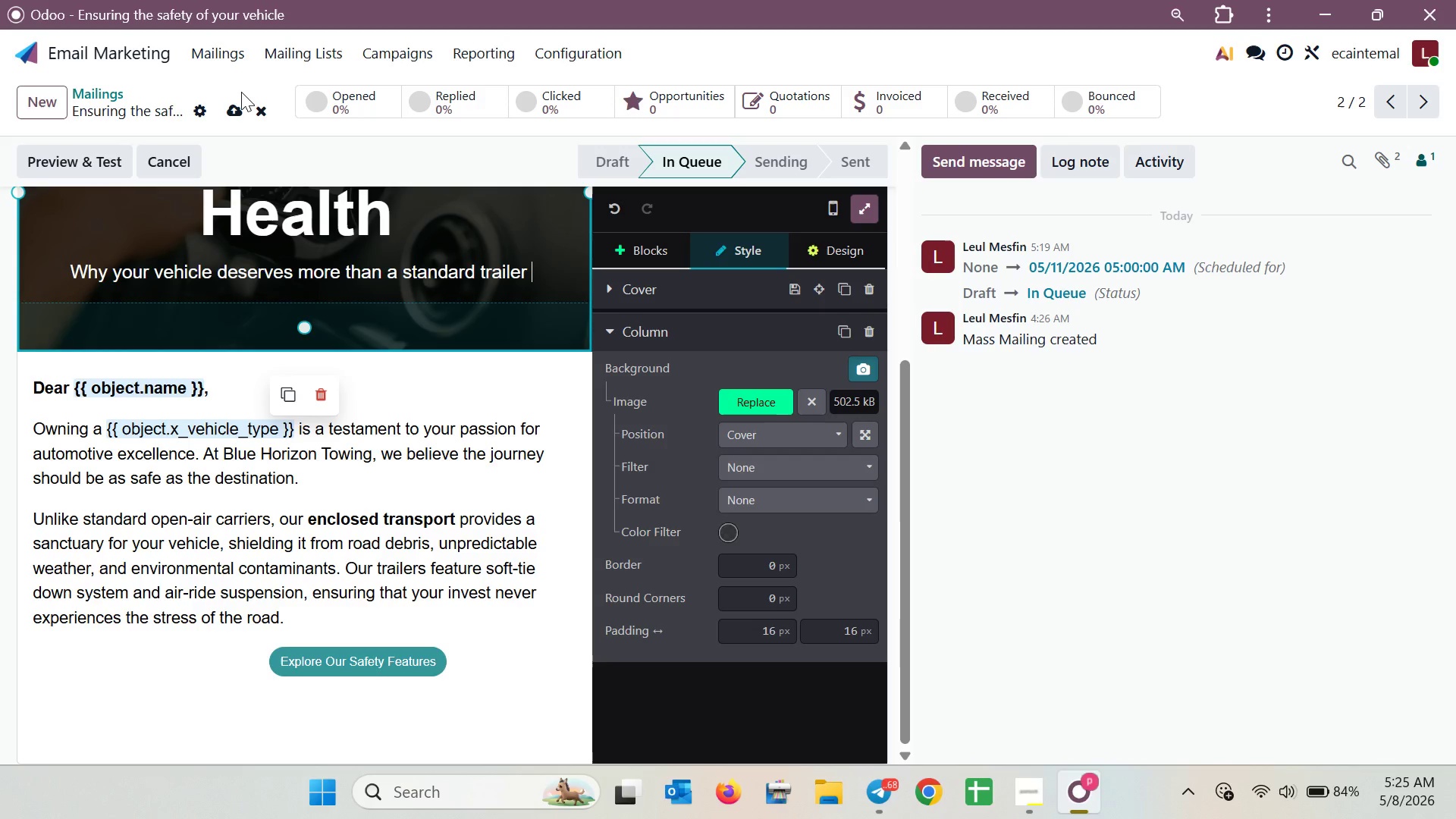 
left_click([237, 104])
 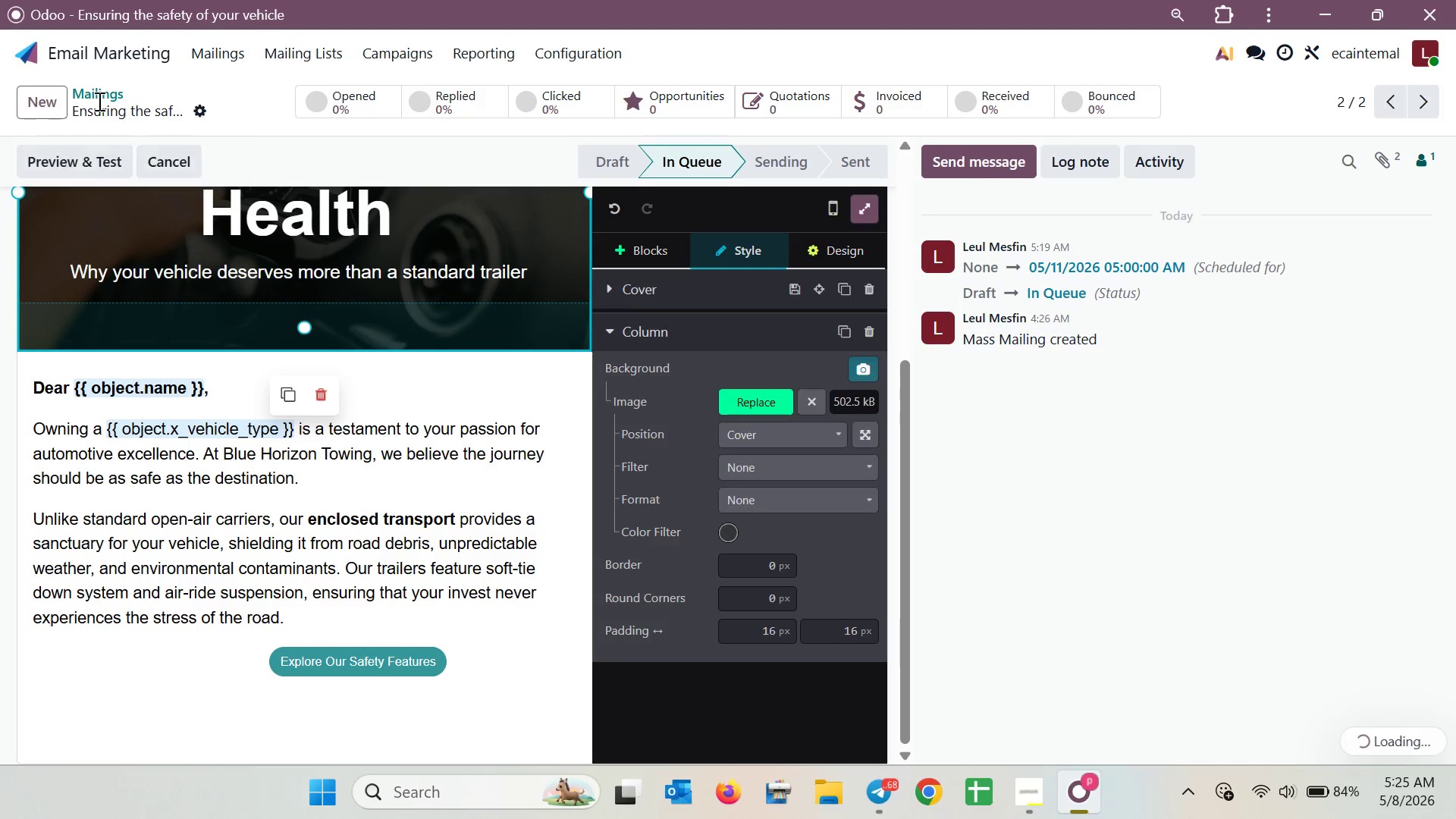 
left_click([99, 95])
 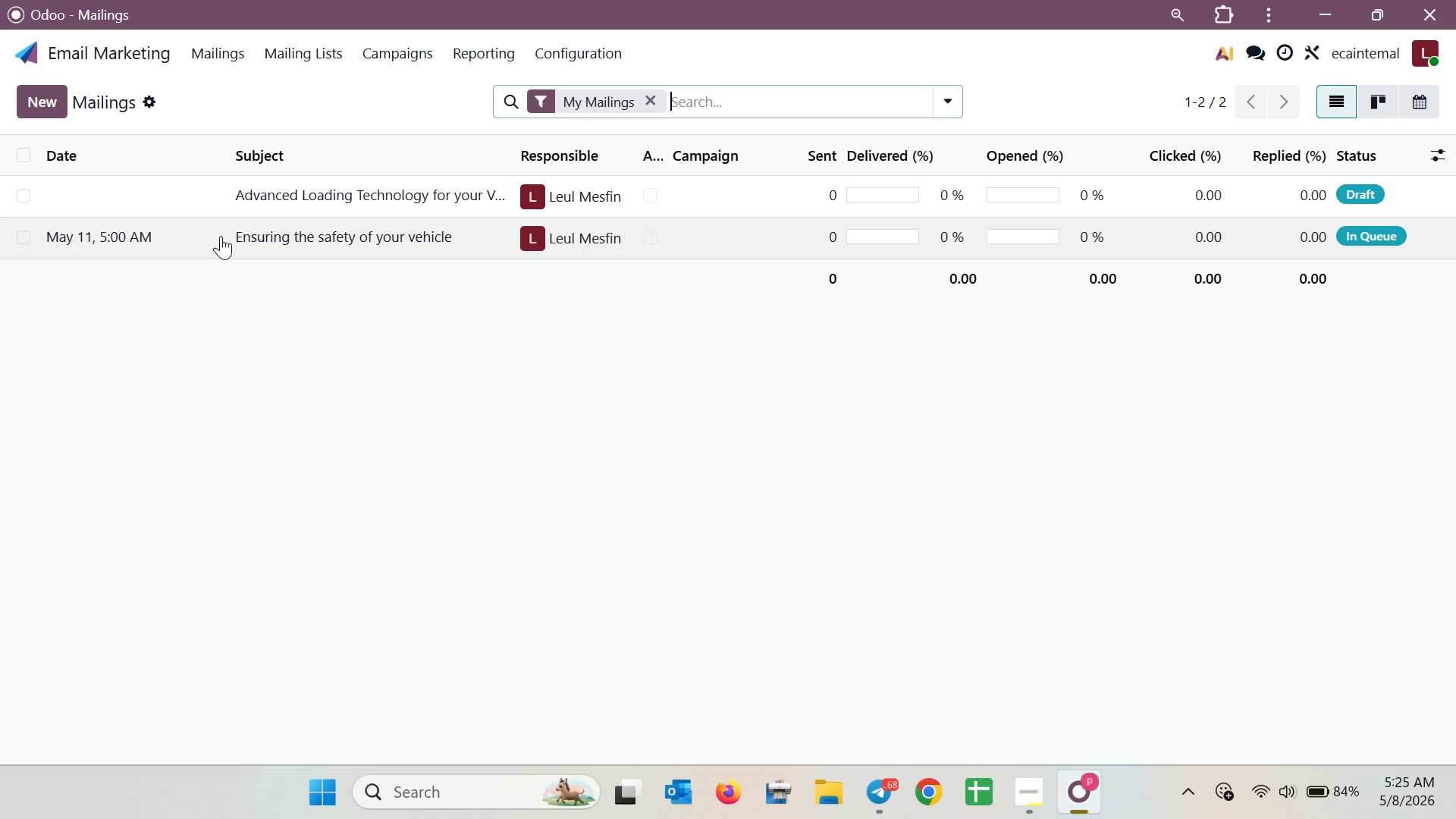 
left_click([234, 183])
 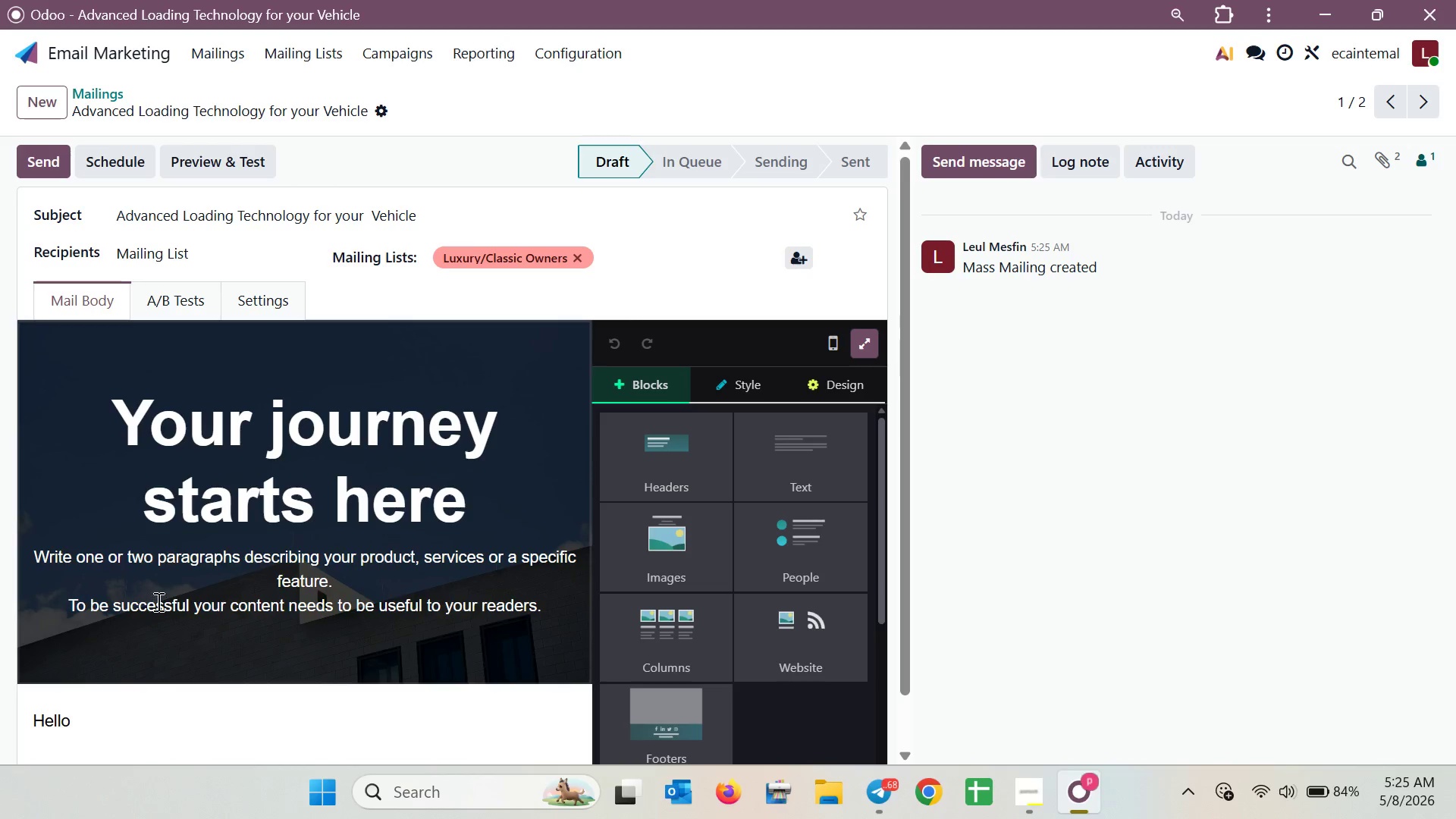 
left_click([159, 739])
 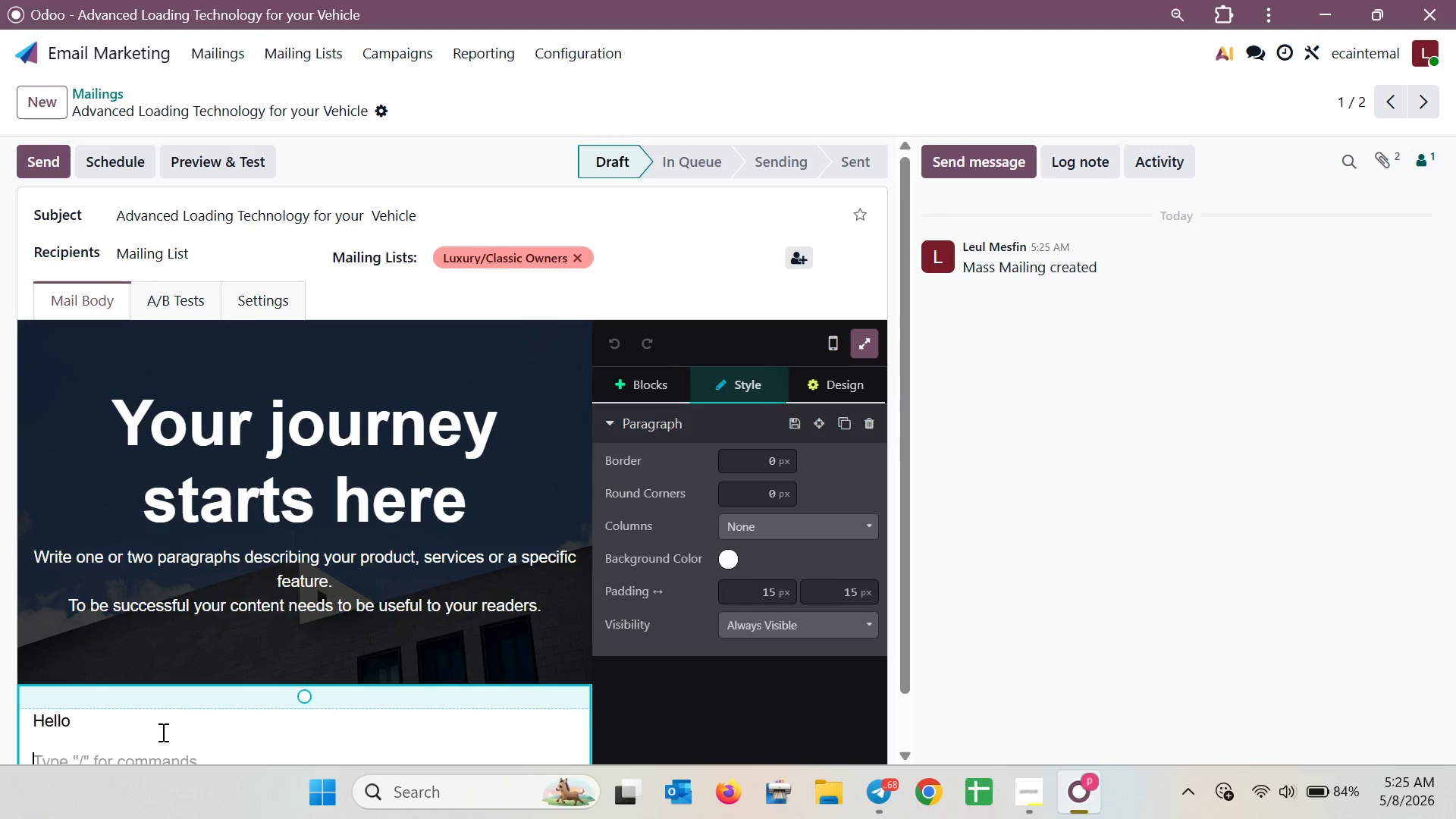 
left_click([162, 730])
 